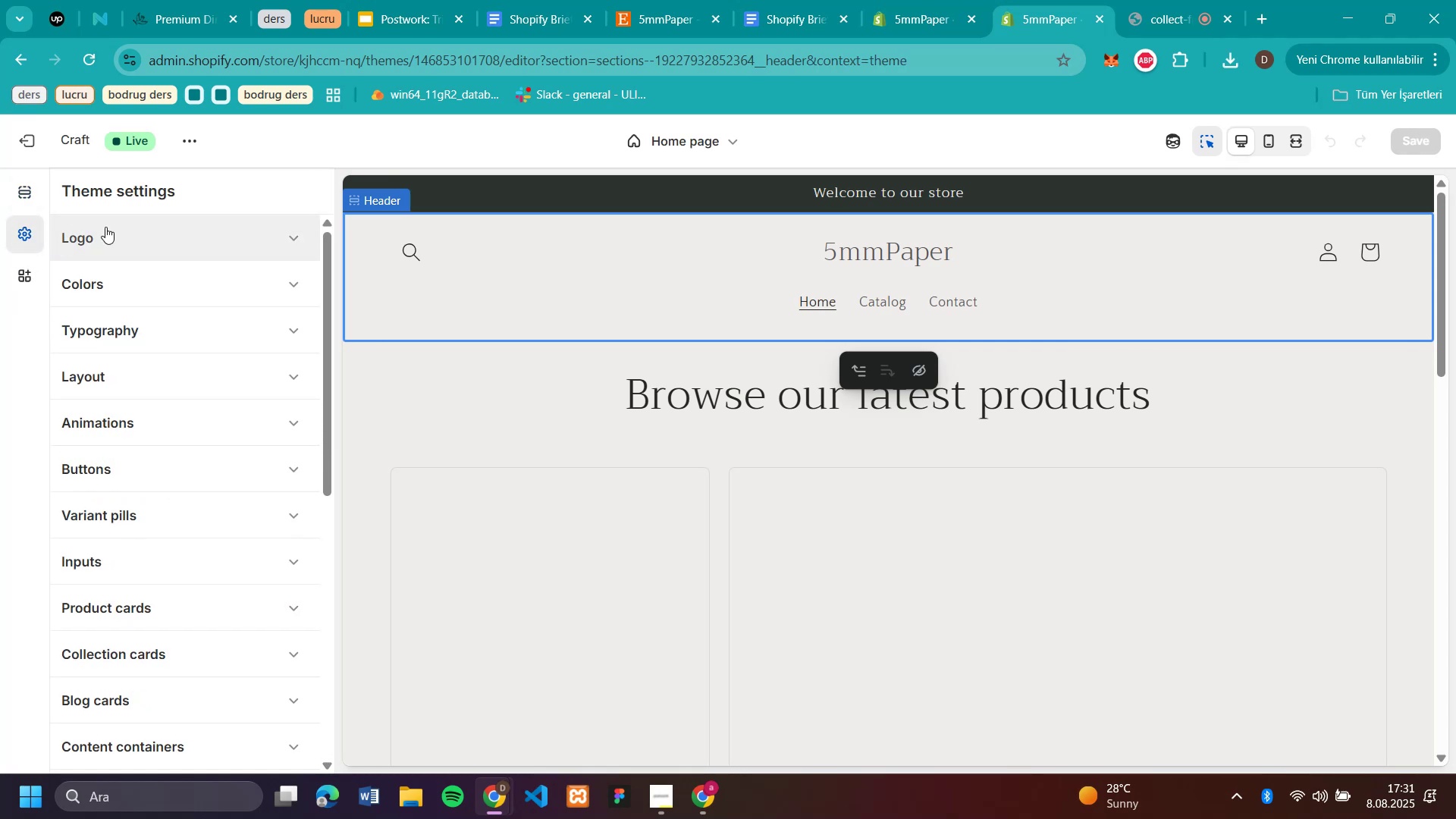 
left_click([112, 228])
 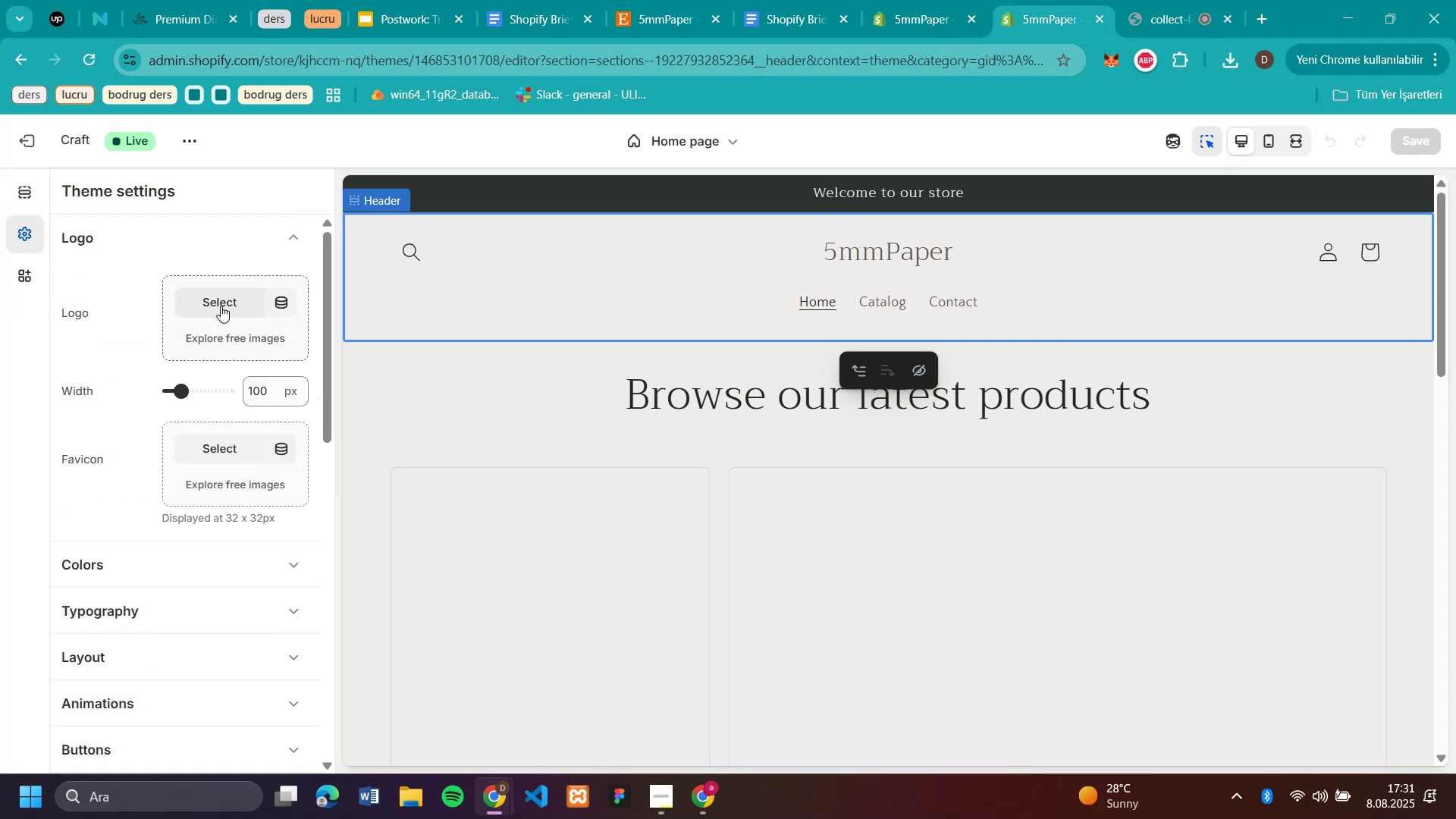 
left_click([221, 306])
 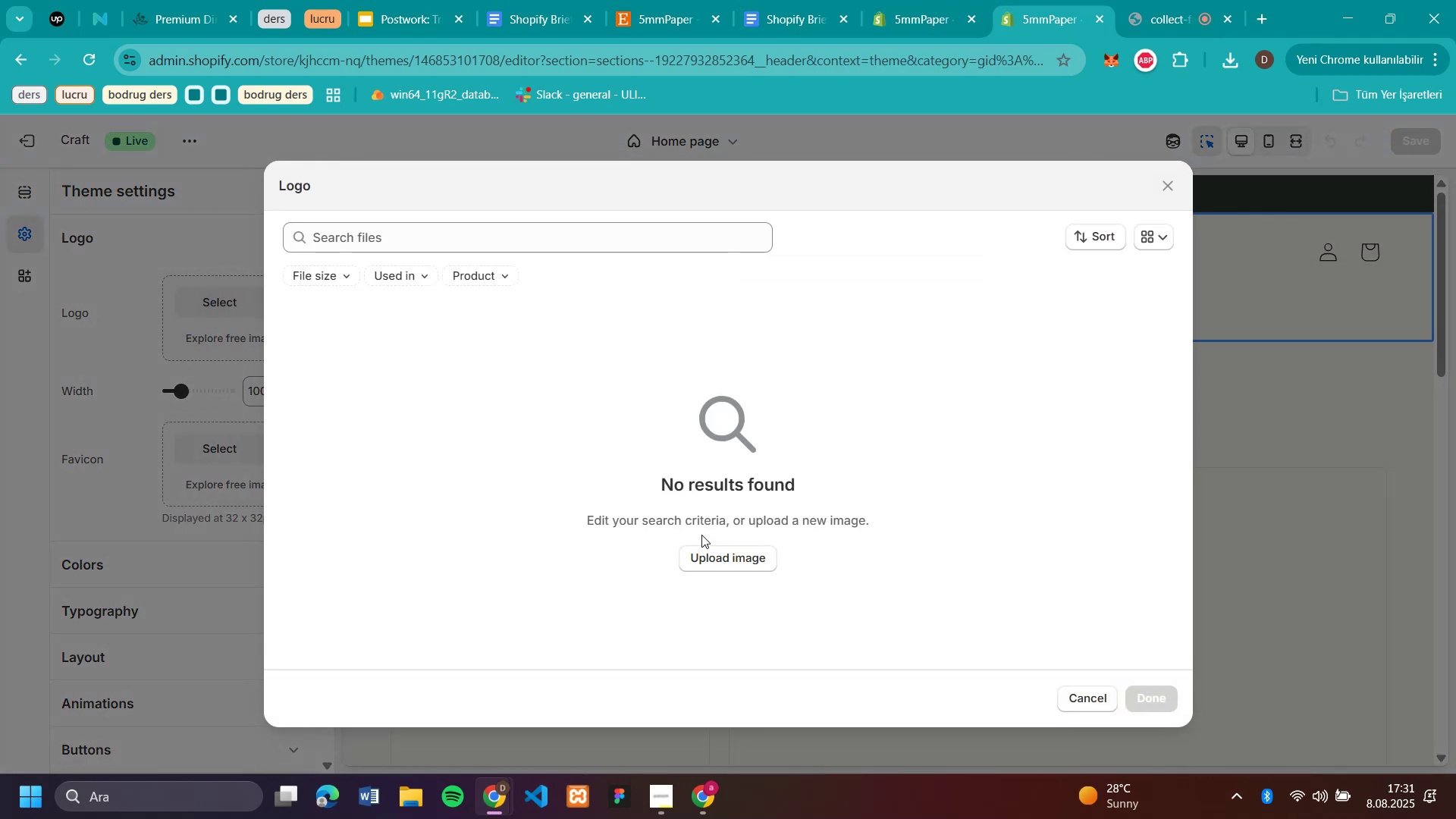 
left_click([716, 564])
 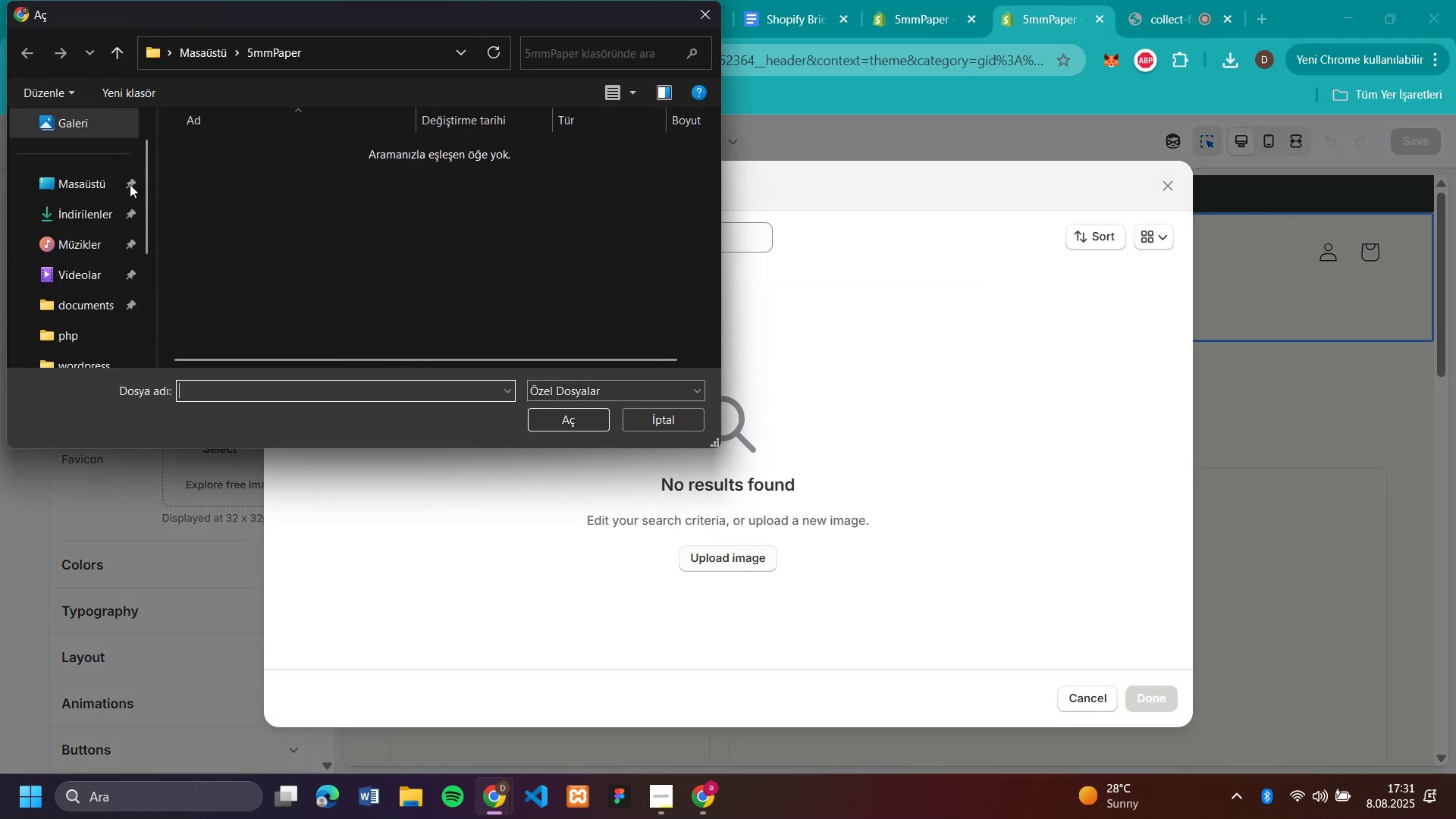 
left_click([83, 185])
 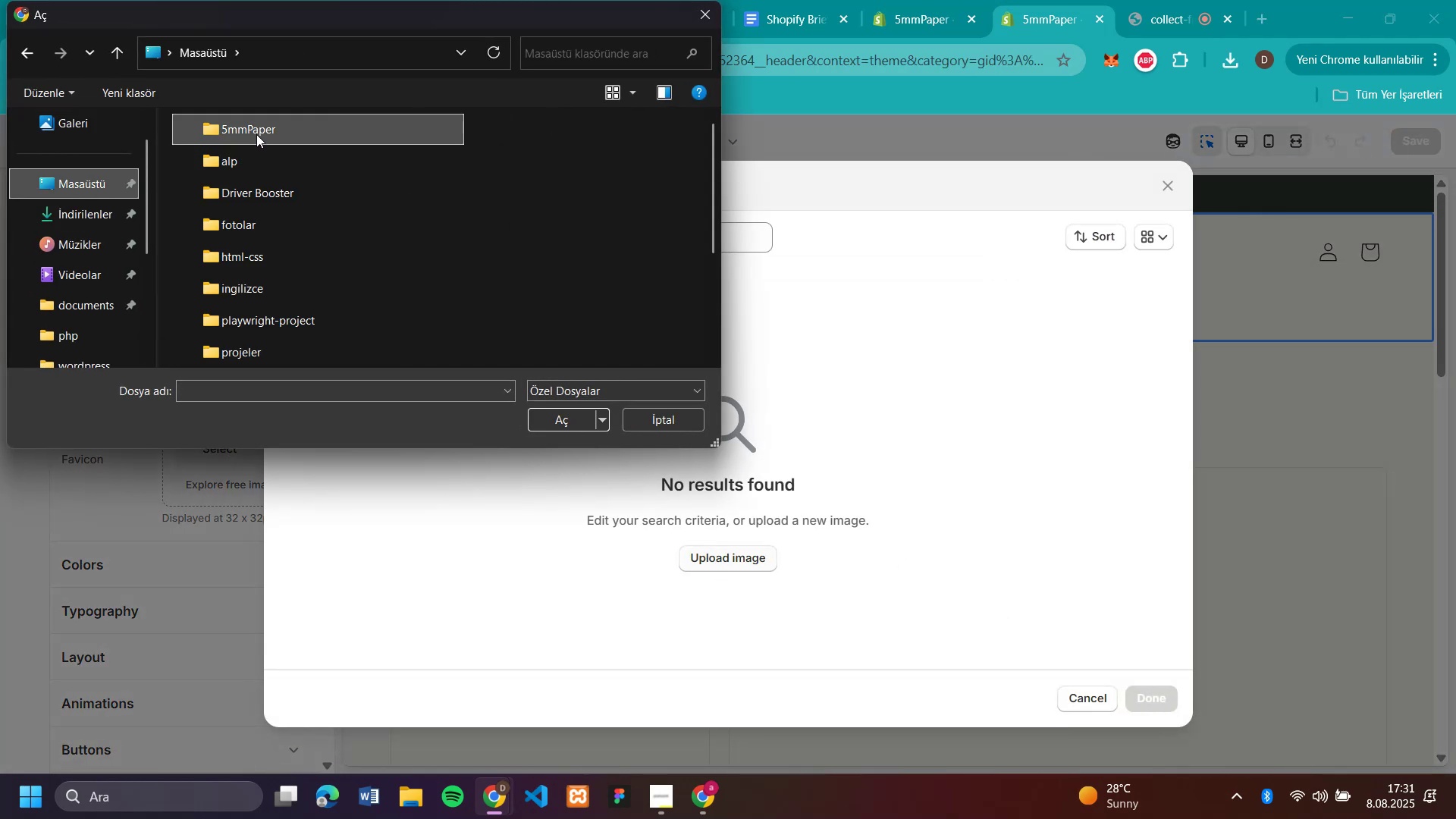 
left_click([256, 134])
 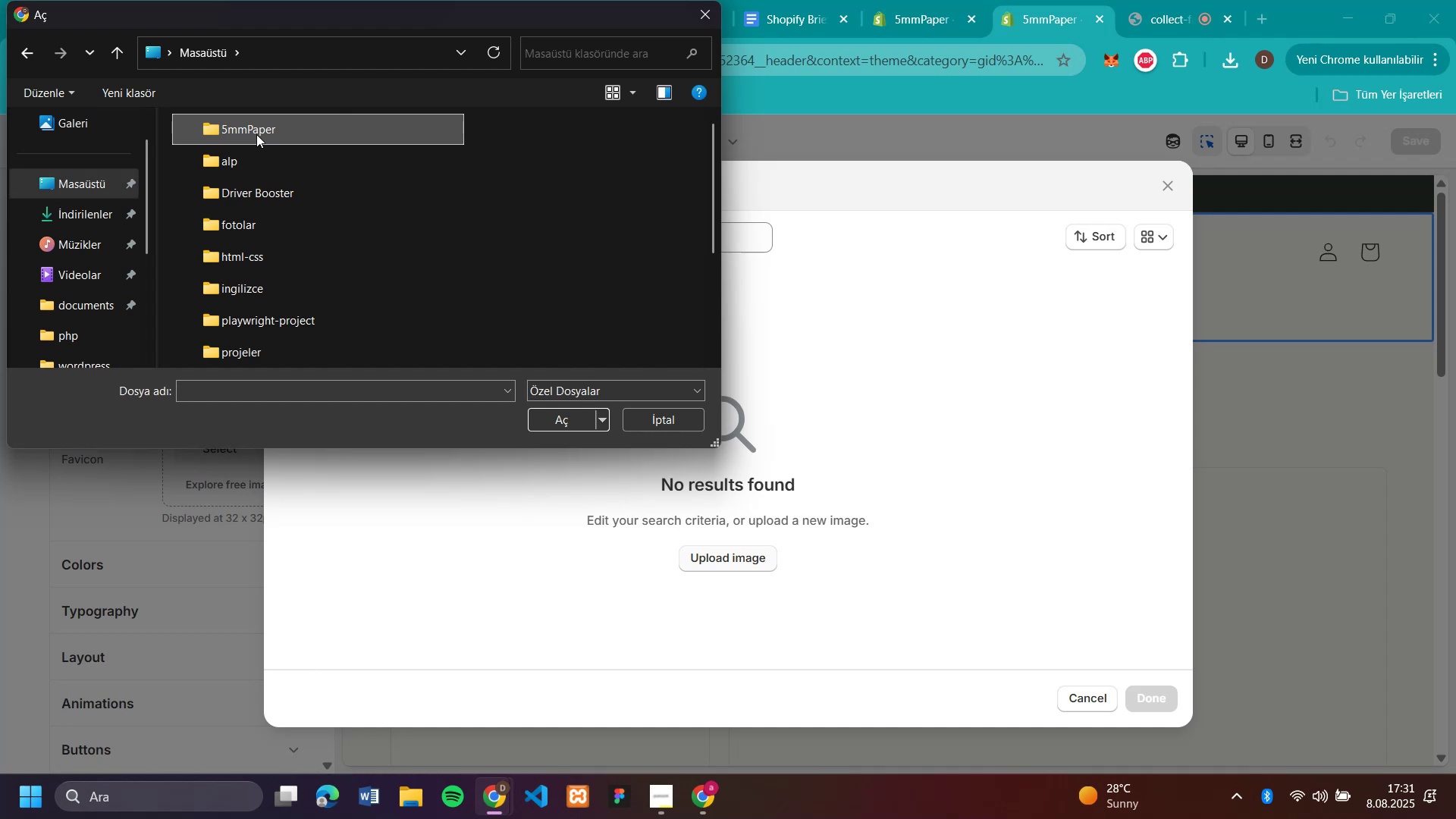 
double_click([256, 134])
 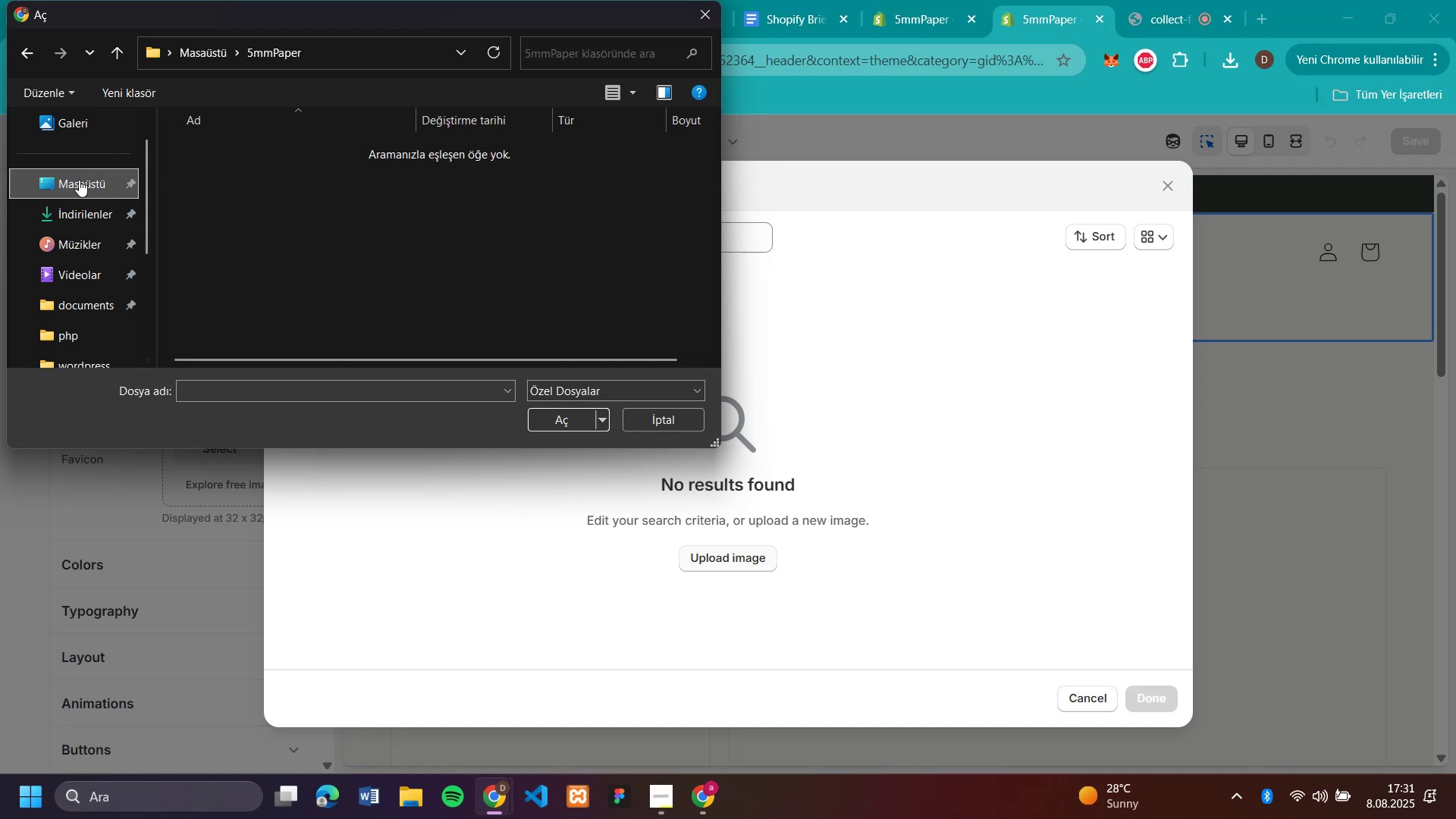 
left_click([79, 180])
 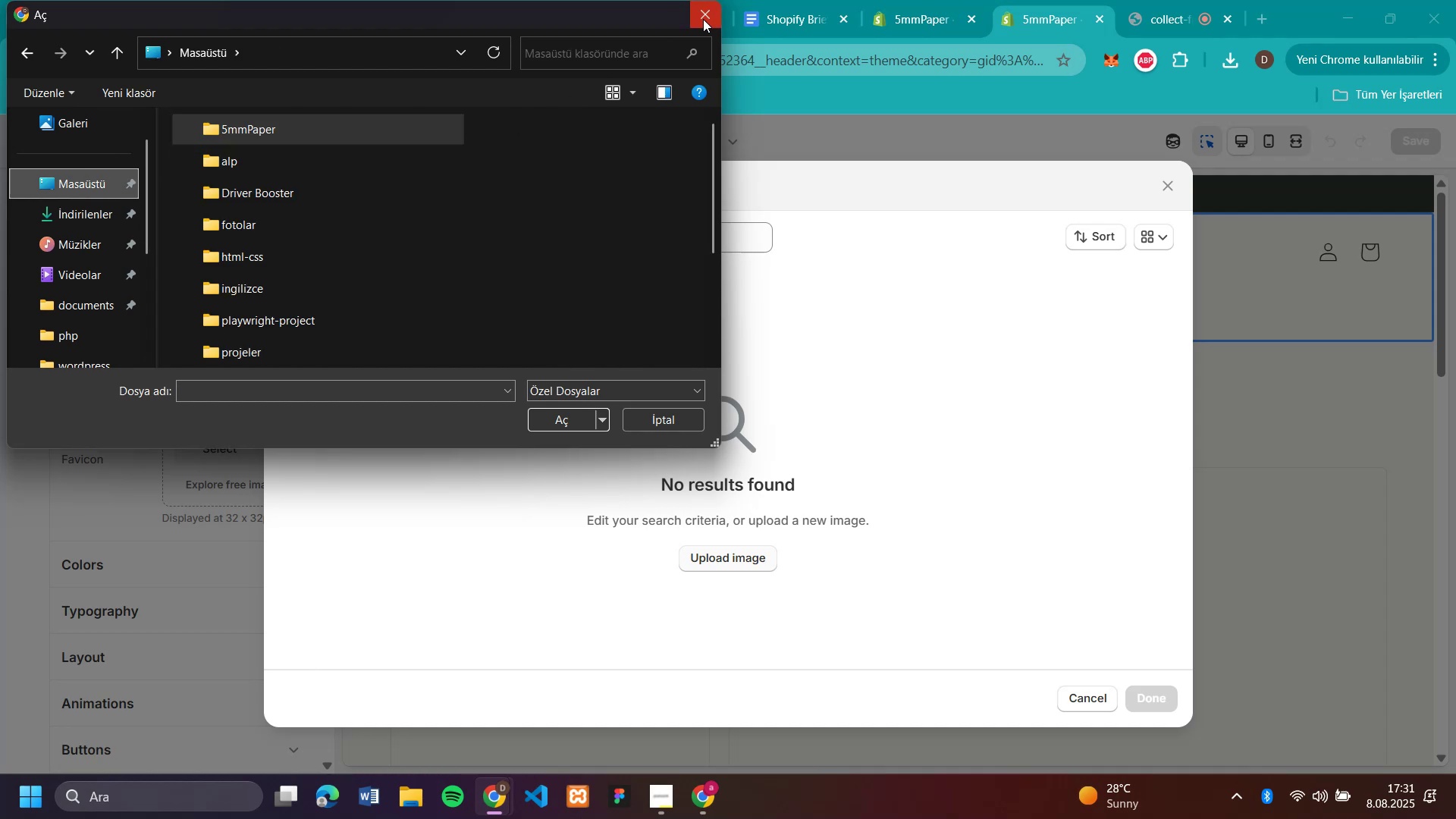 
left_click([51, 217])
 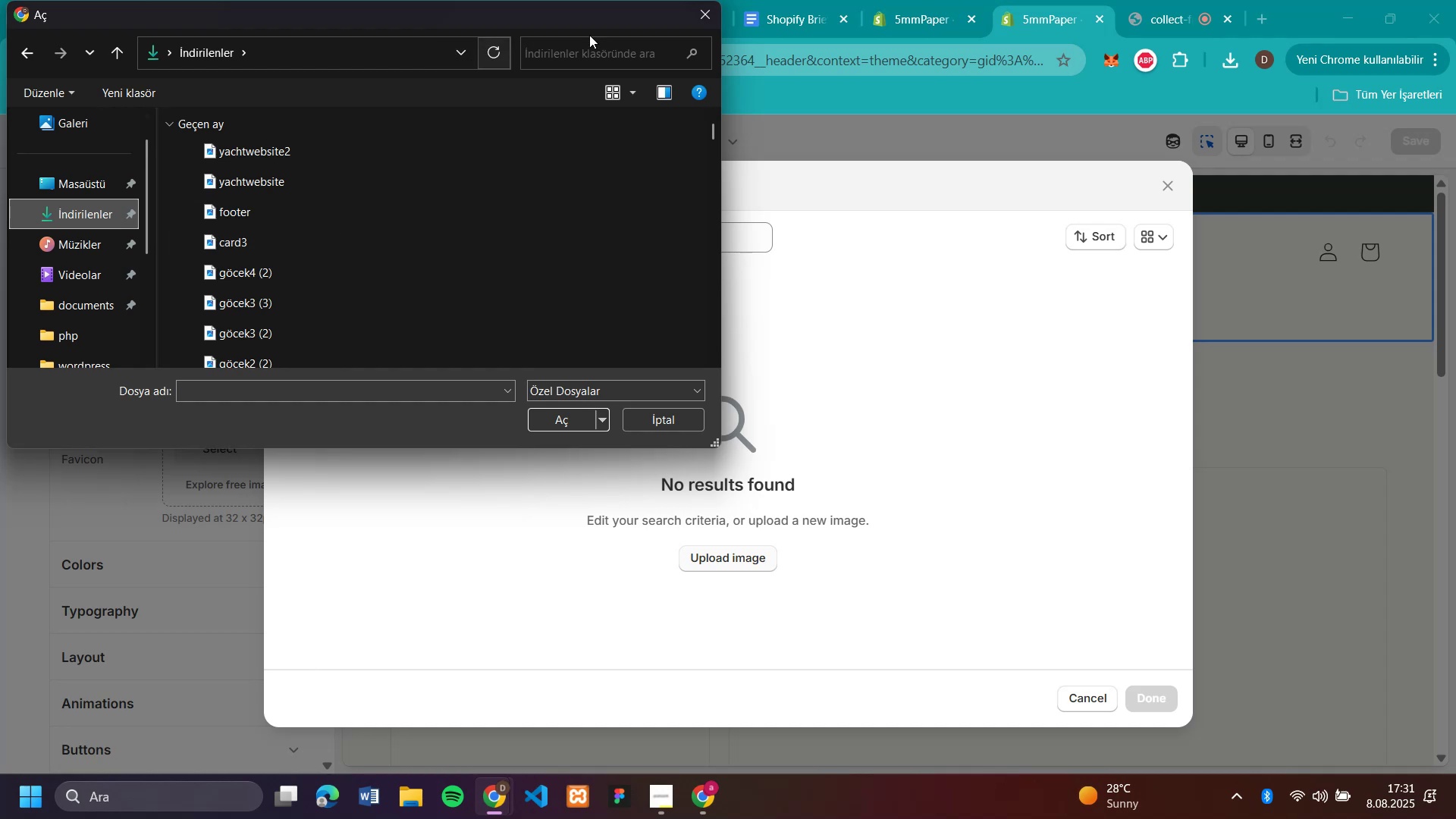 
left_click([697, 16])
 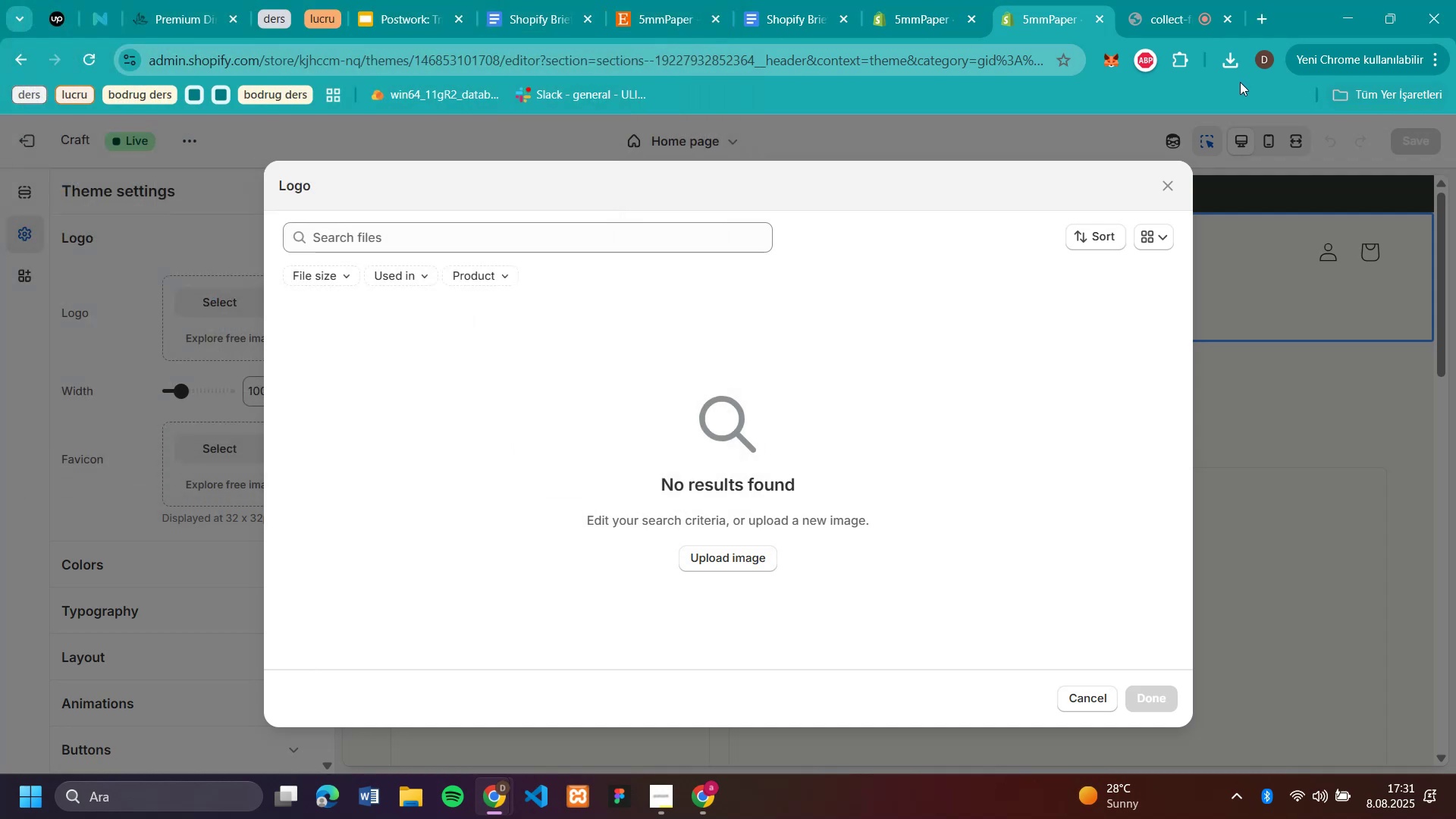 
left_click([1234, 67])
 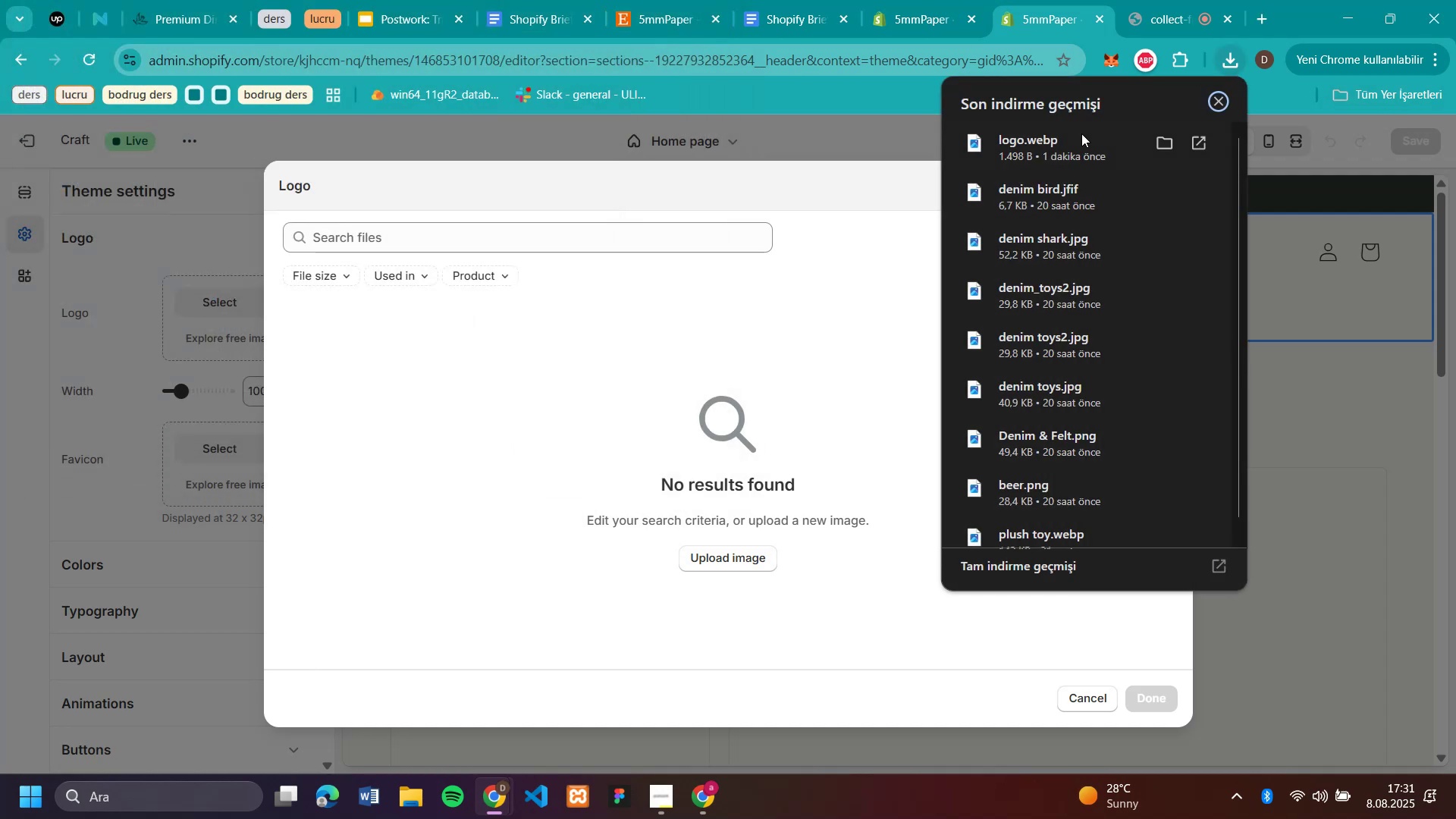 
left_click_drag(start_coordinate=[1071, 140], to_coordinate=[762, 348])
 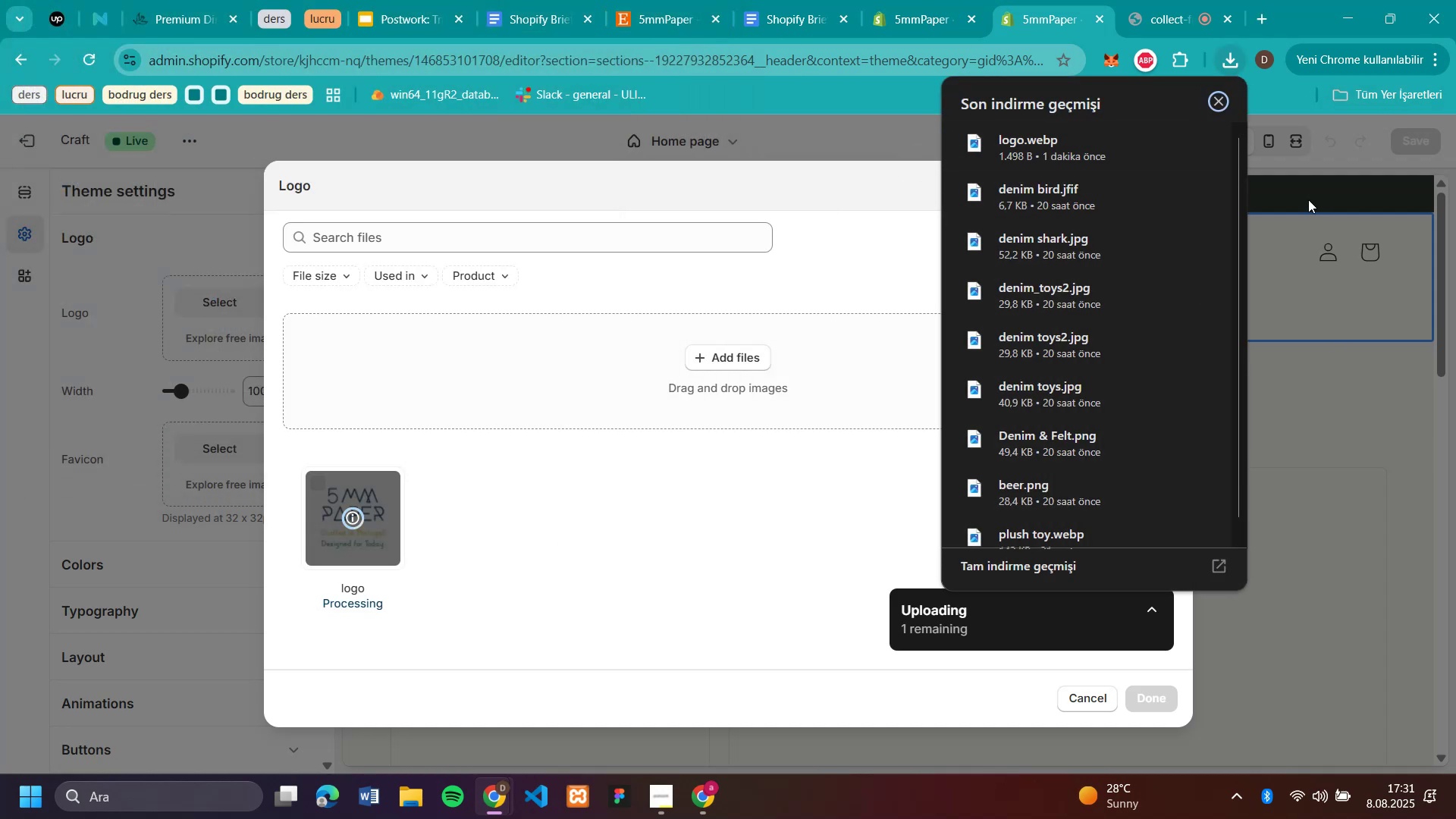 
left_click([1216, 100])
 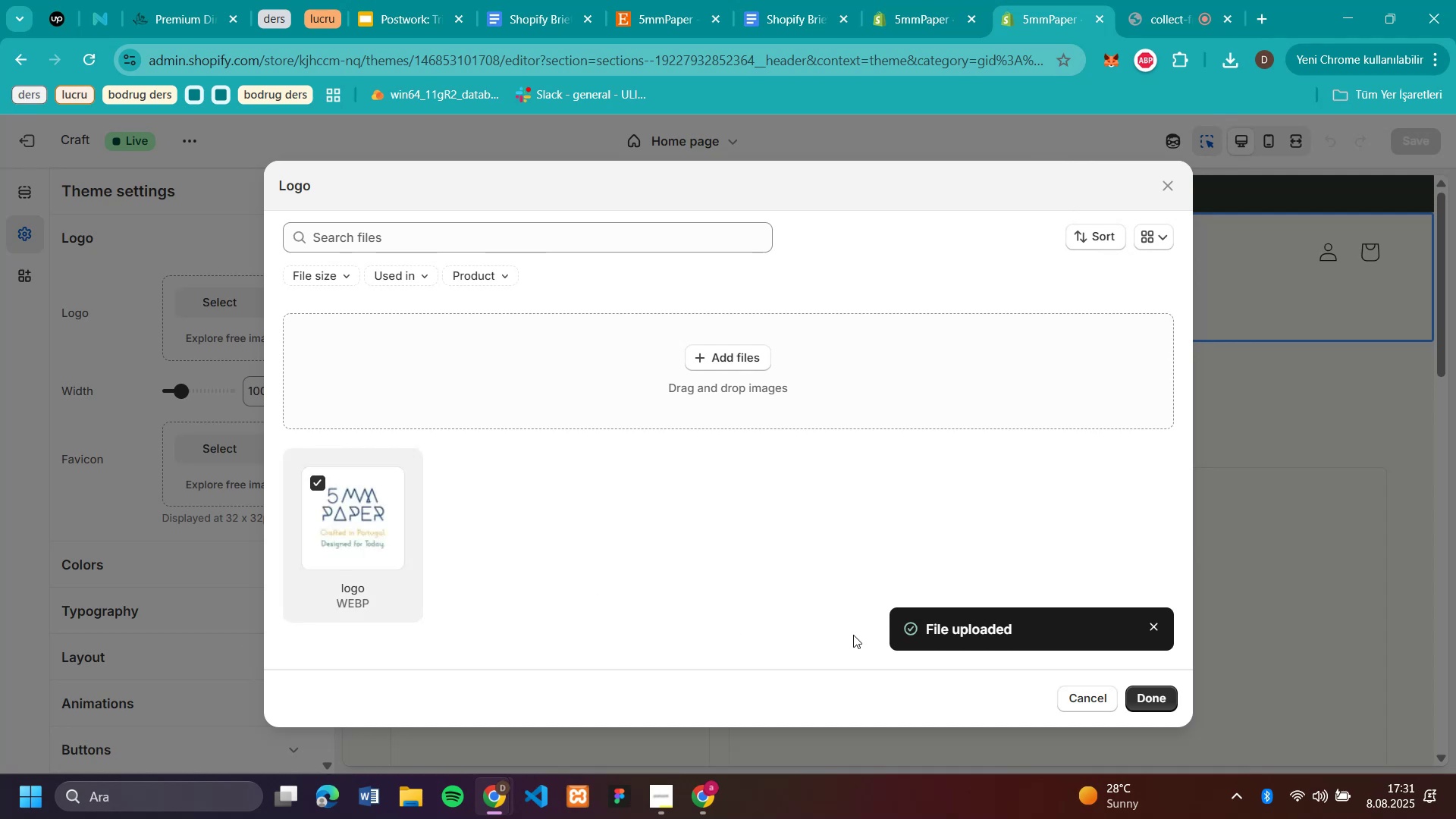 
wait(5.05)
 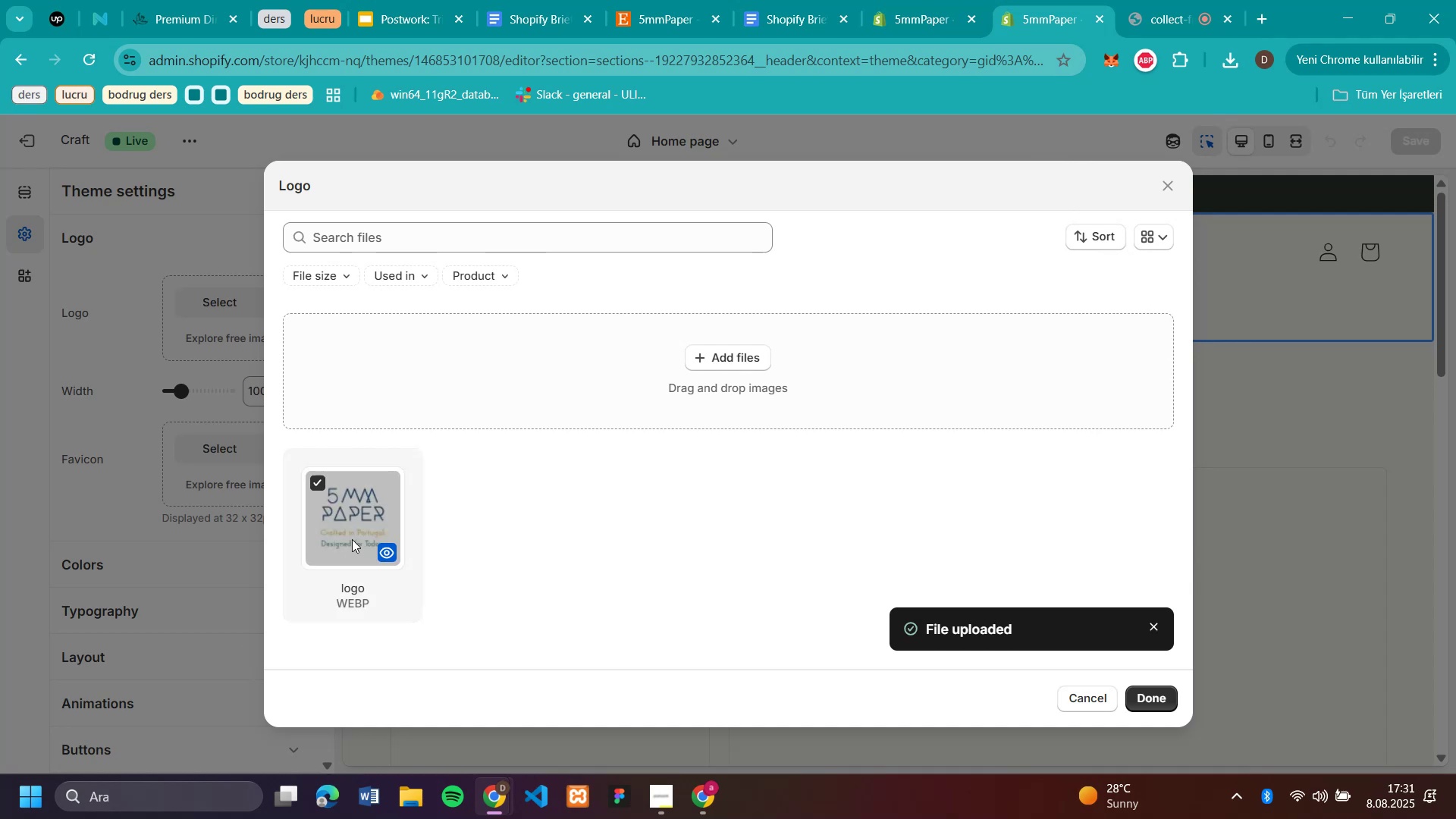 
left_click([1160, 695])
 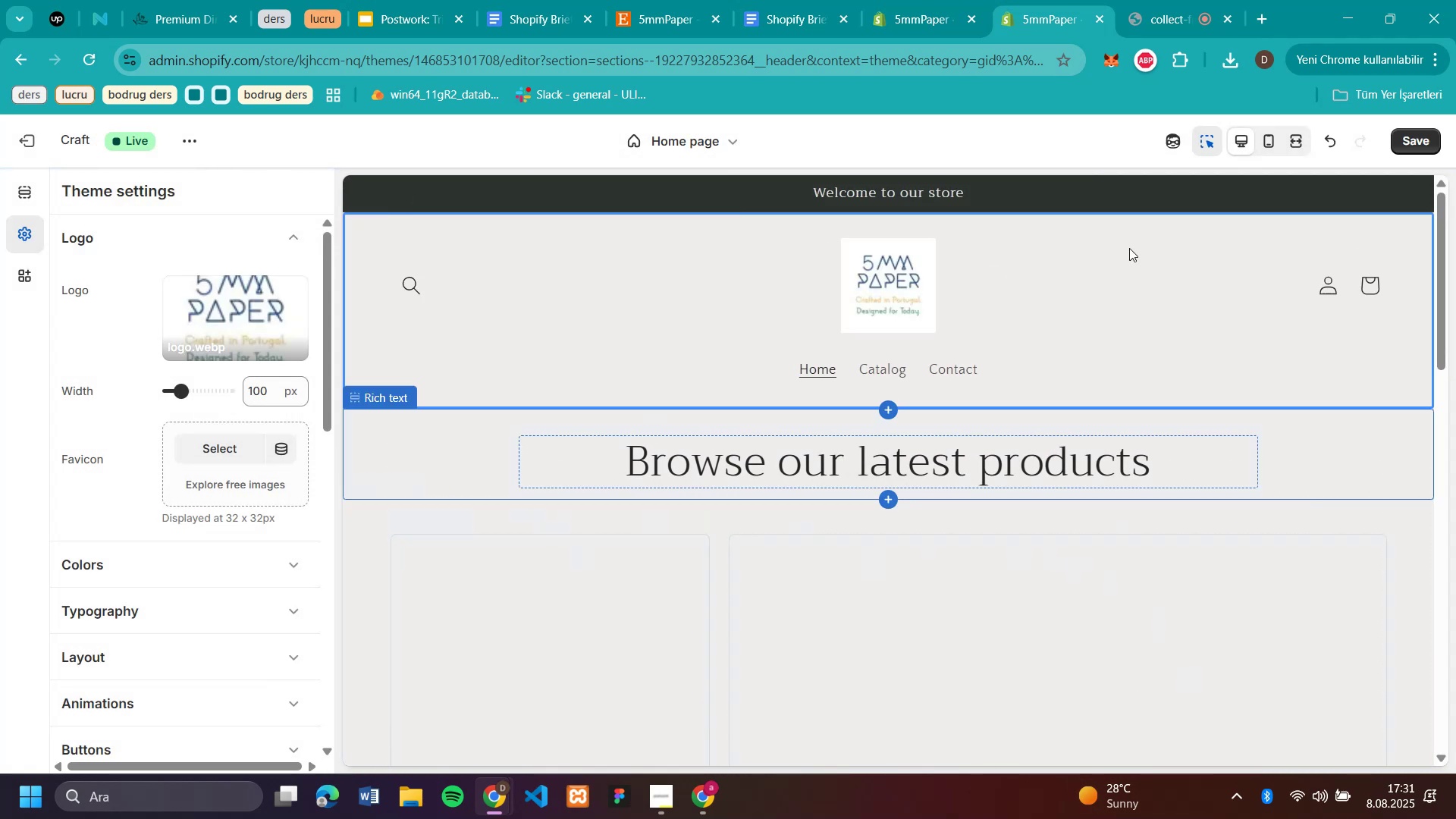 
wait(6.29)
 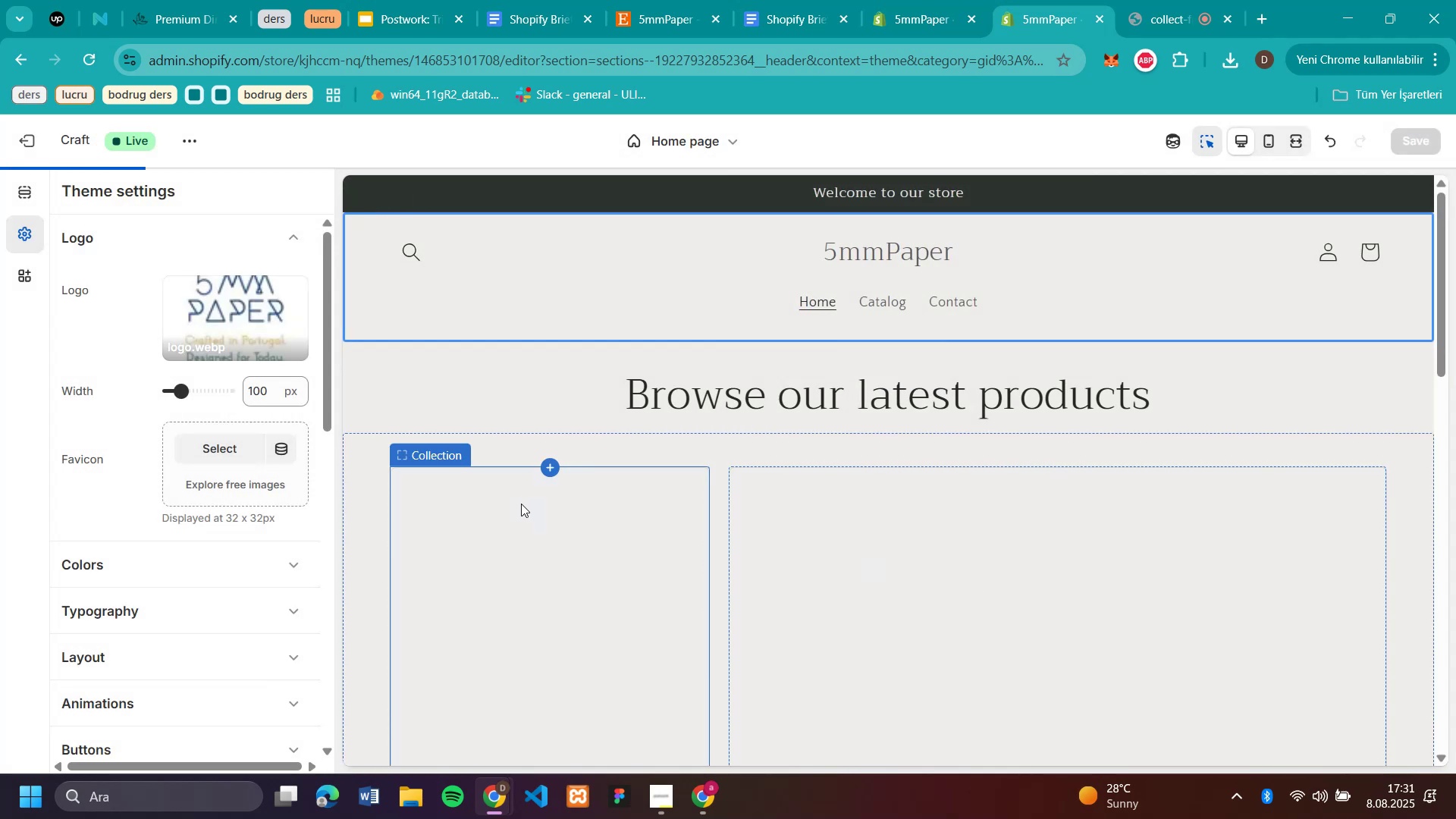 
scroll: coordinate [1145, 512], scroll_direction: up, amount: 4.0
 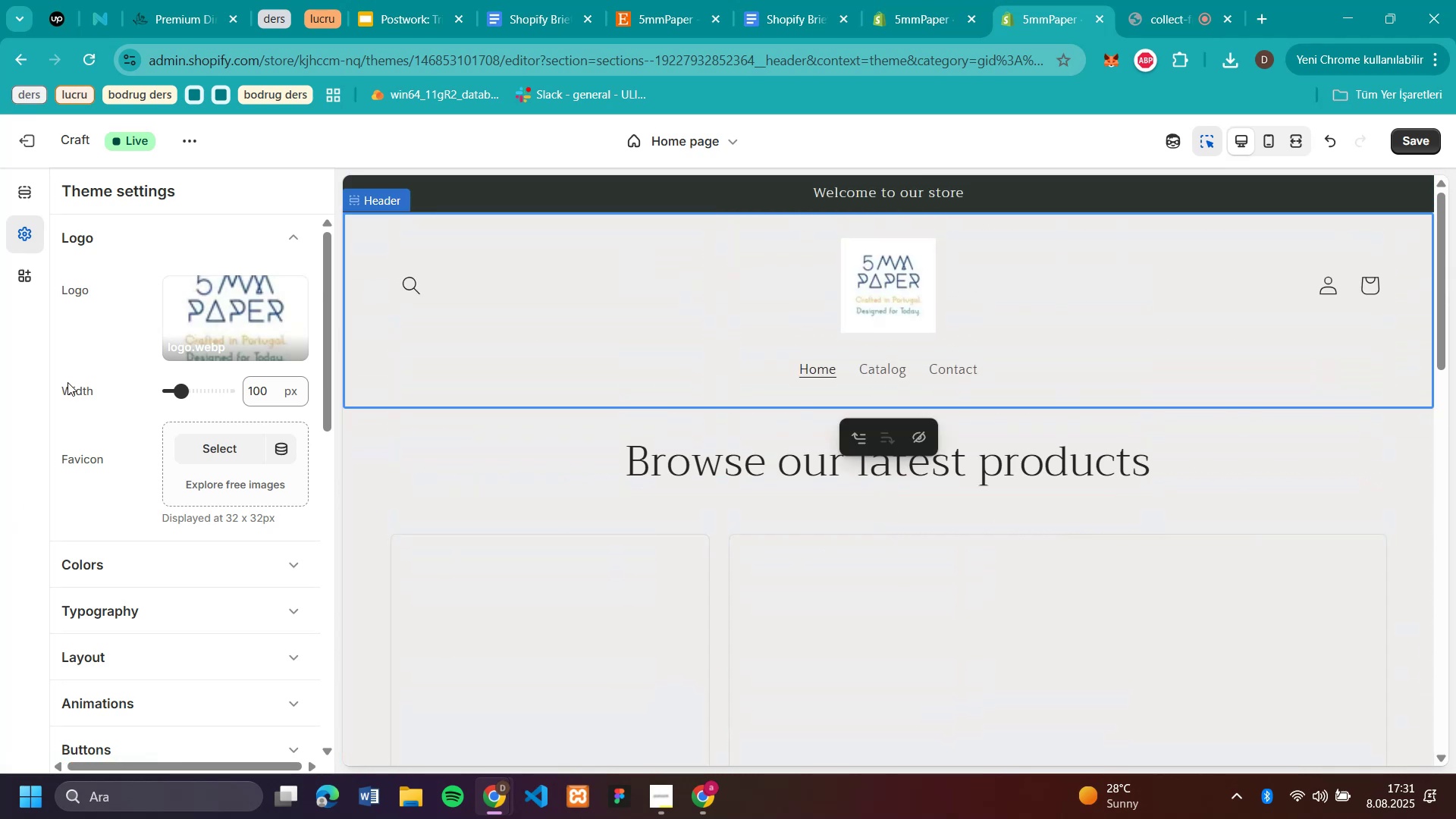 
left_click_drag(start_coordinate=[181, 394], to_coordinate=[168, 391])
 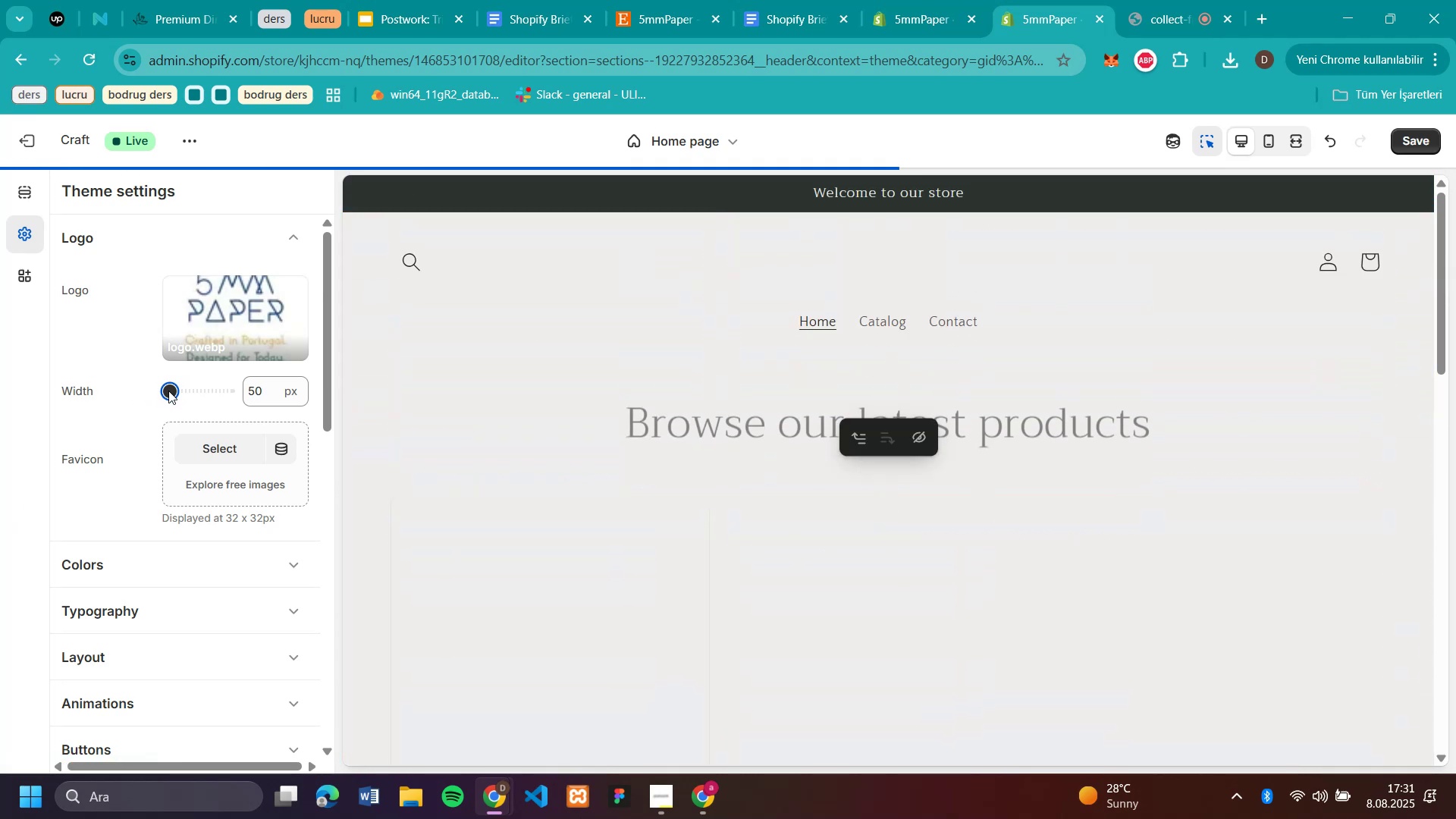 
left_click_drag(start_coordinate=[168, 391], to_coordinate=[187, 393])
 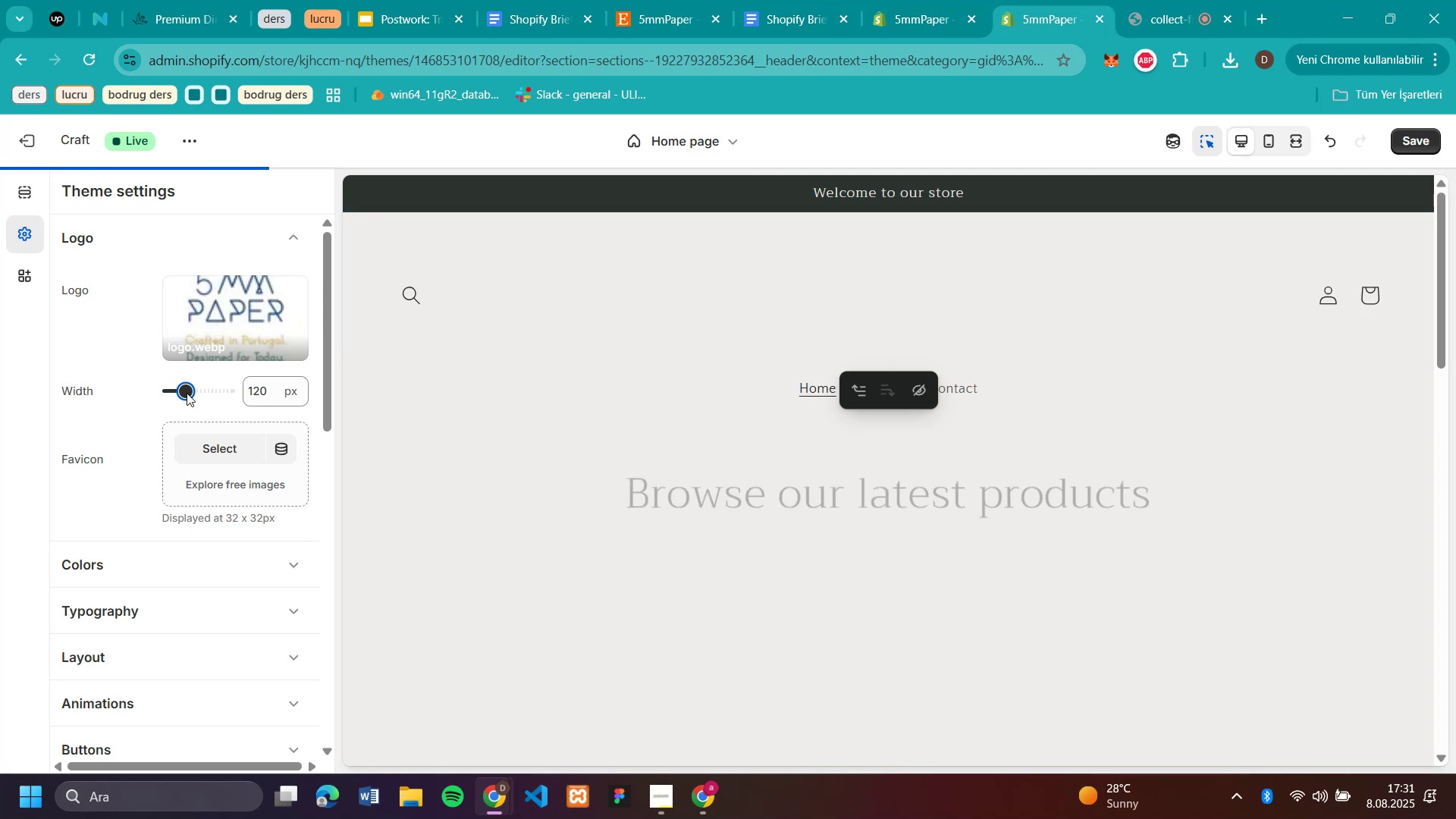 
left_click_drag(start_coordinate=[187, 393], to_coordinate=[179, 391])
 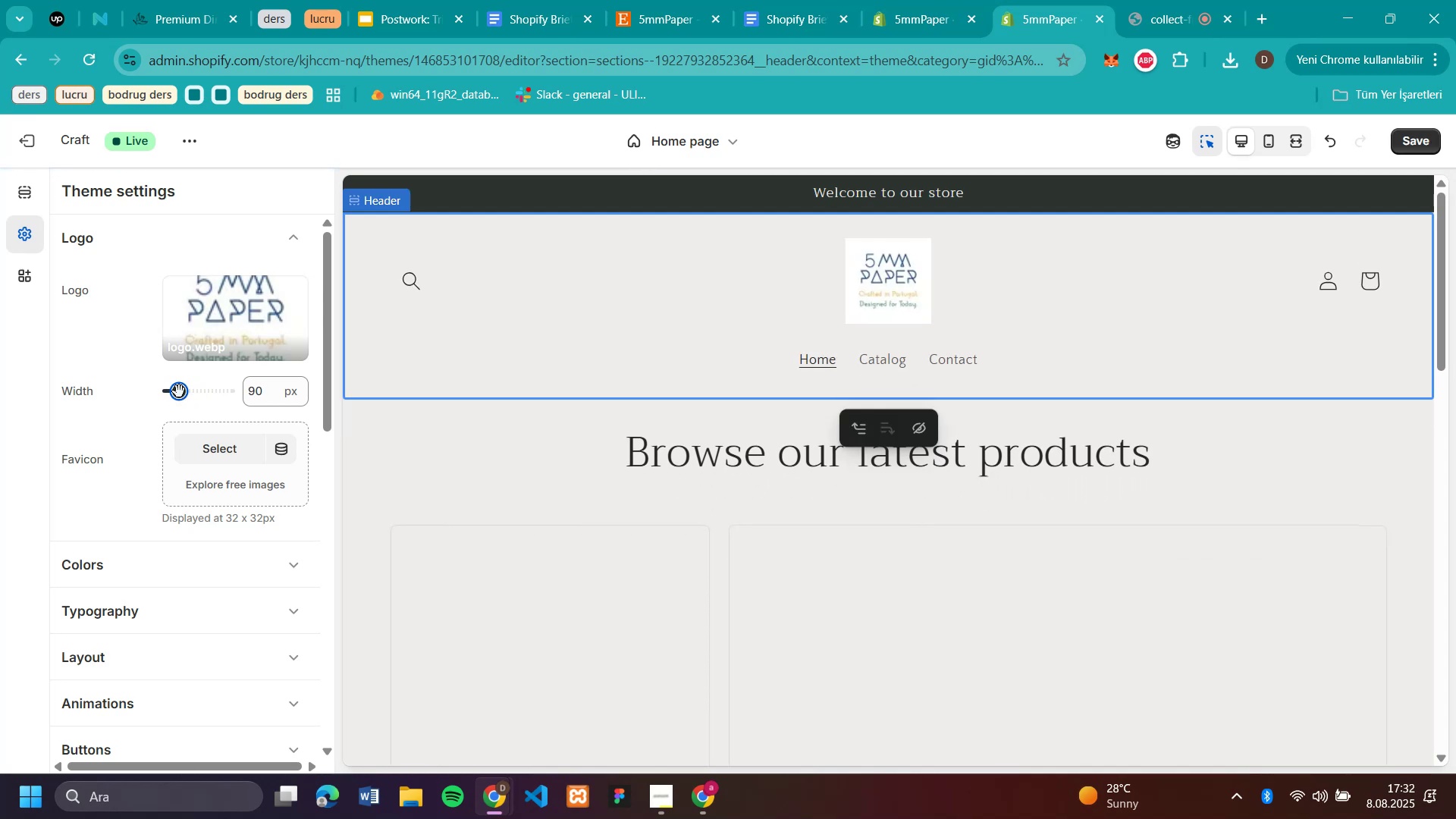 
wait(7.17)
 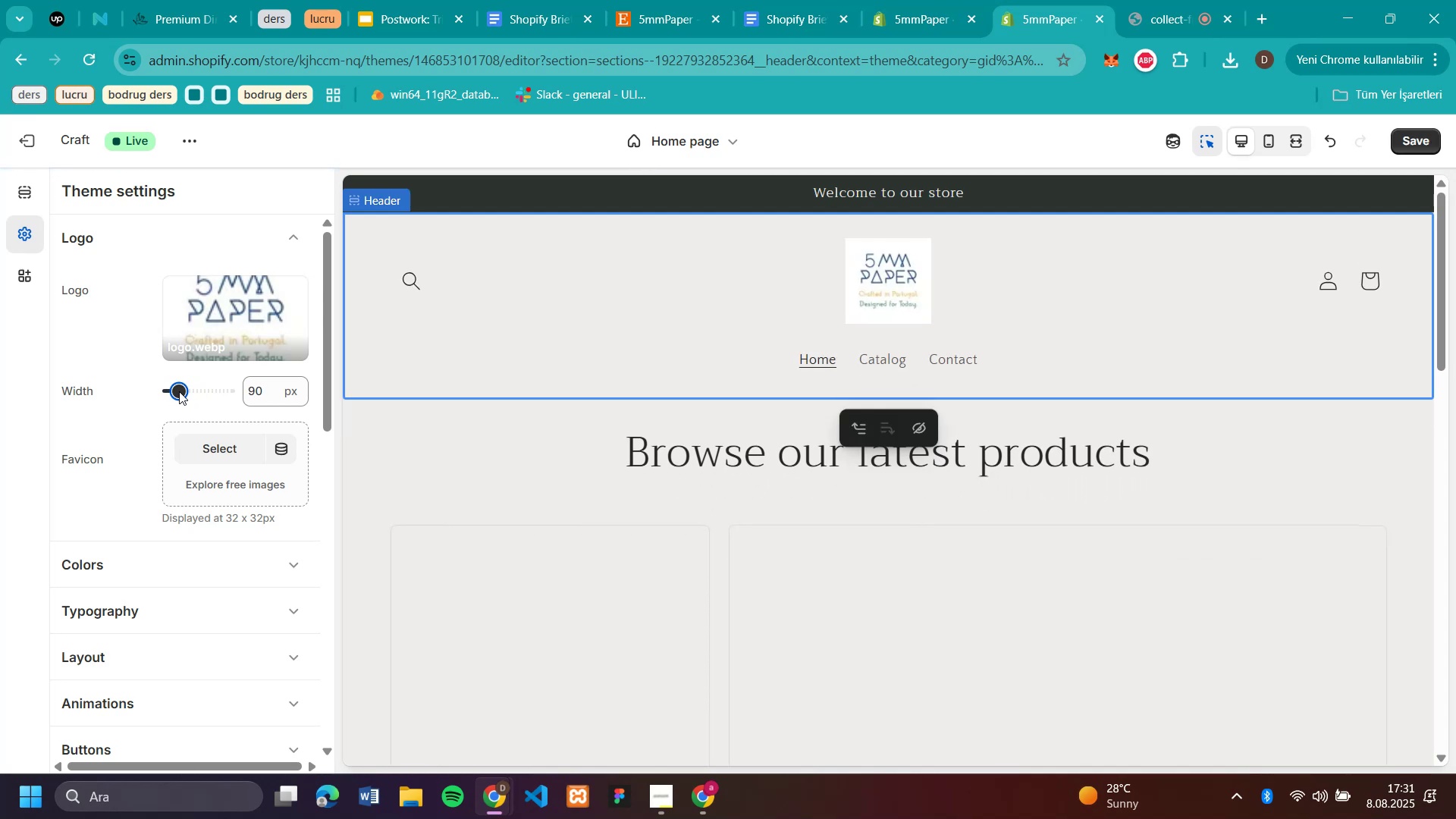 
mouse_move([419, 801])
 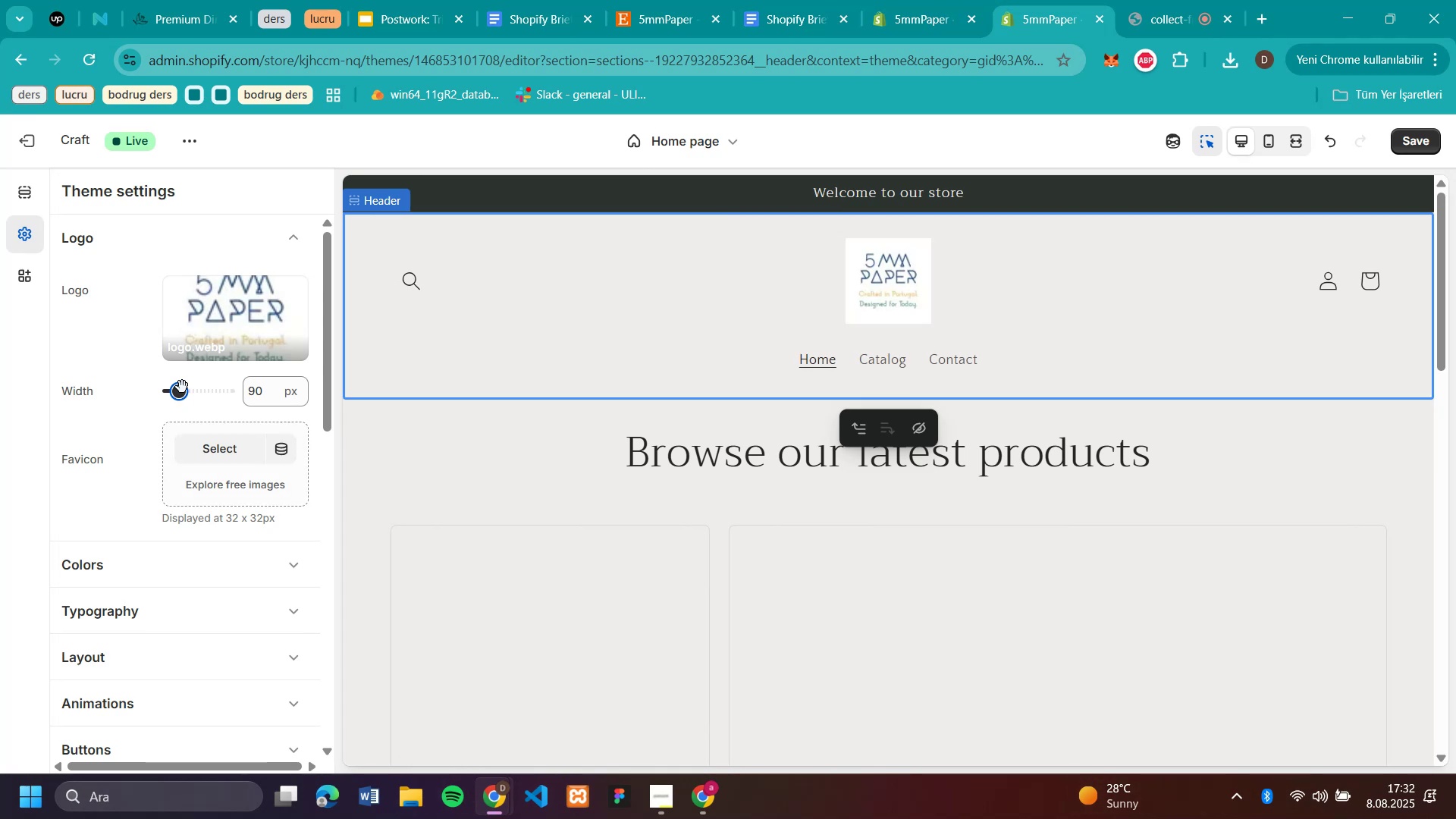 
left_click_drag(start_coordinate=[178, 397], to_coordinate=[171, 397])
 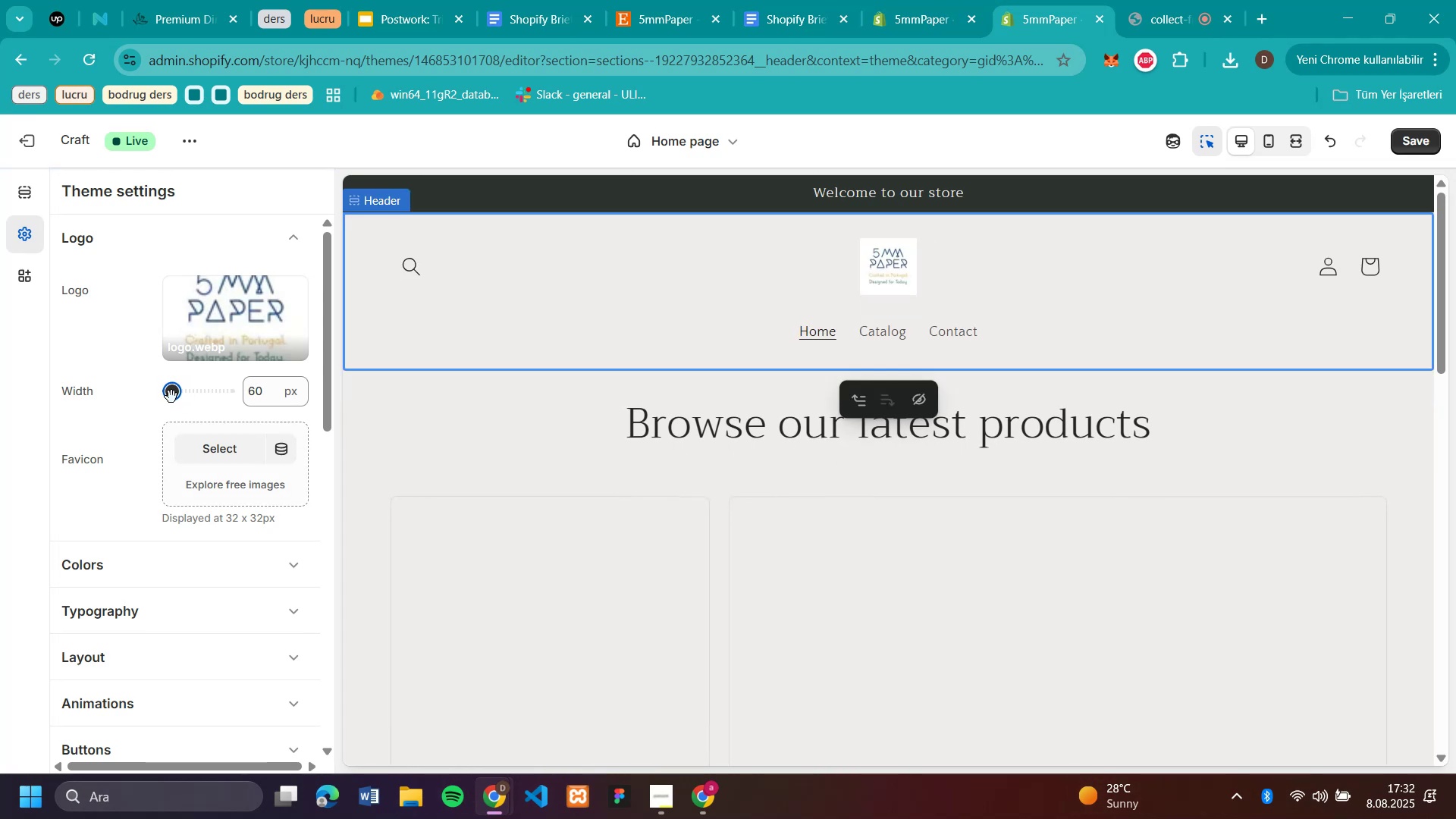 
scroll: coordinate [1107, 431], scroll_direction: up, amount: 13.0
 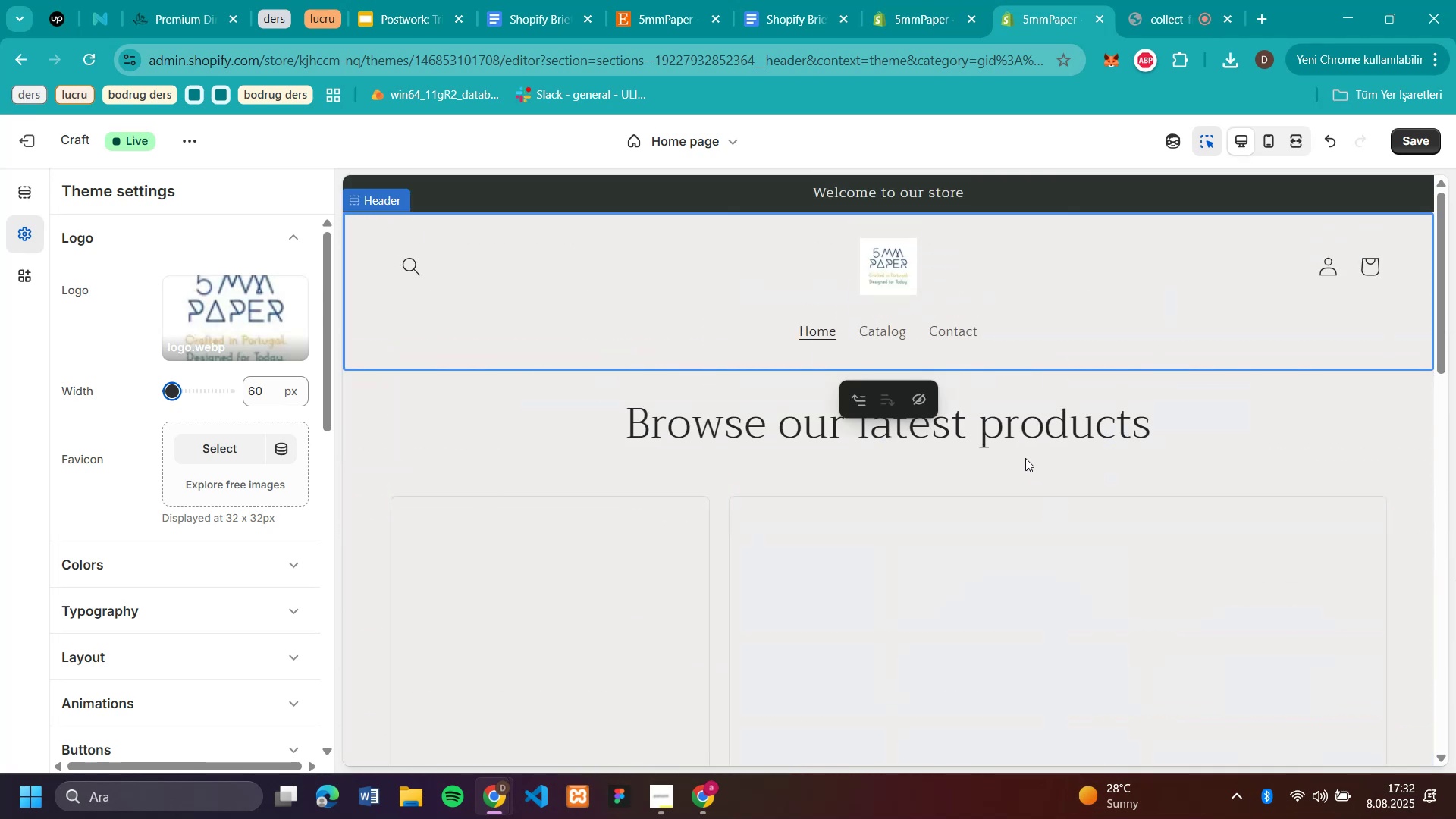 
left_click([1334, 441])
 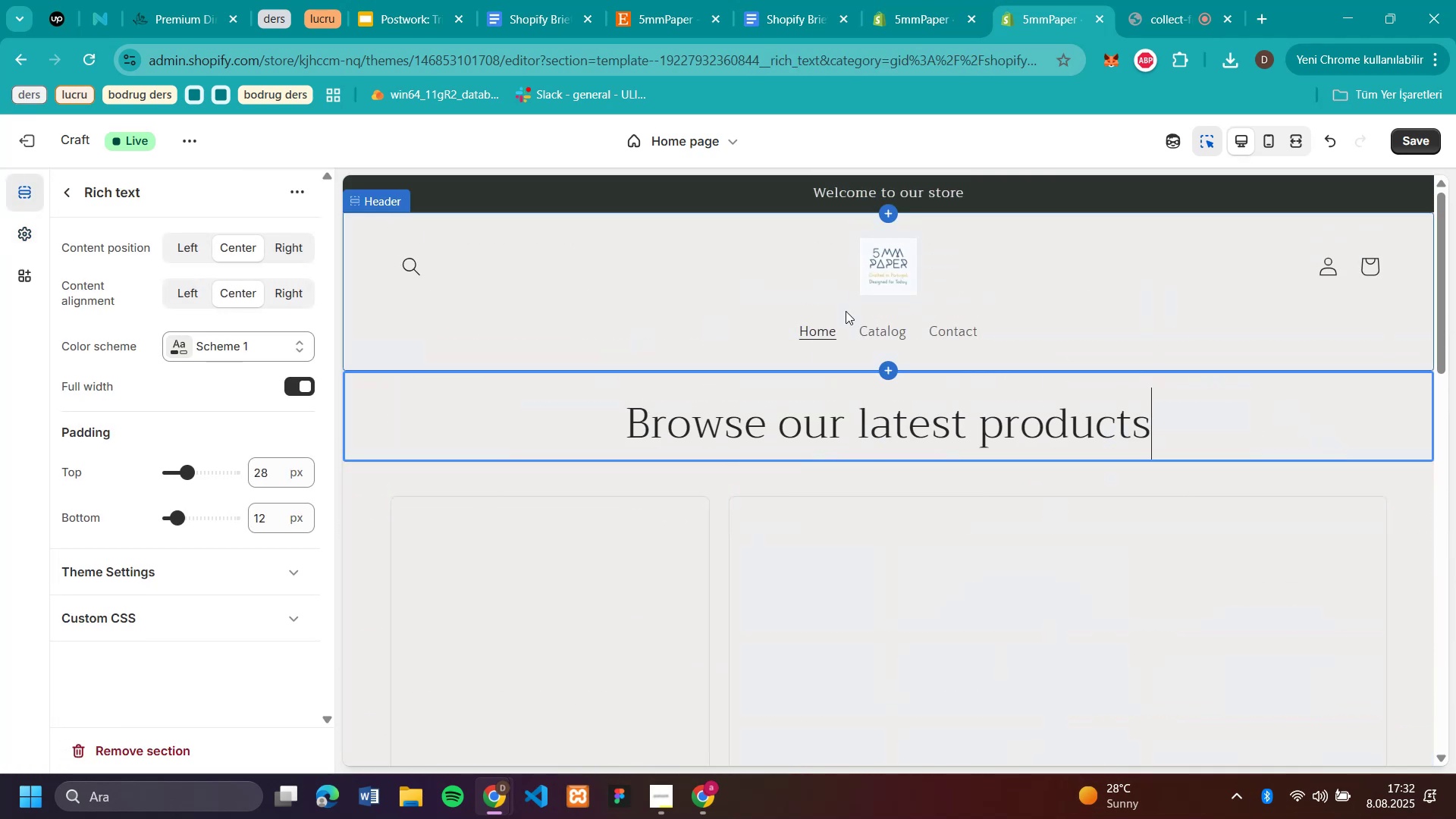 
wait(10.5)
 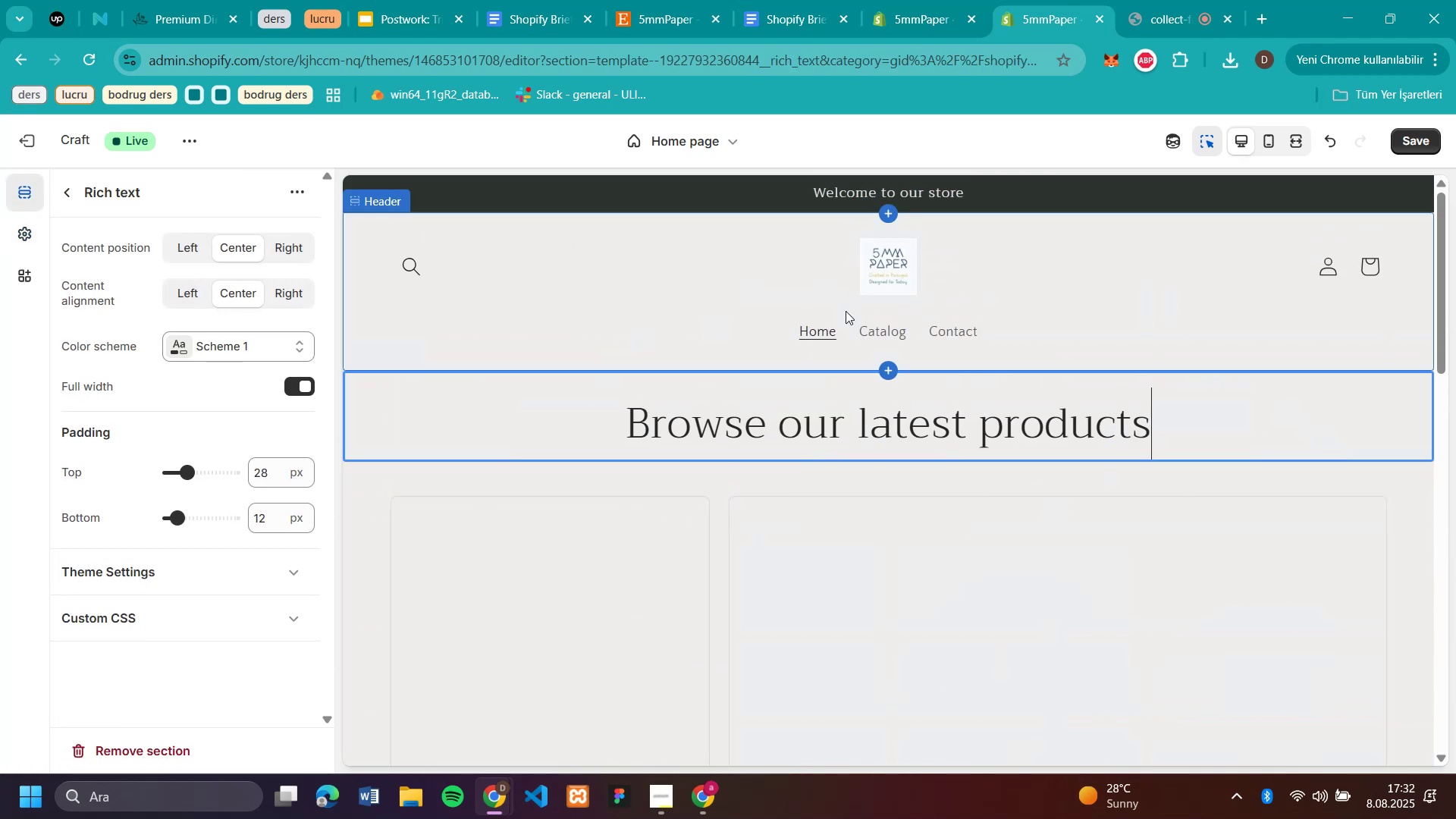 
left_click([67, 197])
 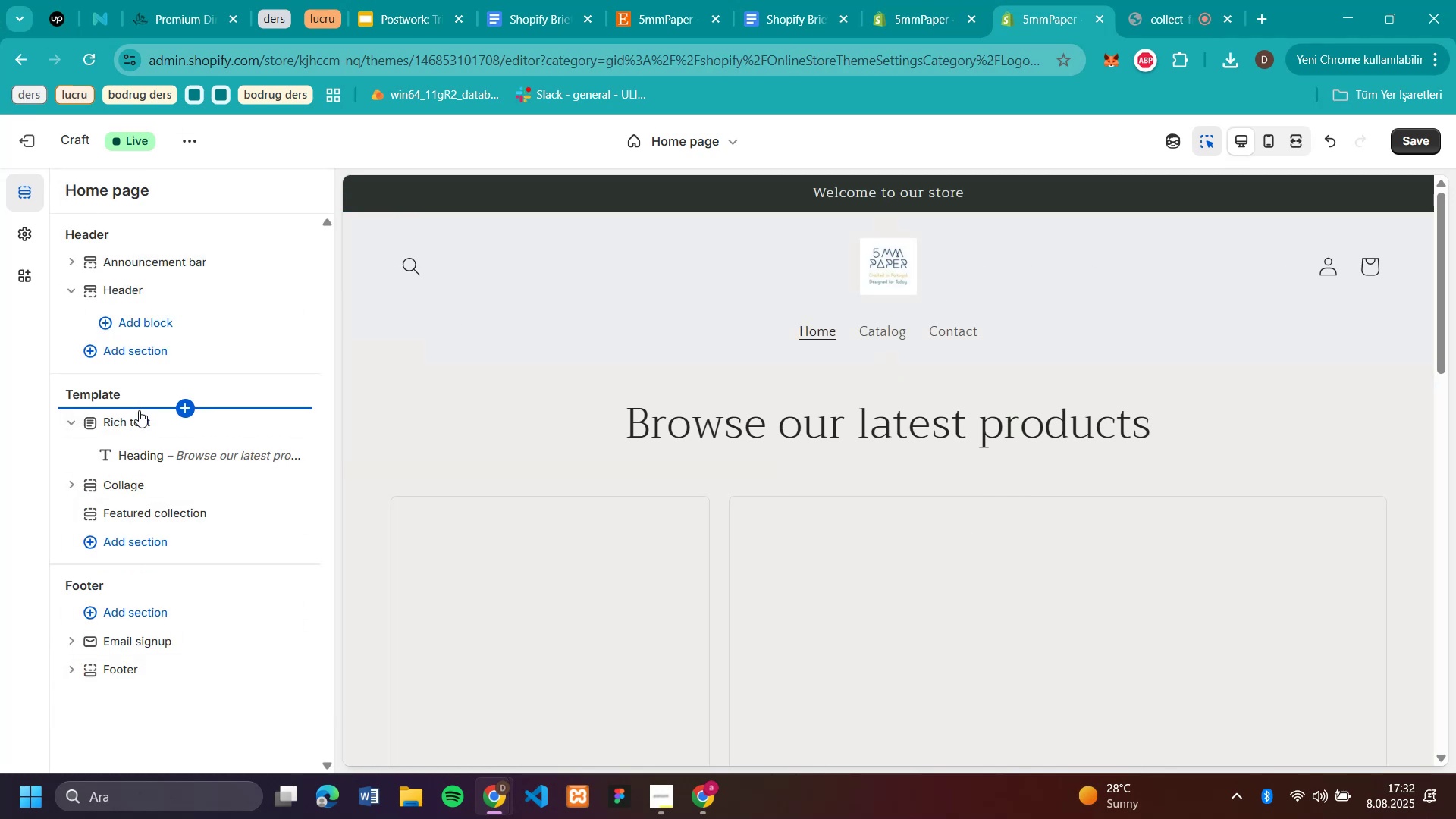 
mouse_move([168, 267])
 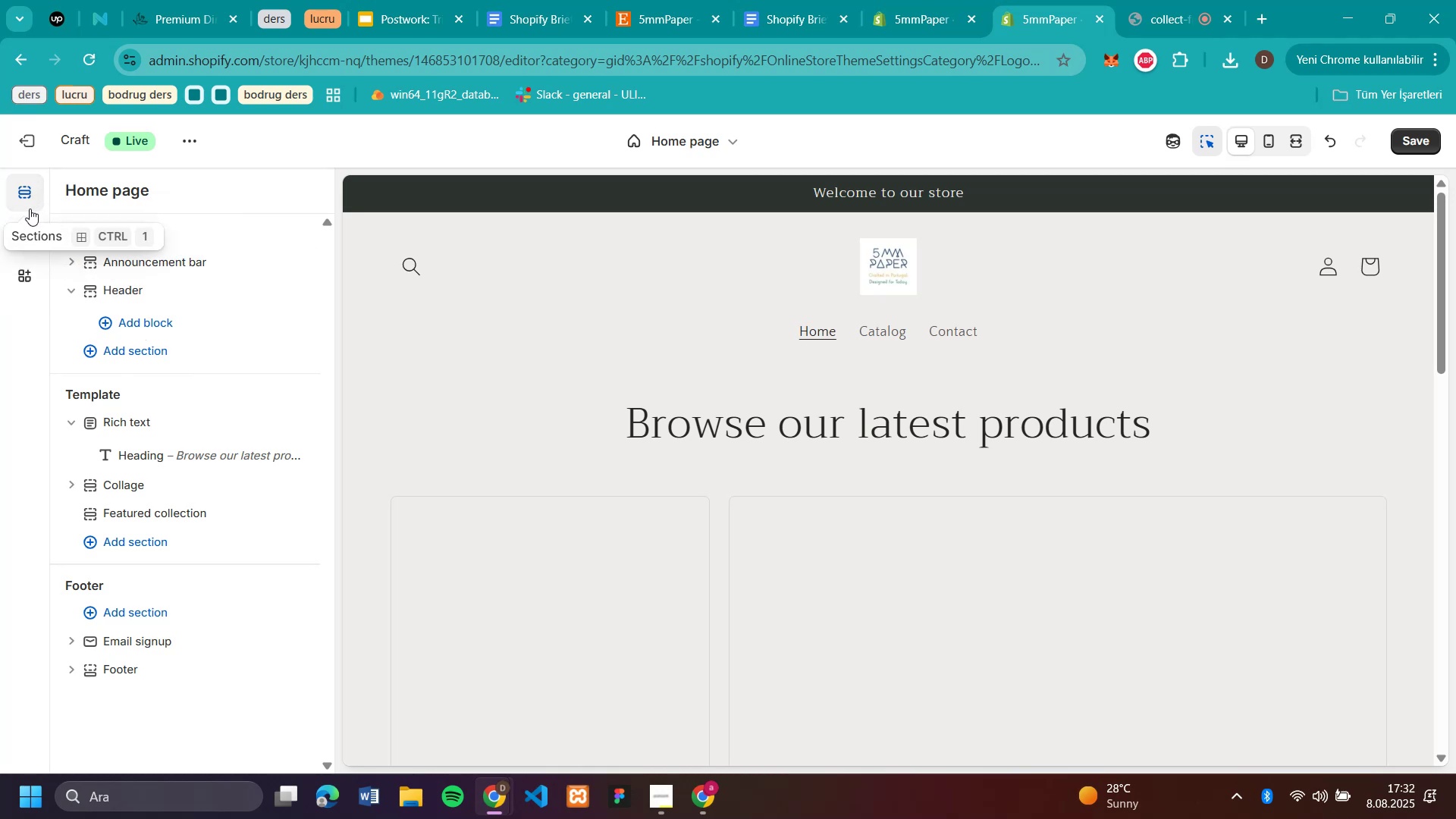 
left_click([27, 228])
 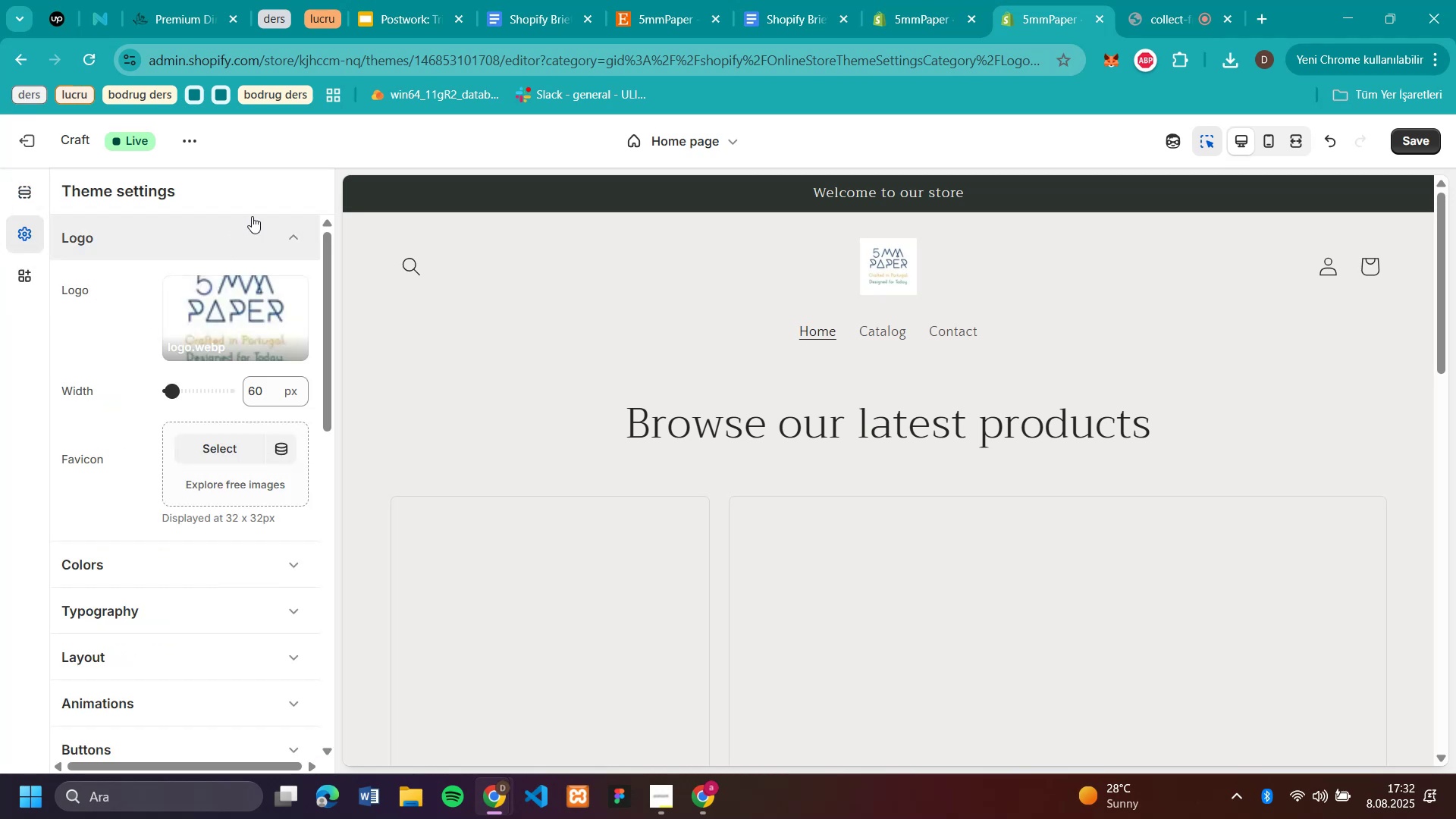 
left_click([296, 228])
 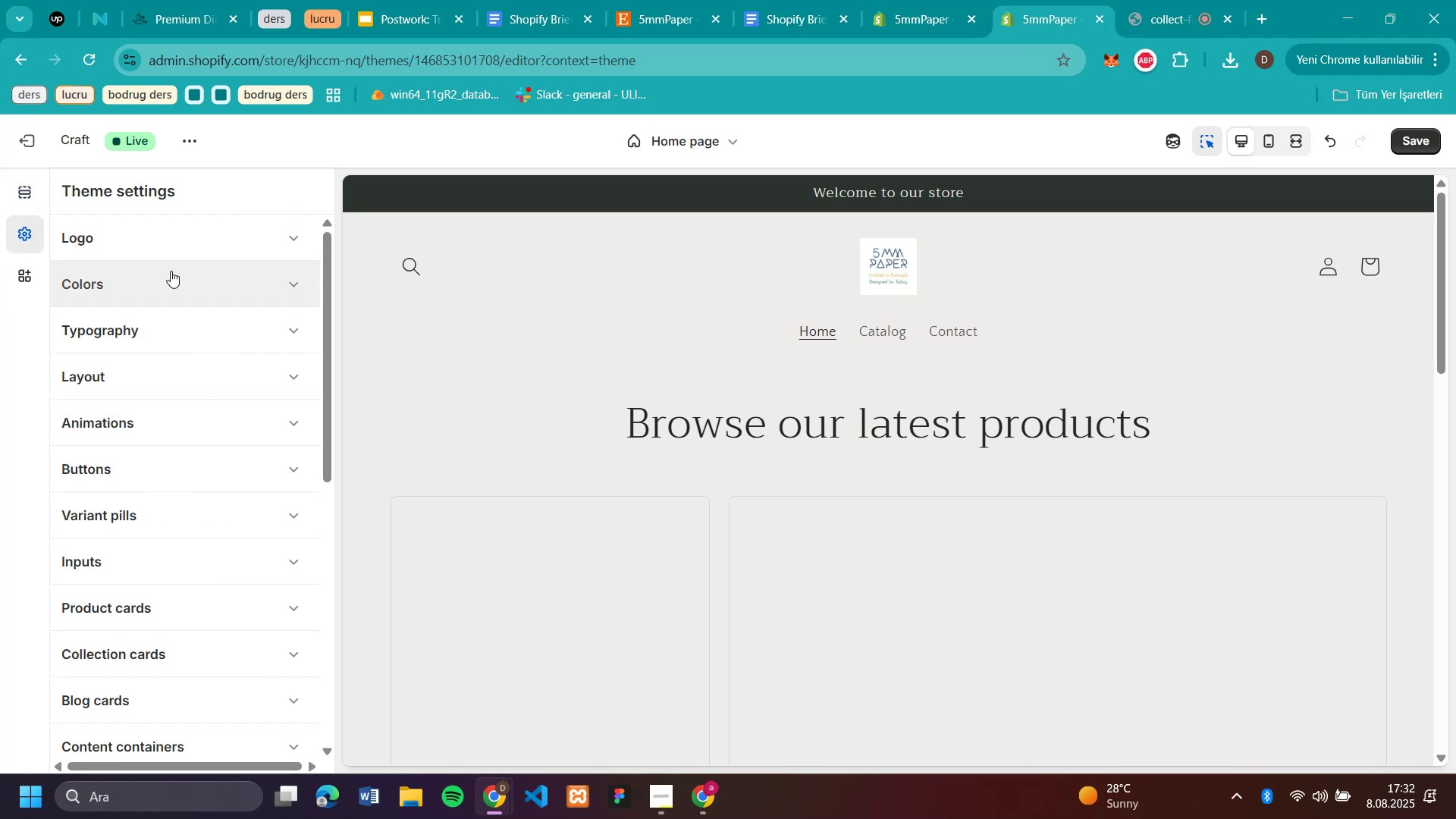 
left_click([171, 273])
 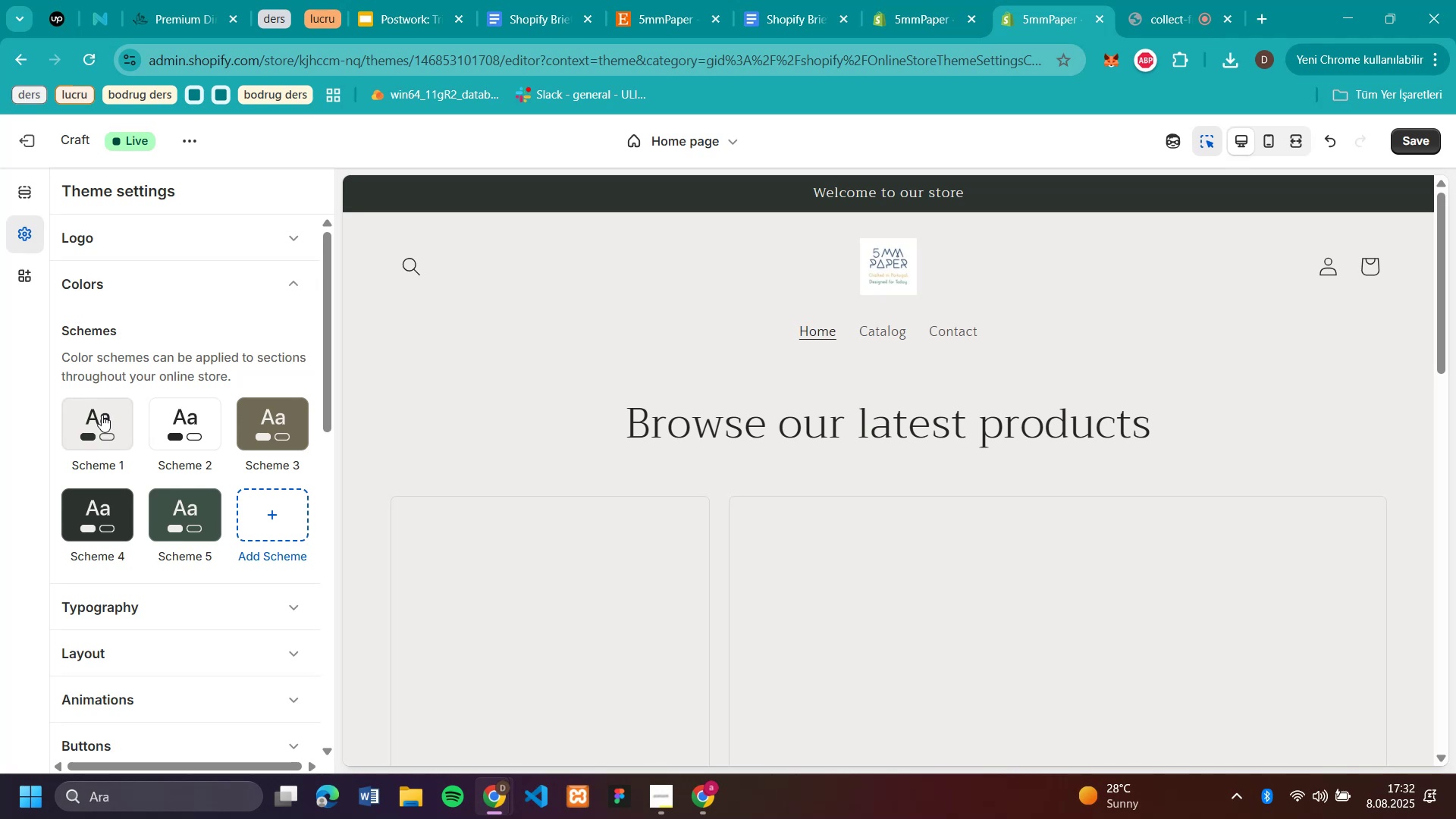 
wait(7.07)
 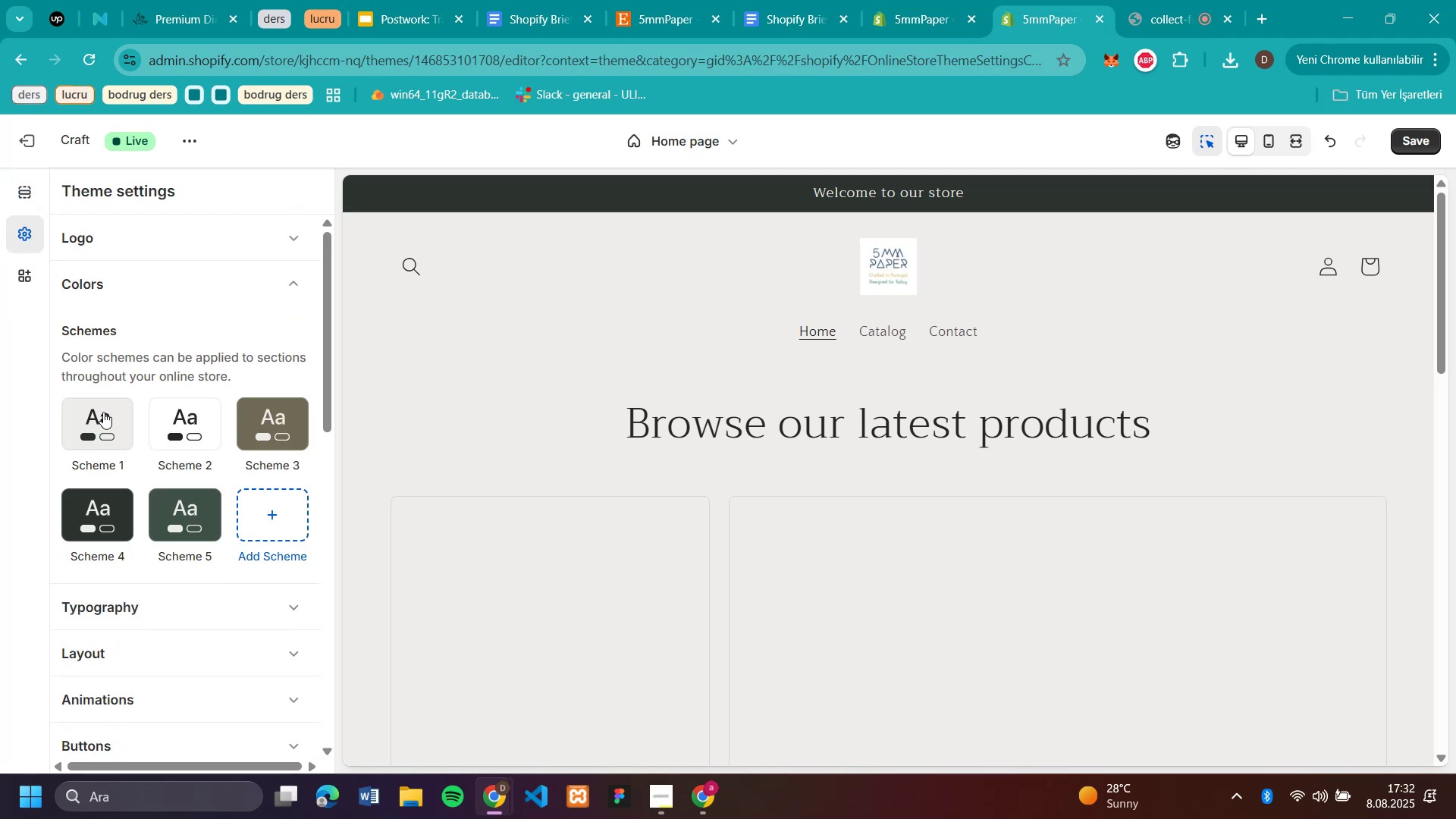 
left_click([102, 415])
 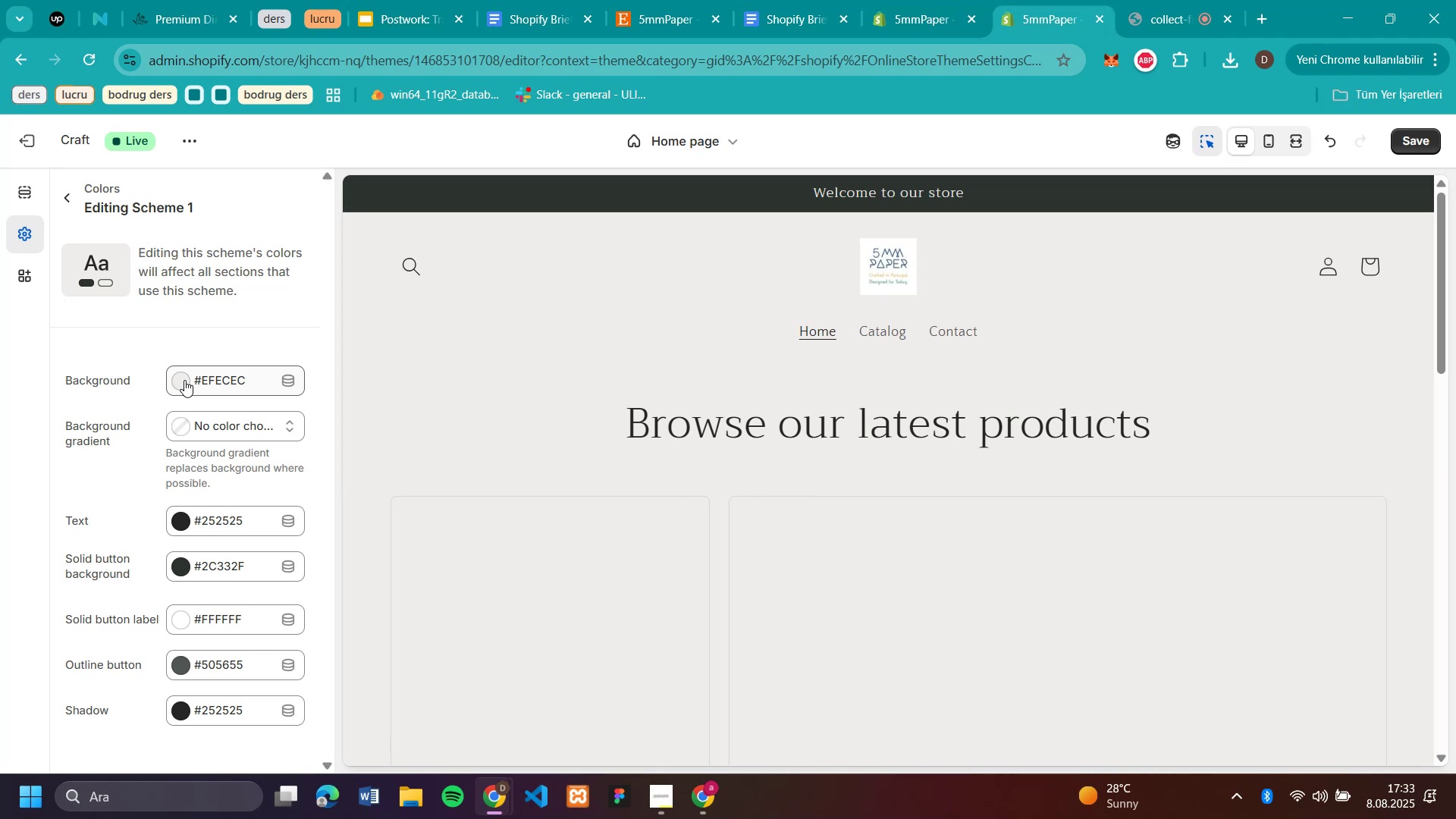 
wait(26.78)
 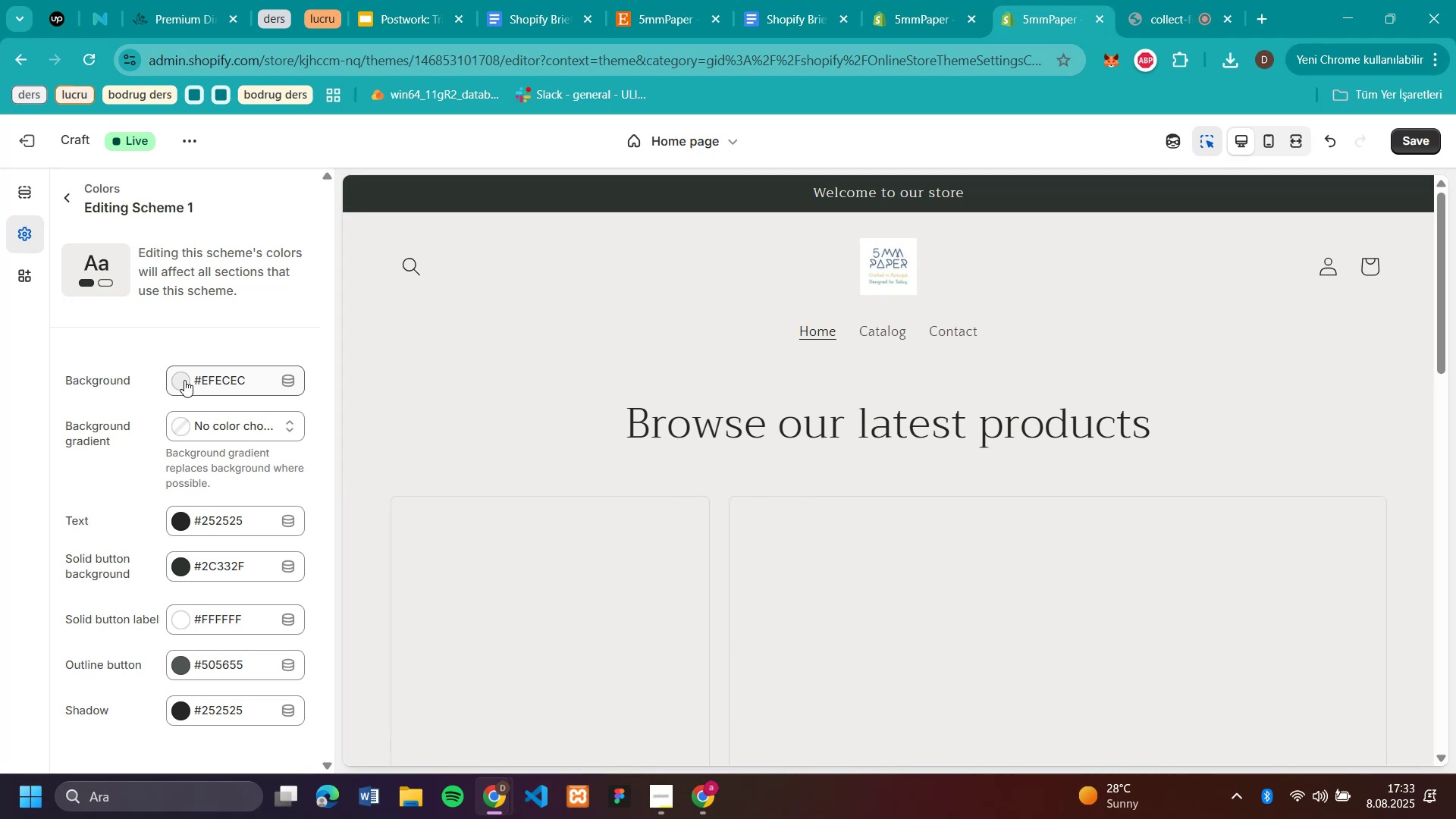 
left_click([184, 380])
 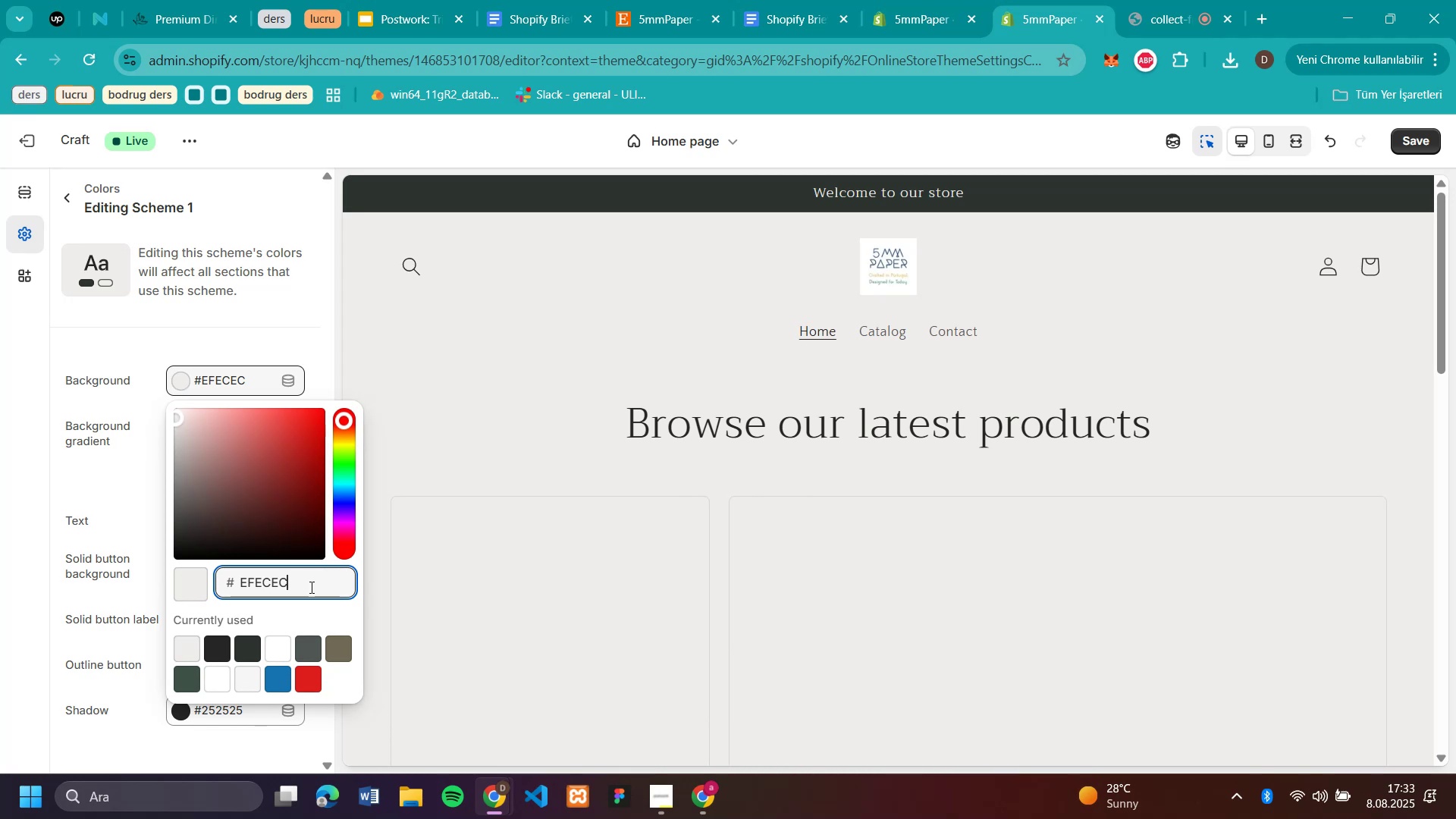 
wait(5.91)
 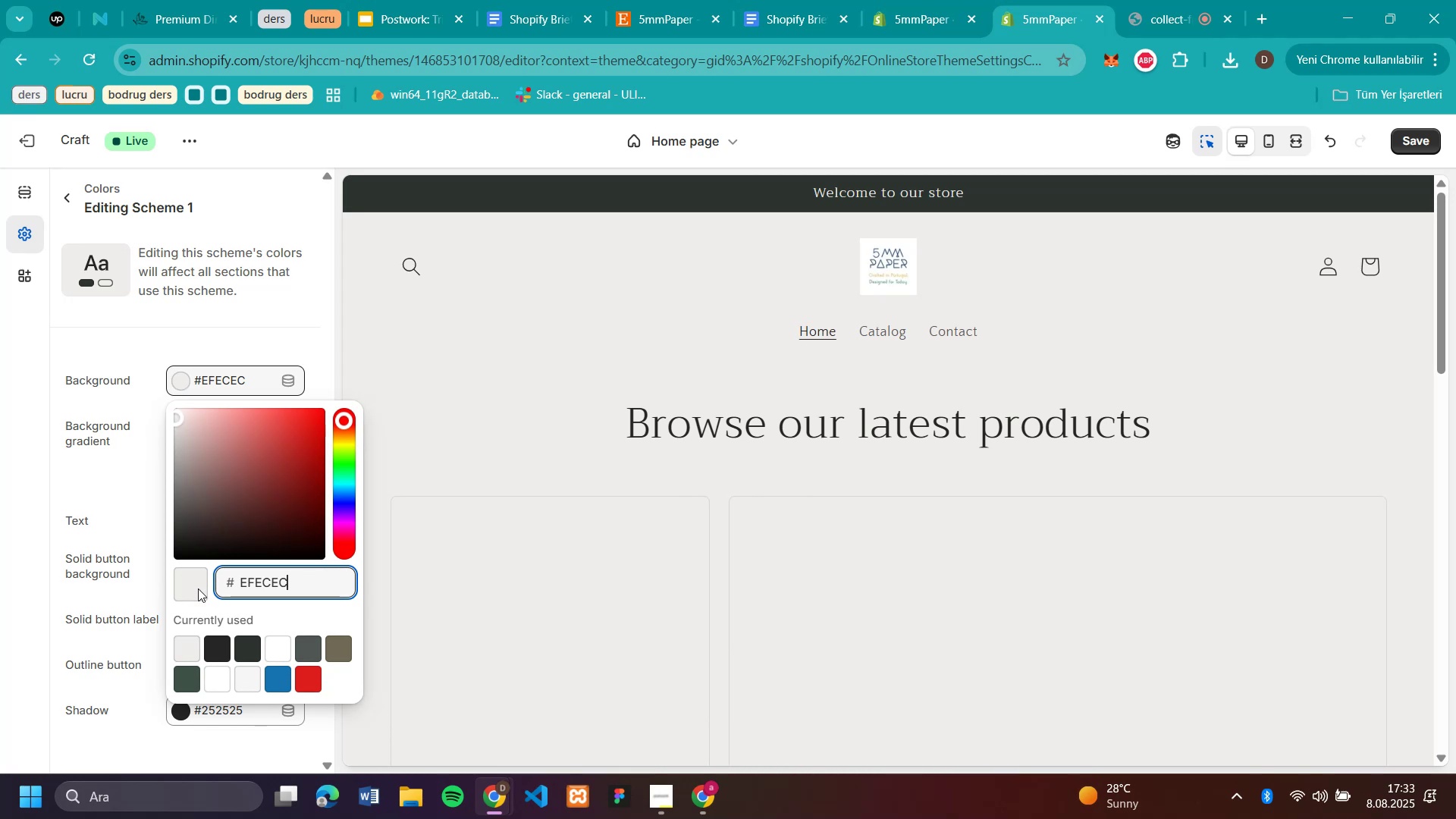 
key(Backspace)
key(Backspace)
key(Backspace)
key(Backspace)
key(Backspace)
key(Backspace)
type(fe)
key(Backspace)
type(afafs)
key(Backspace)
type(a)
 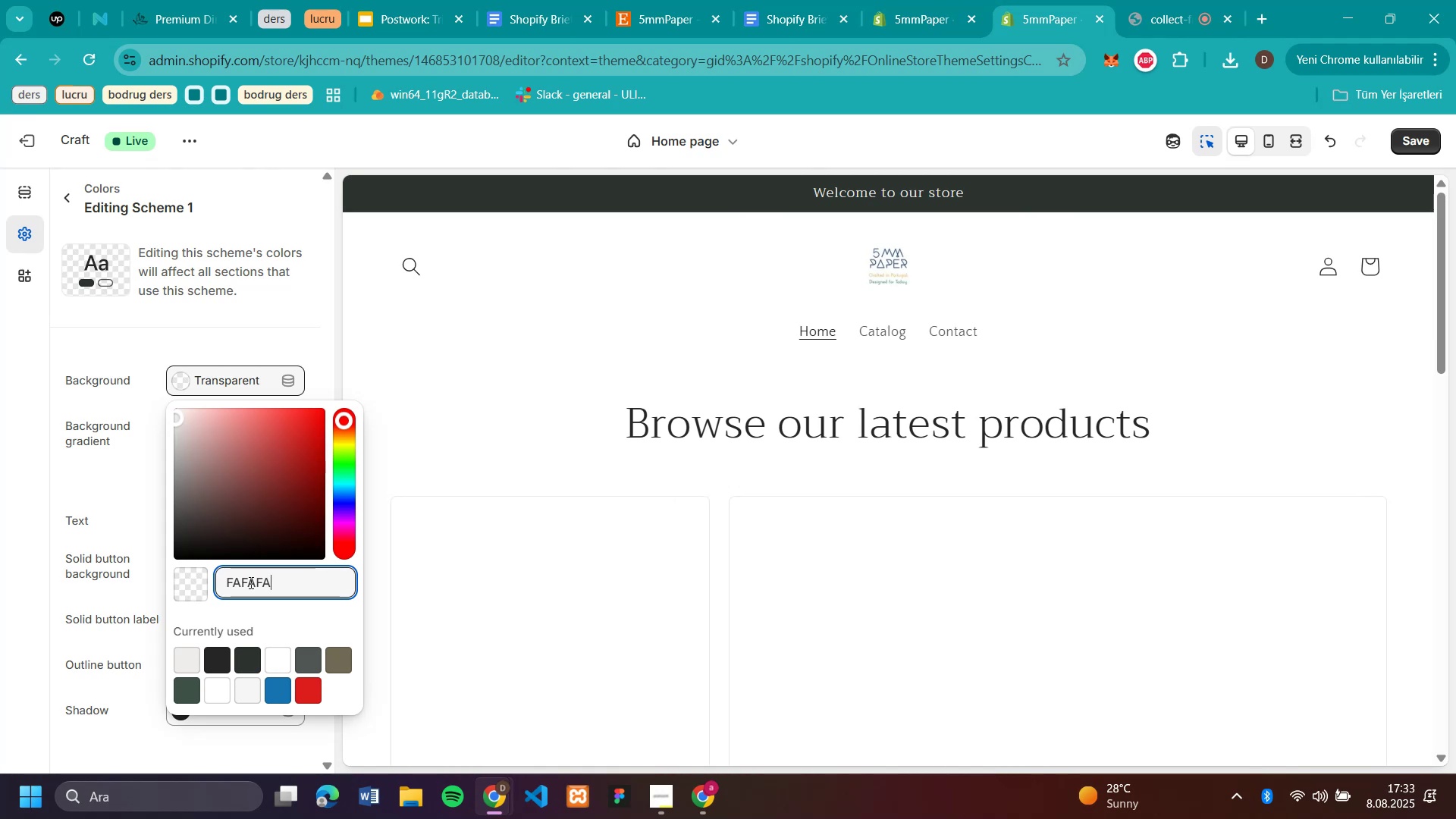 
left_click([194, 582])
 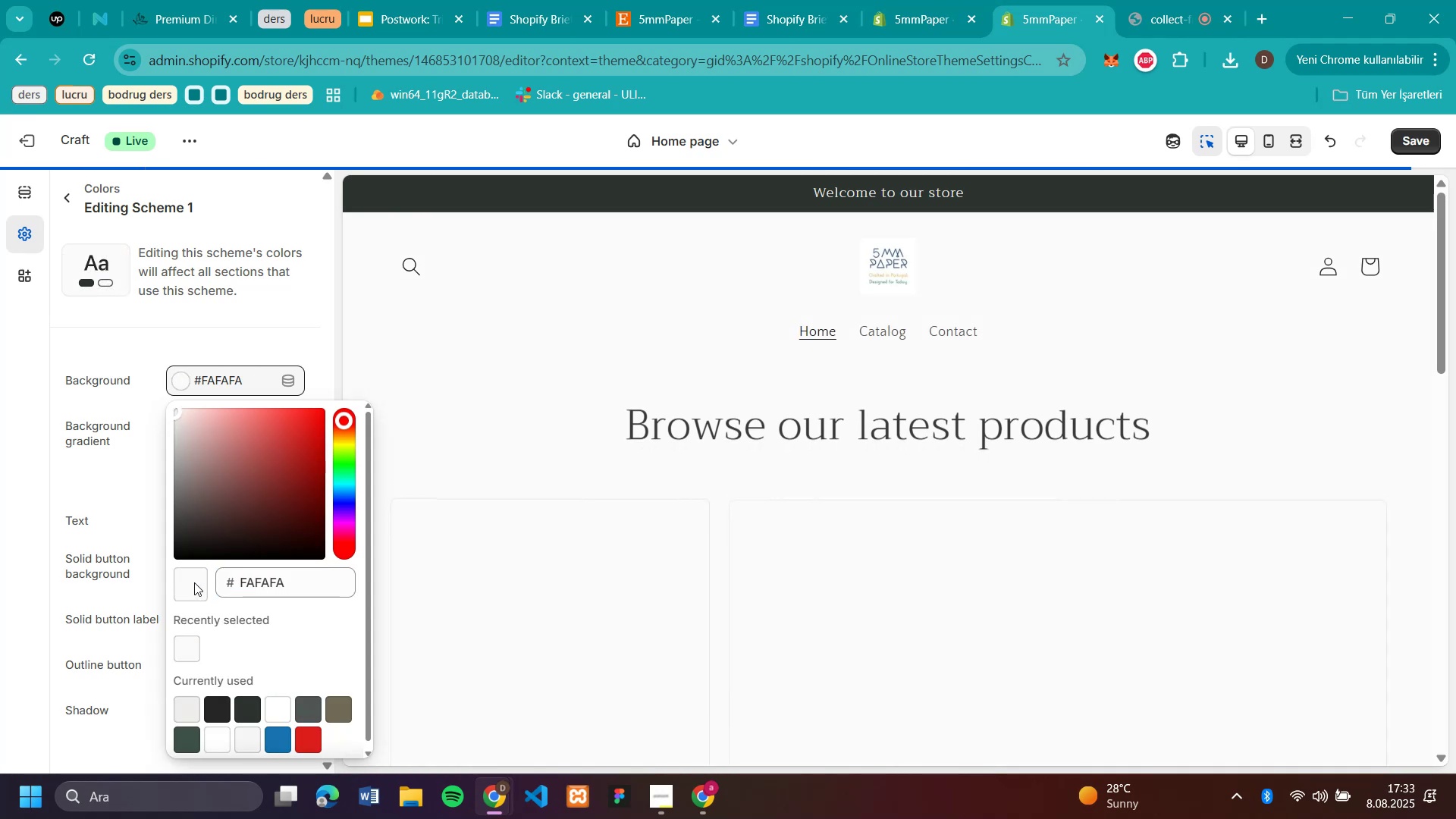 
scroll: coordinate [1101, 525], scroll_direction: down, amount: 5.0
 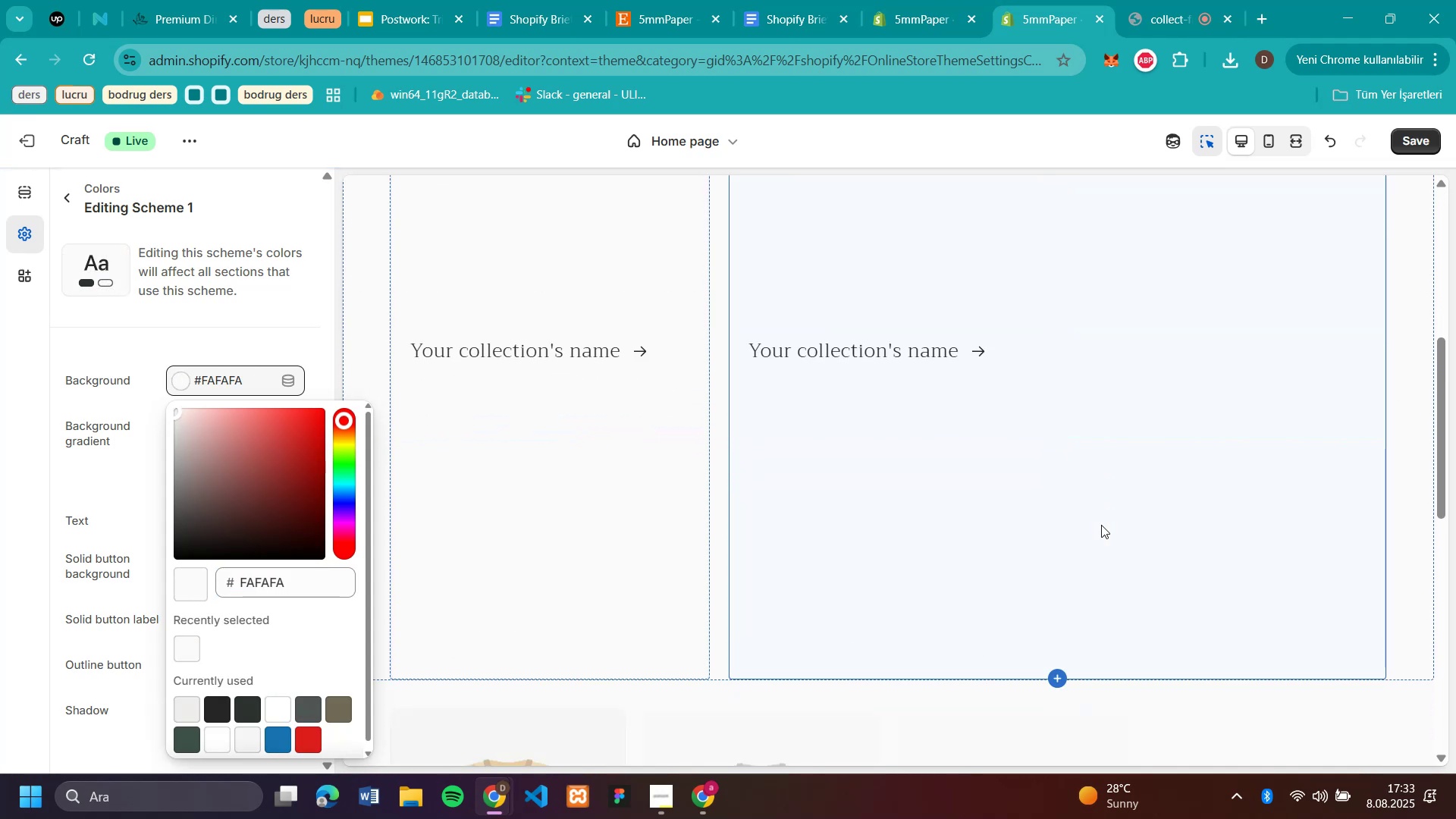 
scroll: coordinate [1101, 525], scroll_direction: up, amount: 12.0
 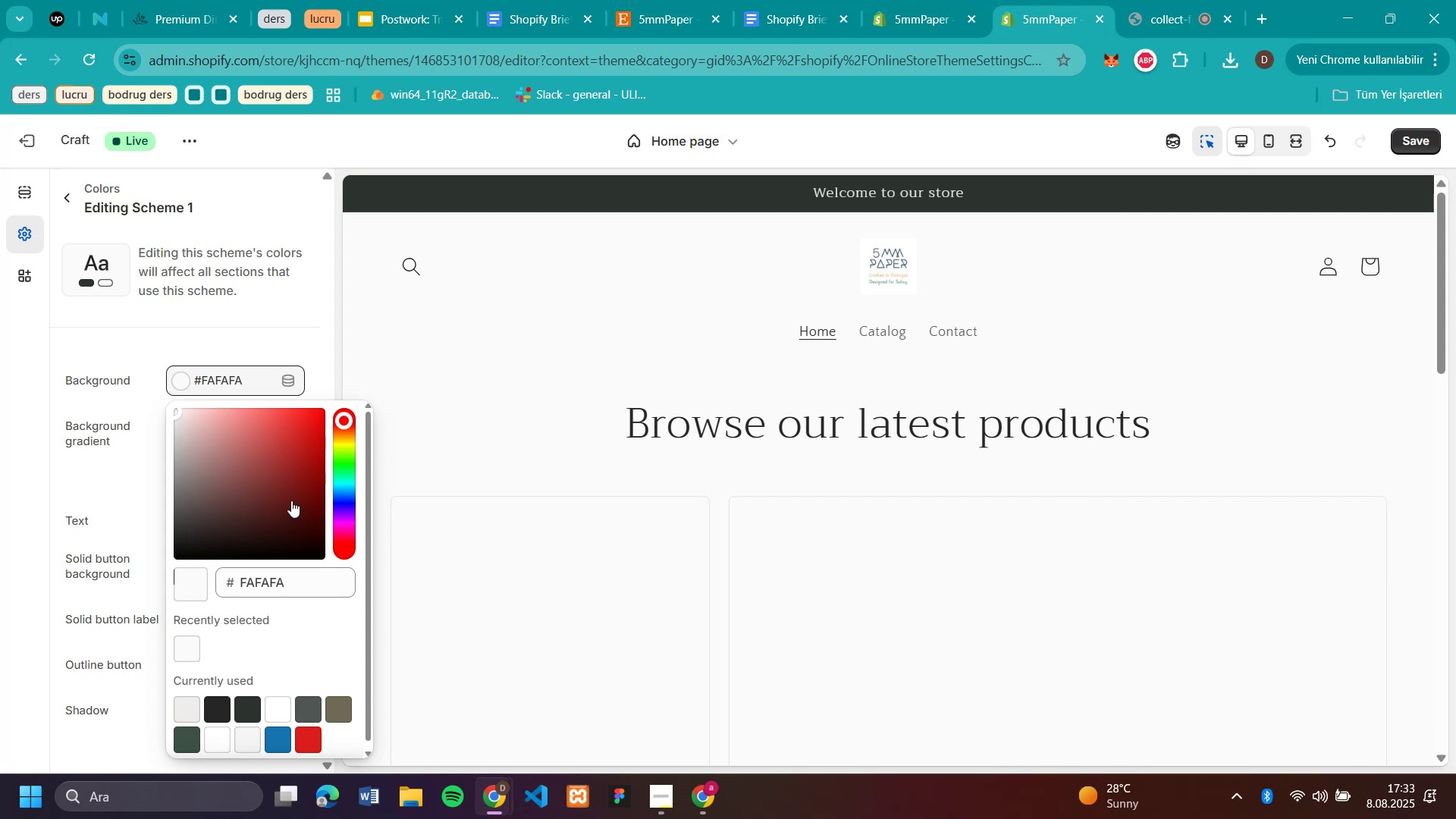 
wait(7.38)
 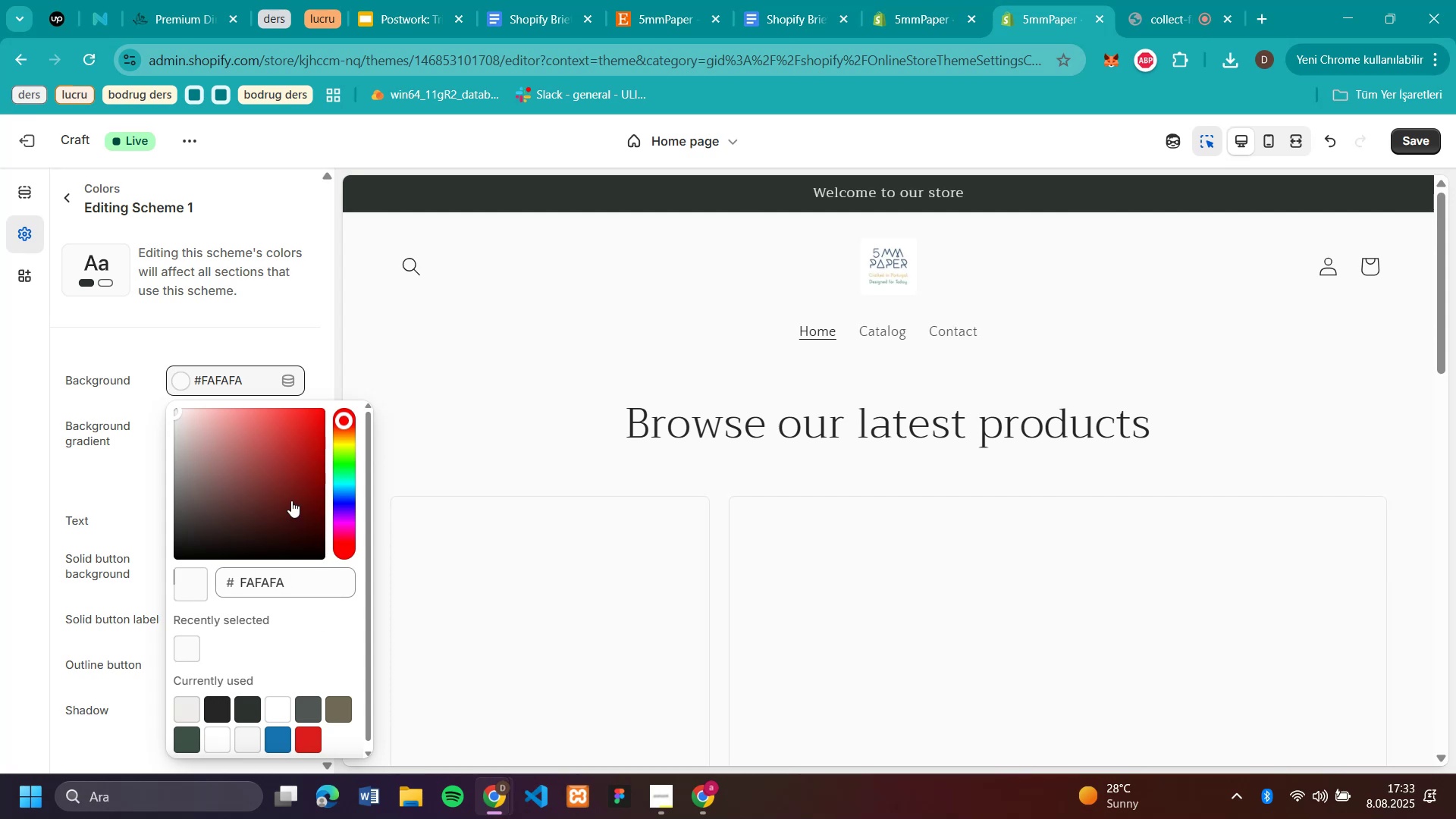 
left_click_drag(start_coordinate=[289, 585], to_coordinate=[231, 587])
 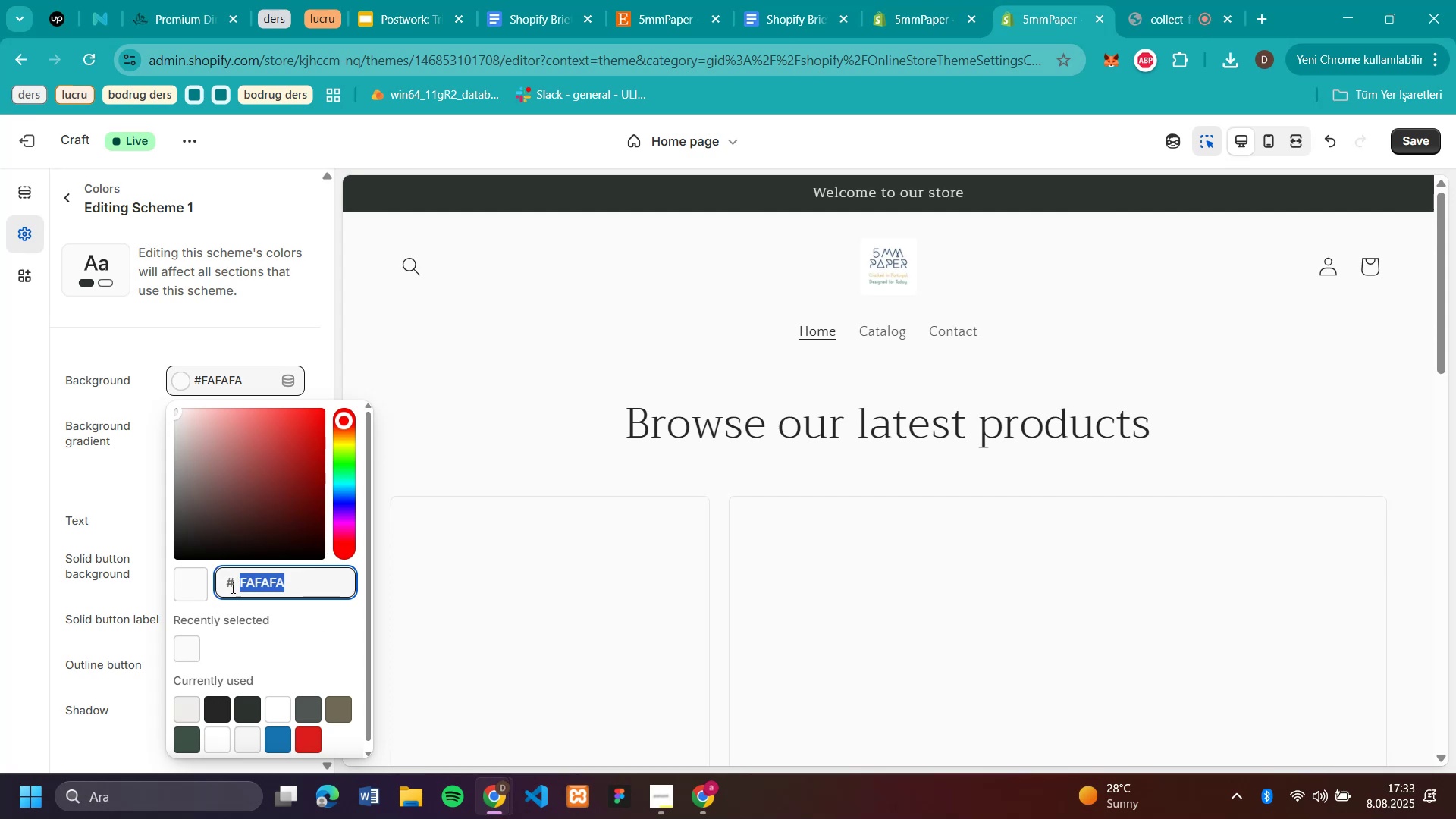 
type(ede)
 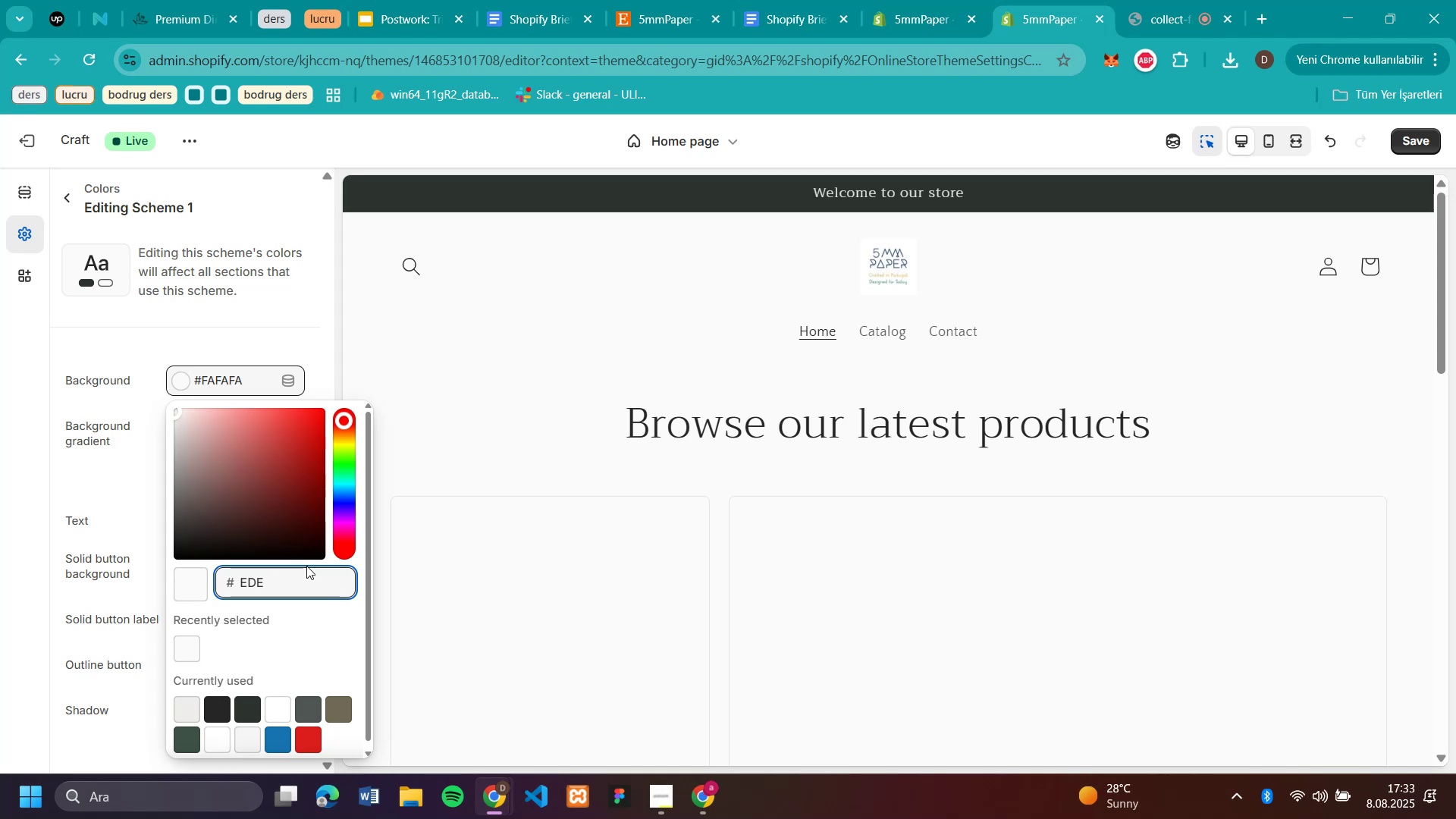 
type(0c6)
 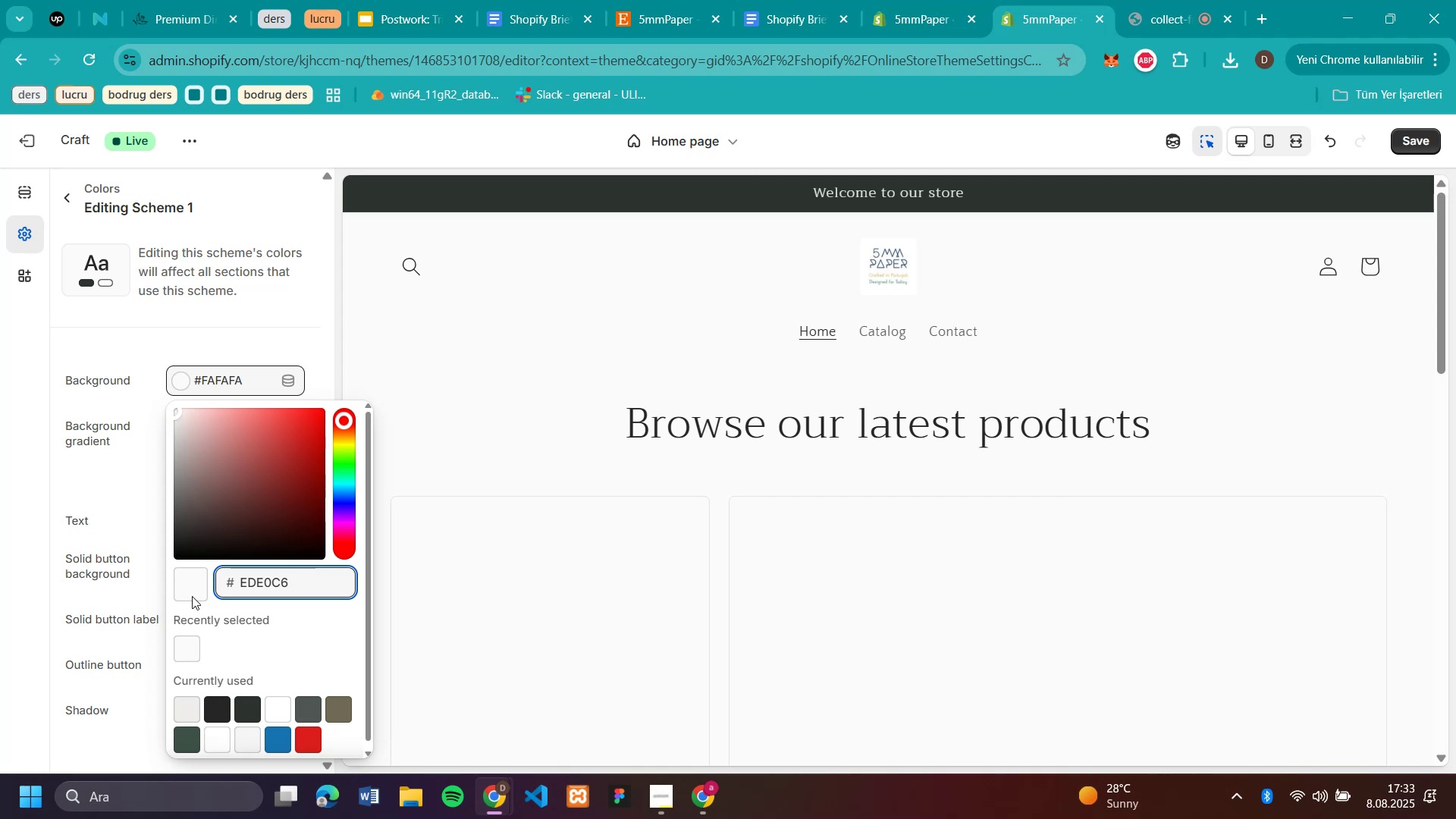 
left_click([197, 585])
 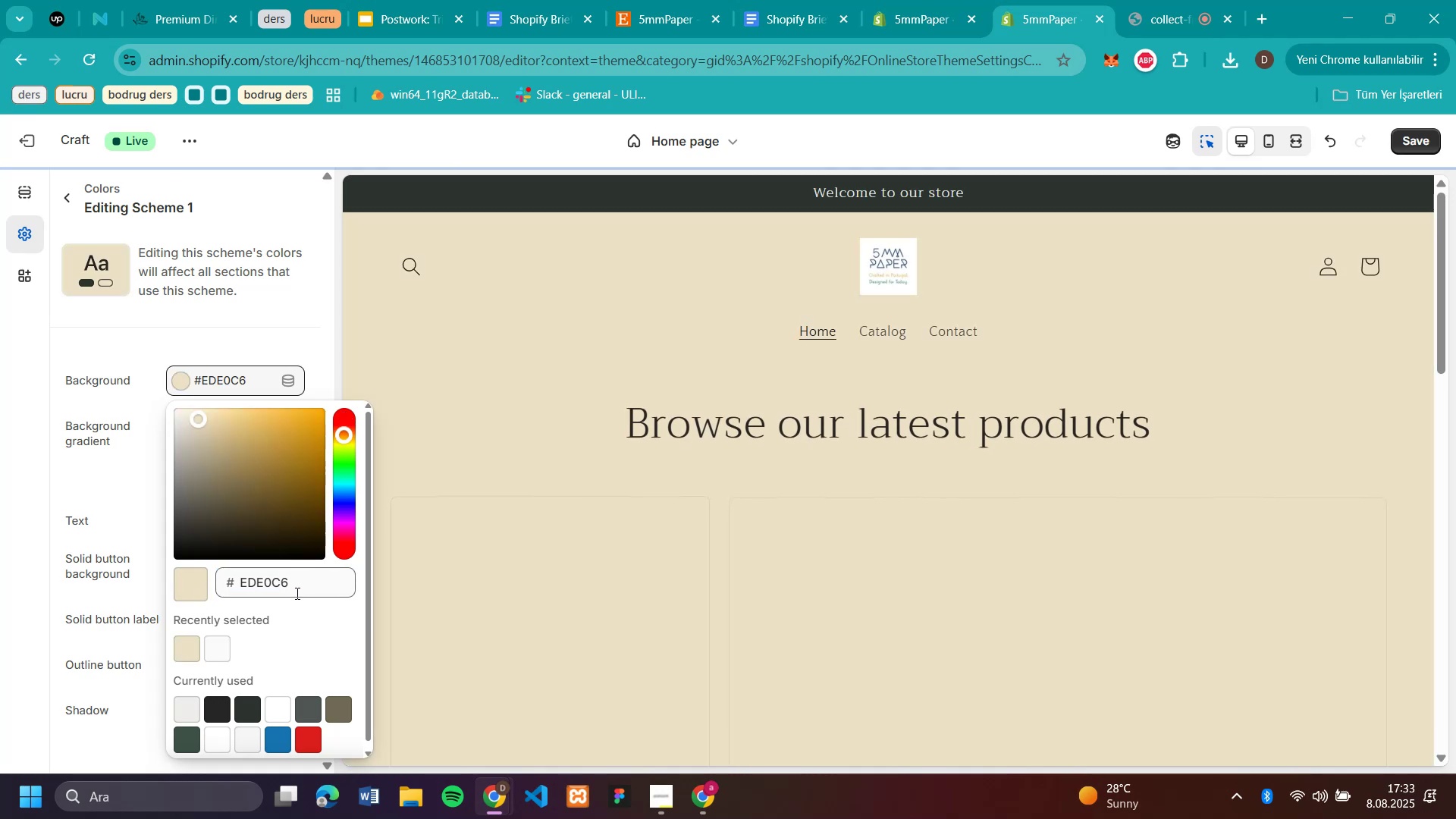 
left_click([218, 646])
 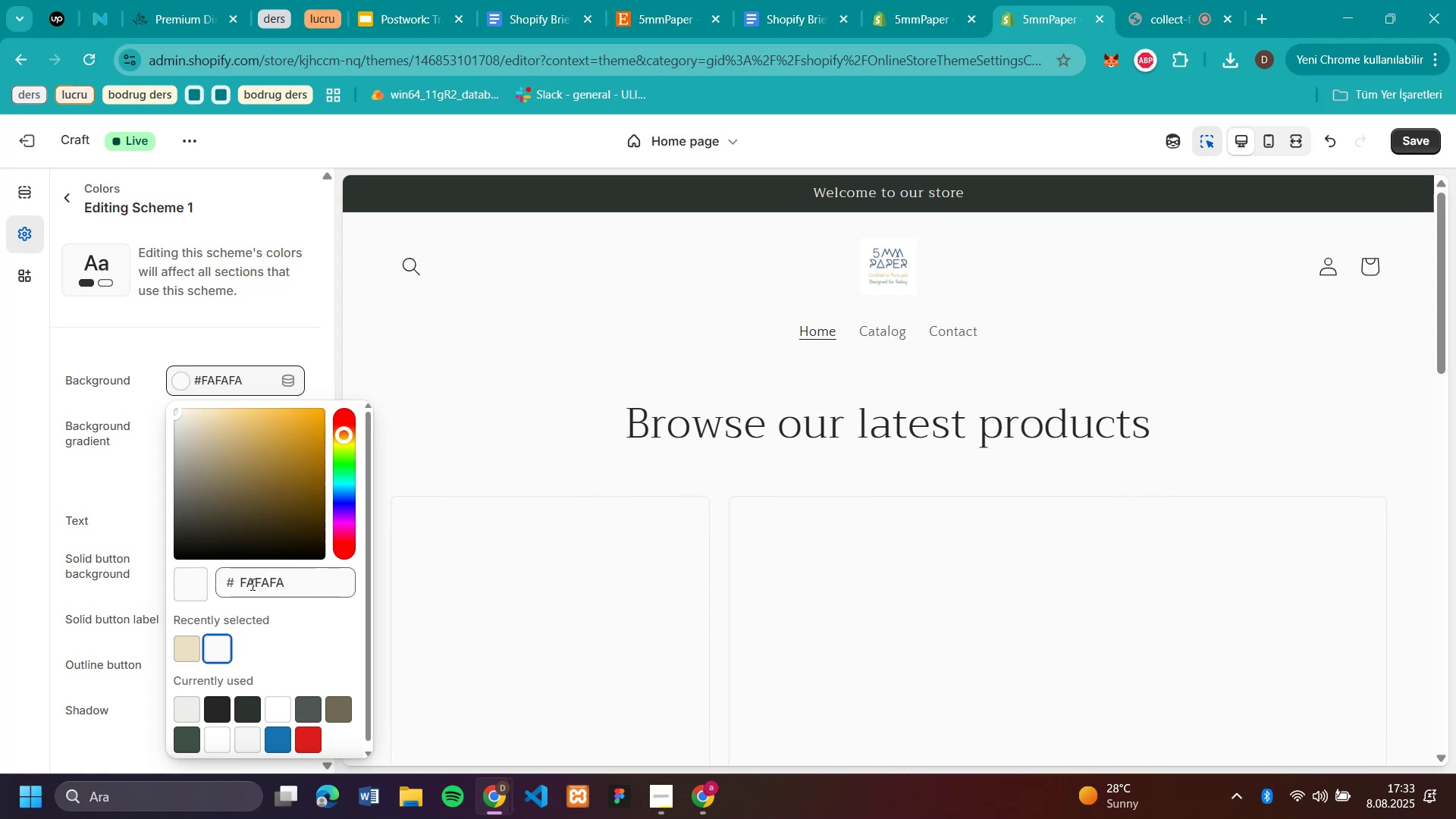 
left_click([186, 714])
 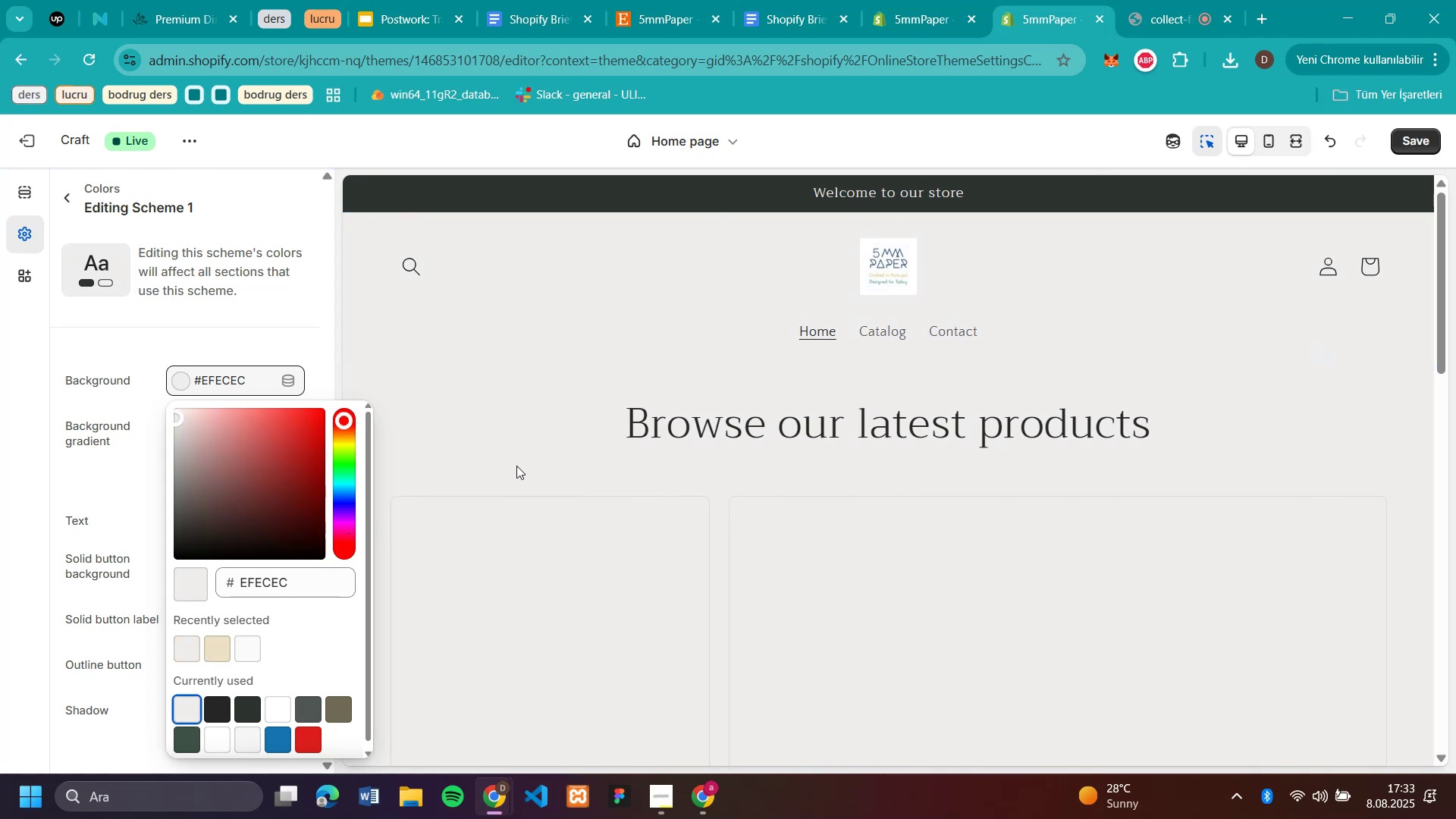 
wait(9.87)
 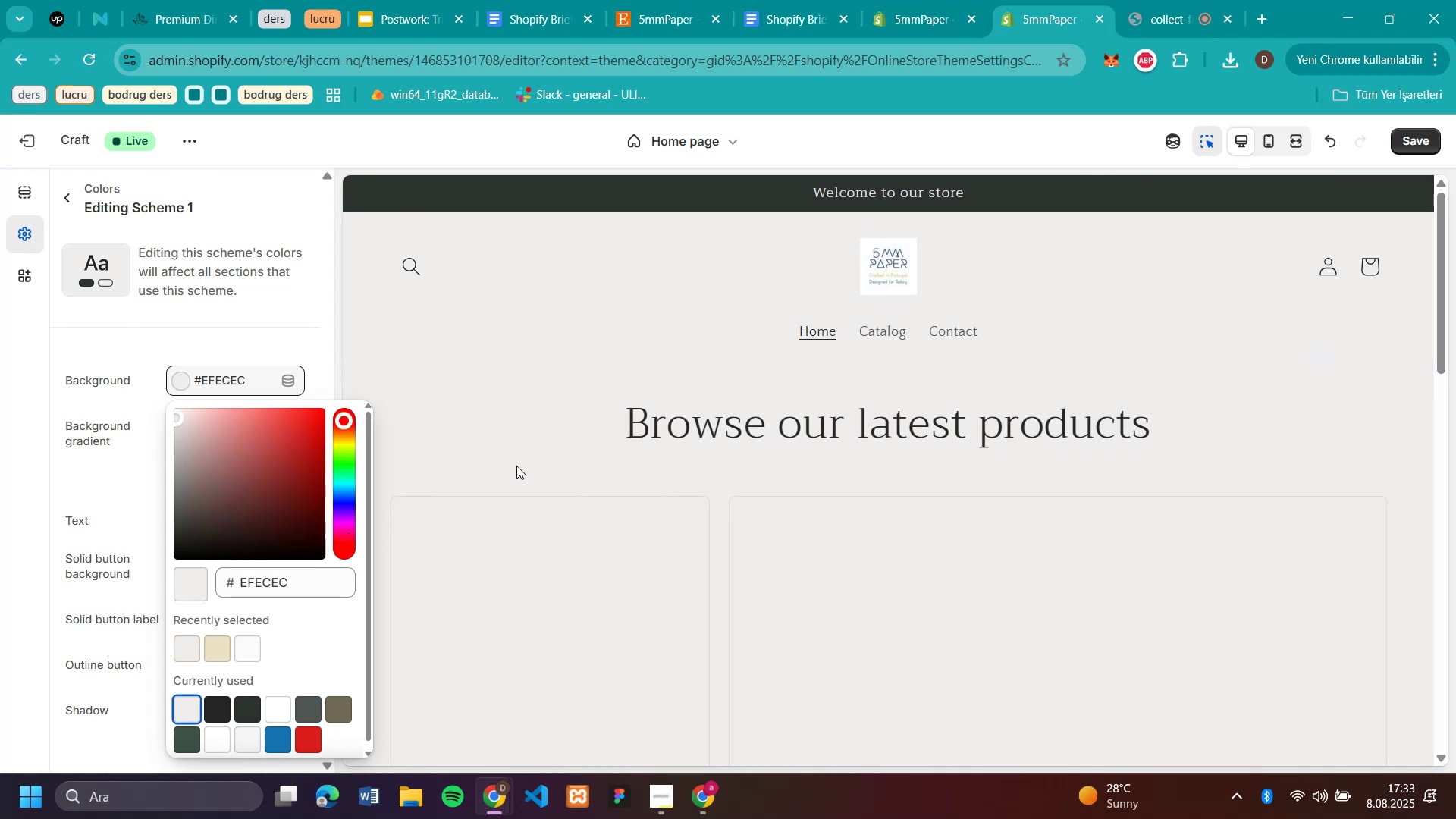 
left_click([119, 342])
 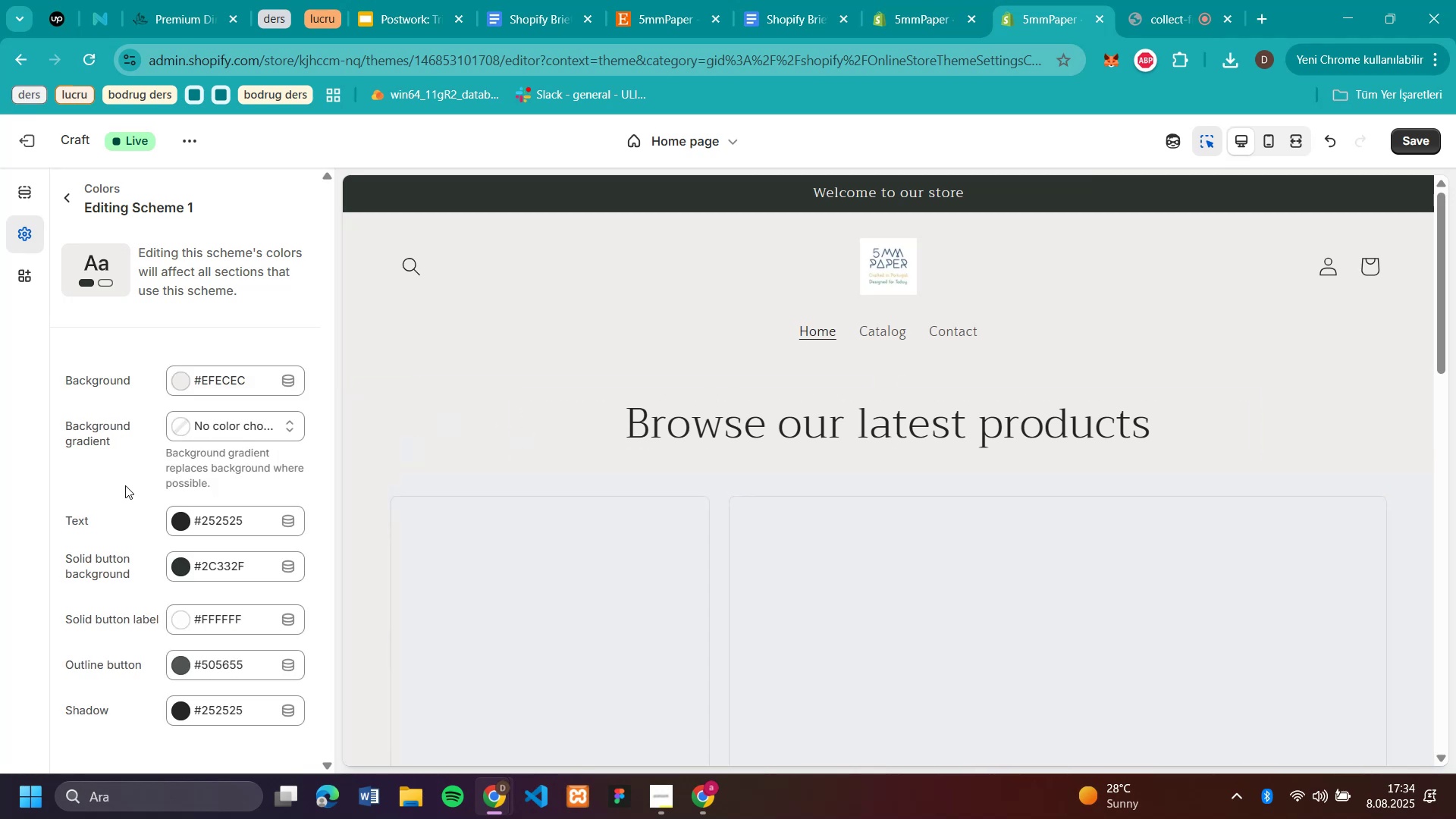 
scroll: coordinate [126, 488], scroll_direction: down, amount: 2.0
 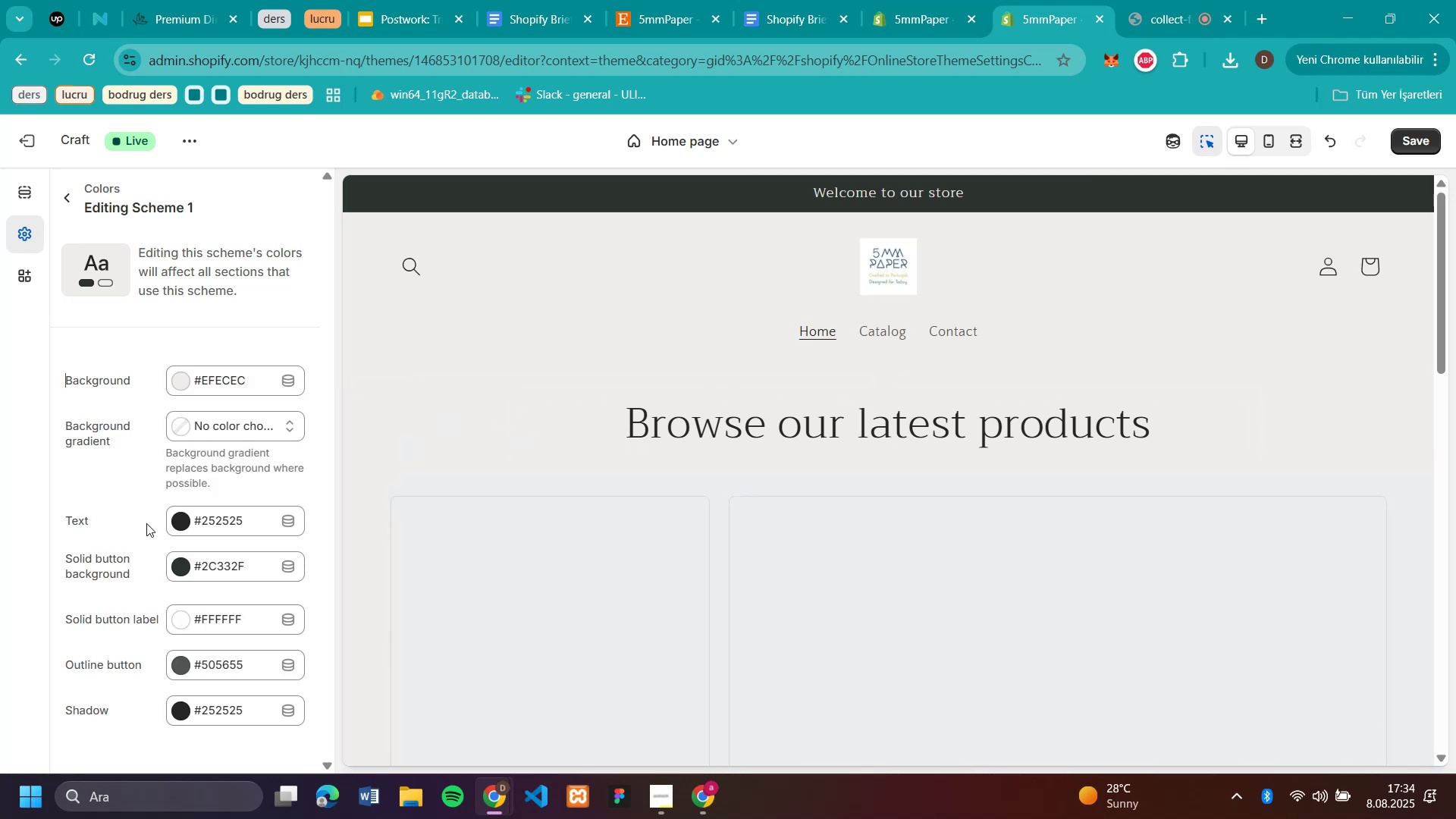 
scroll: coordinate [1164, 325], scroll_direction: up, amount: 6.0
 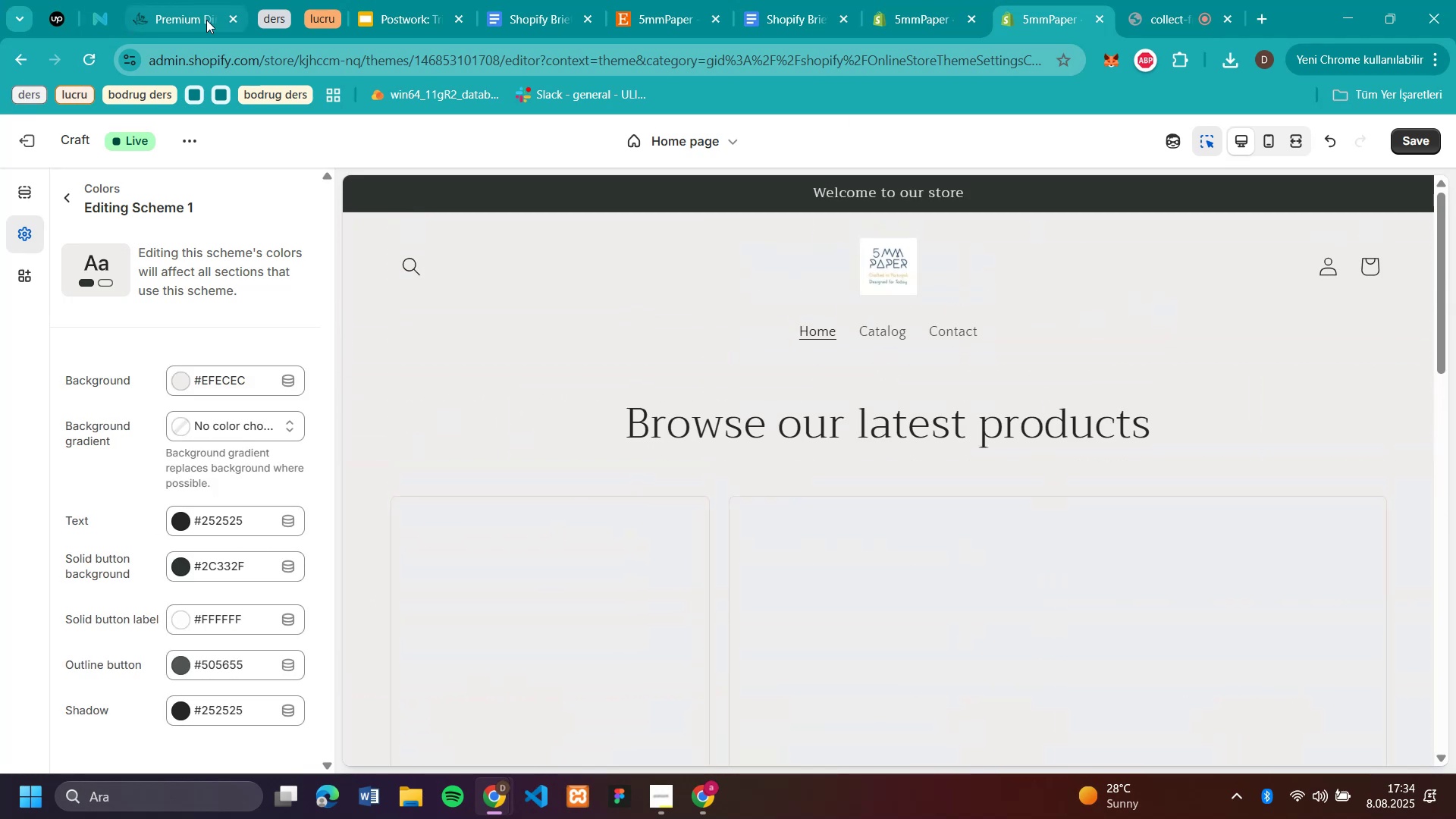 
left_click([188, 18])
 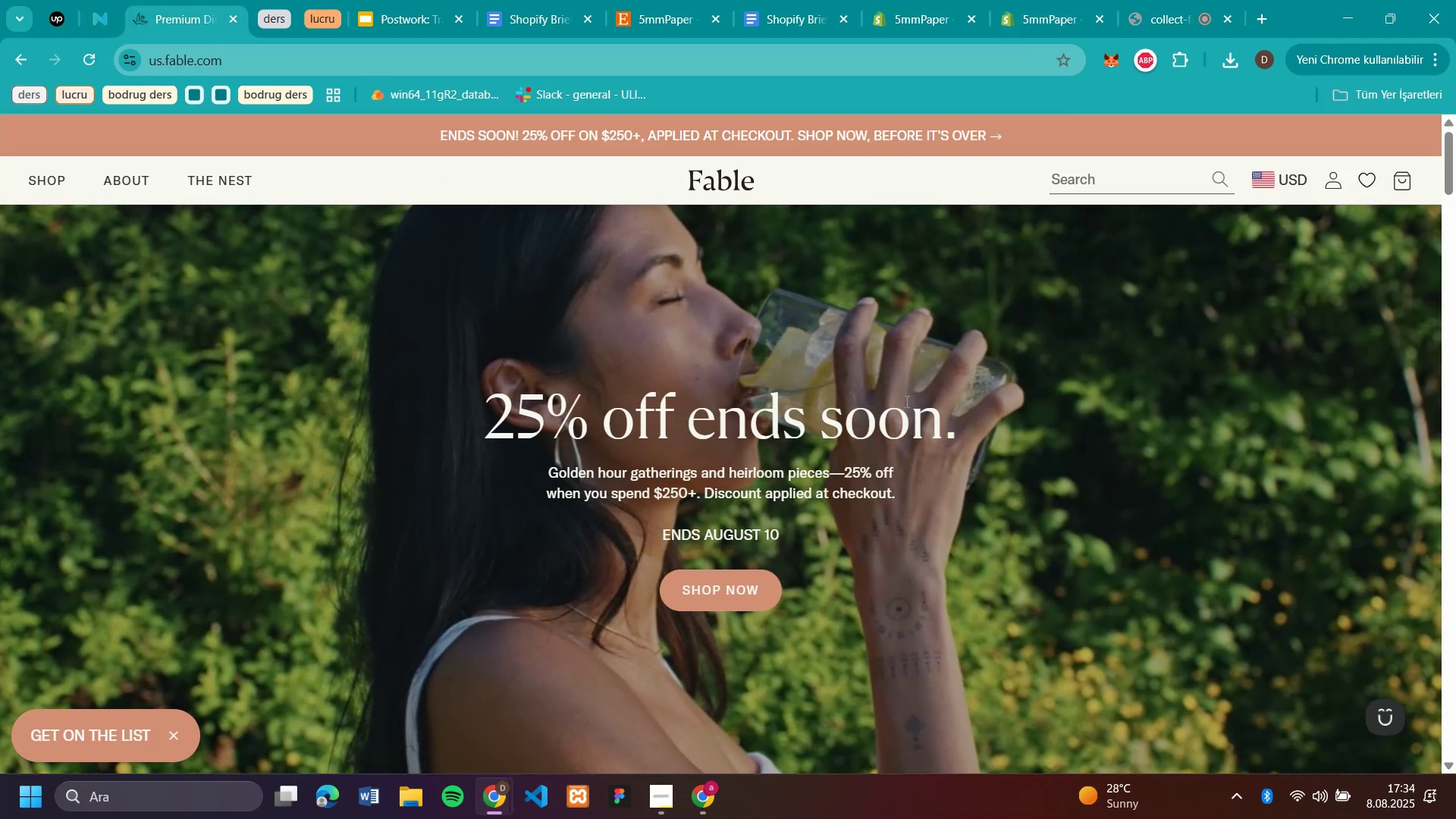 
scroll: coordinate [907, 369], scroll_direction: down, amount: 3.0
 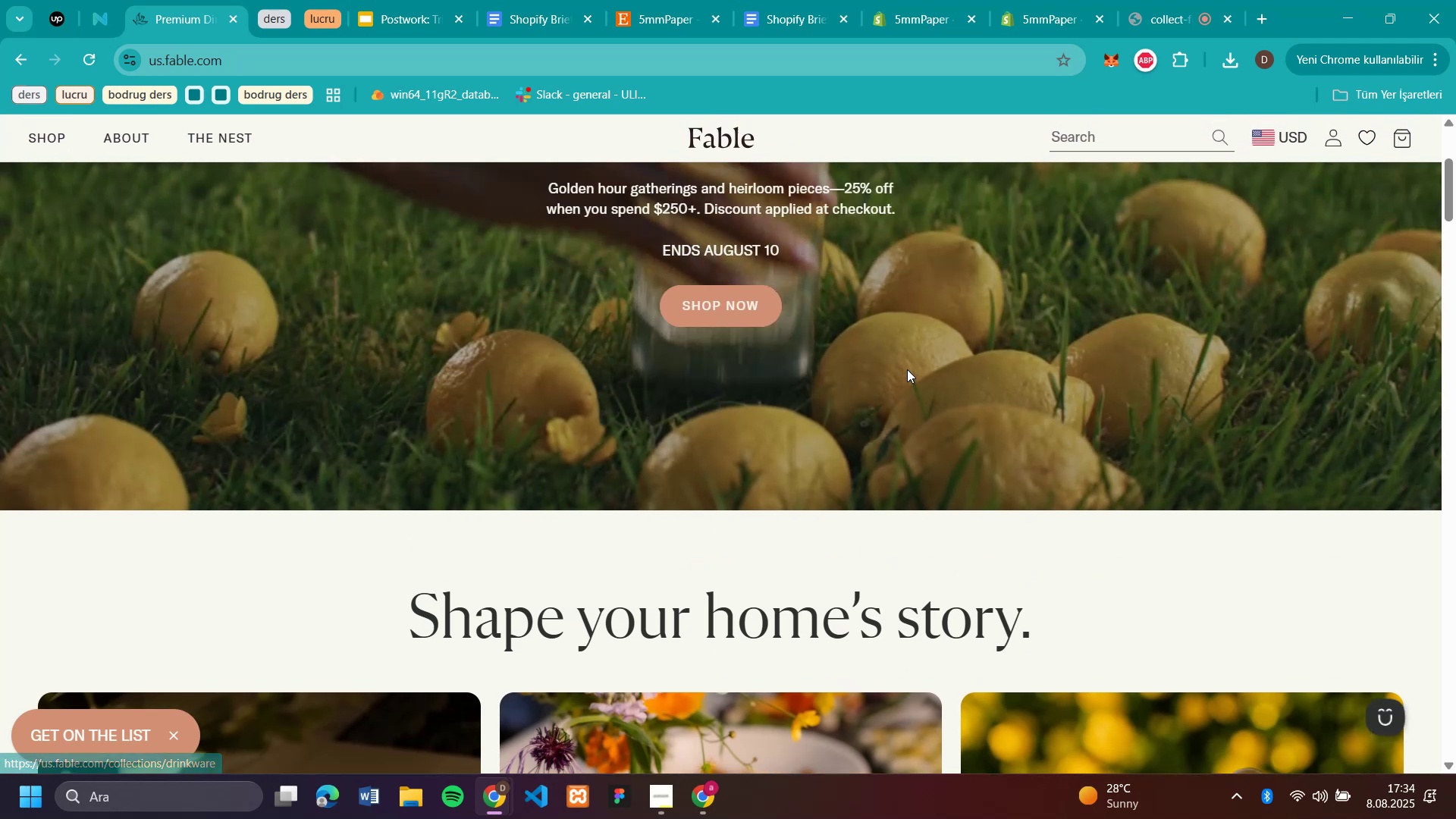 
scroll: coordinate [908, 356], scroll_direction: up, amount: 11.0
 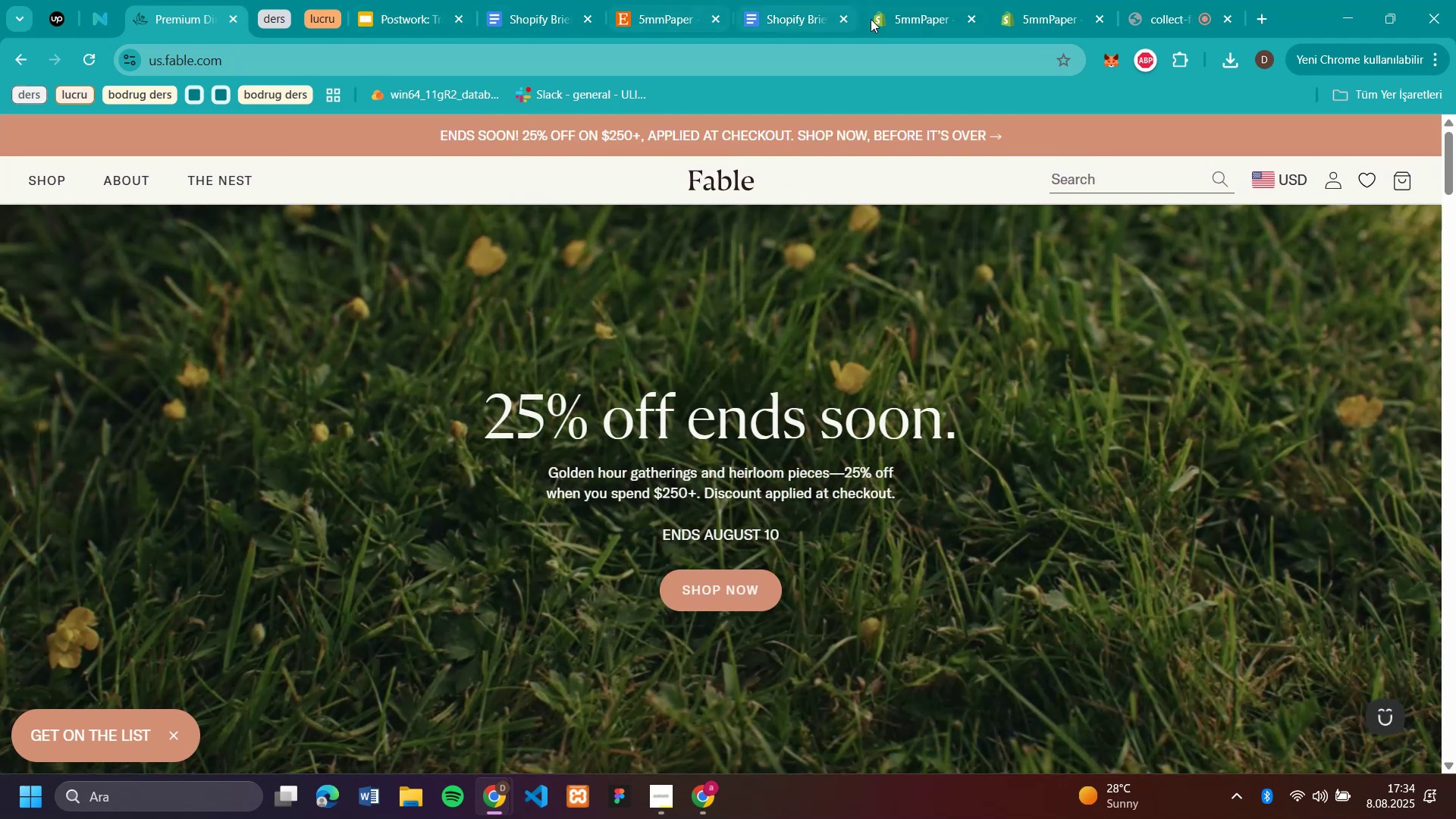 
left_click([1056, 24])
 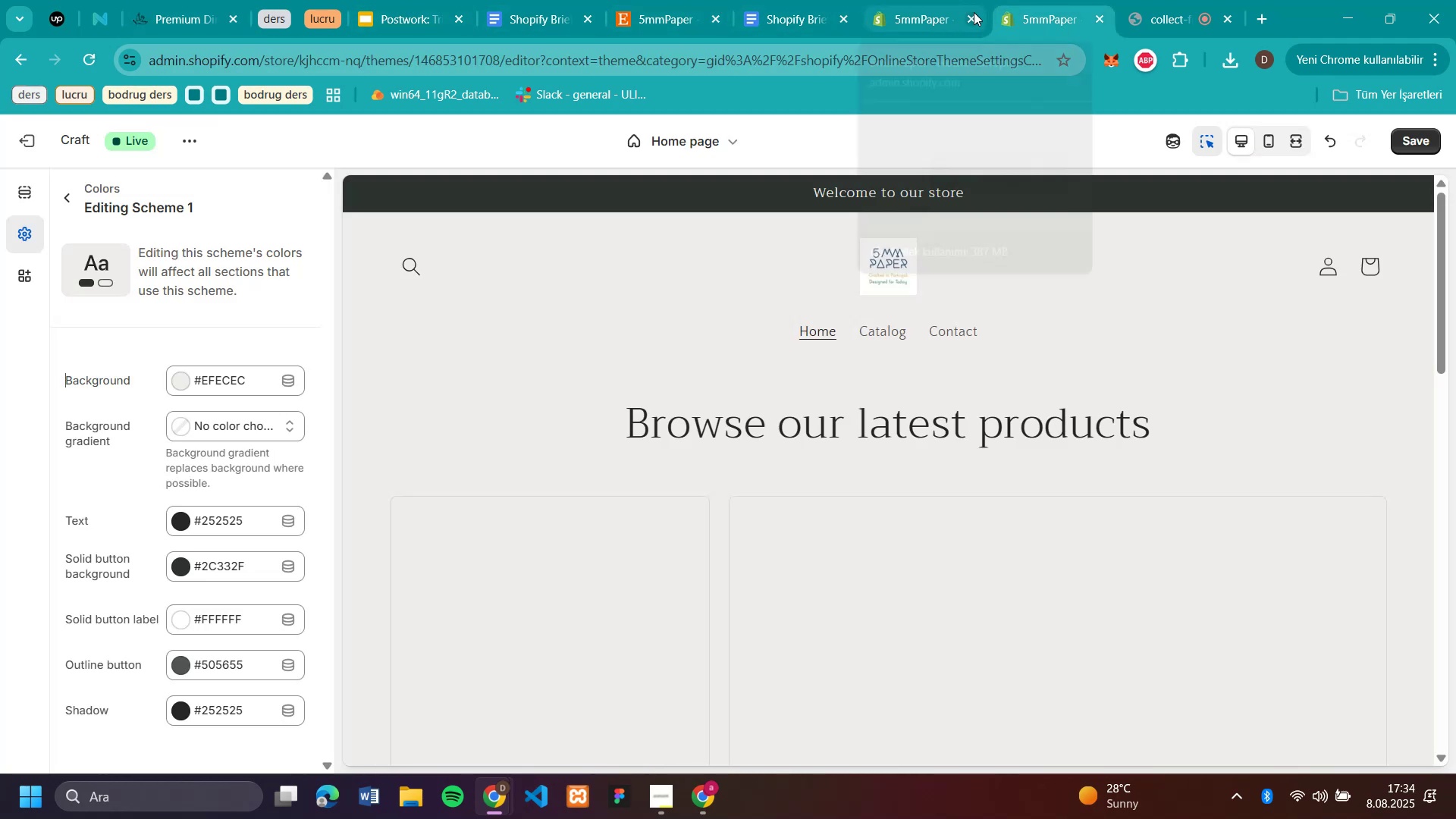 
left_click([968, 23])
 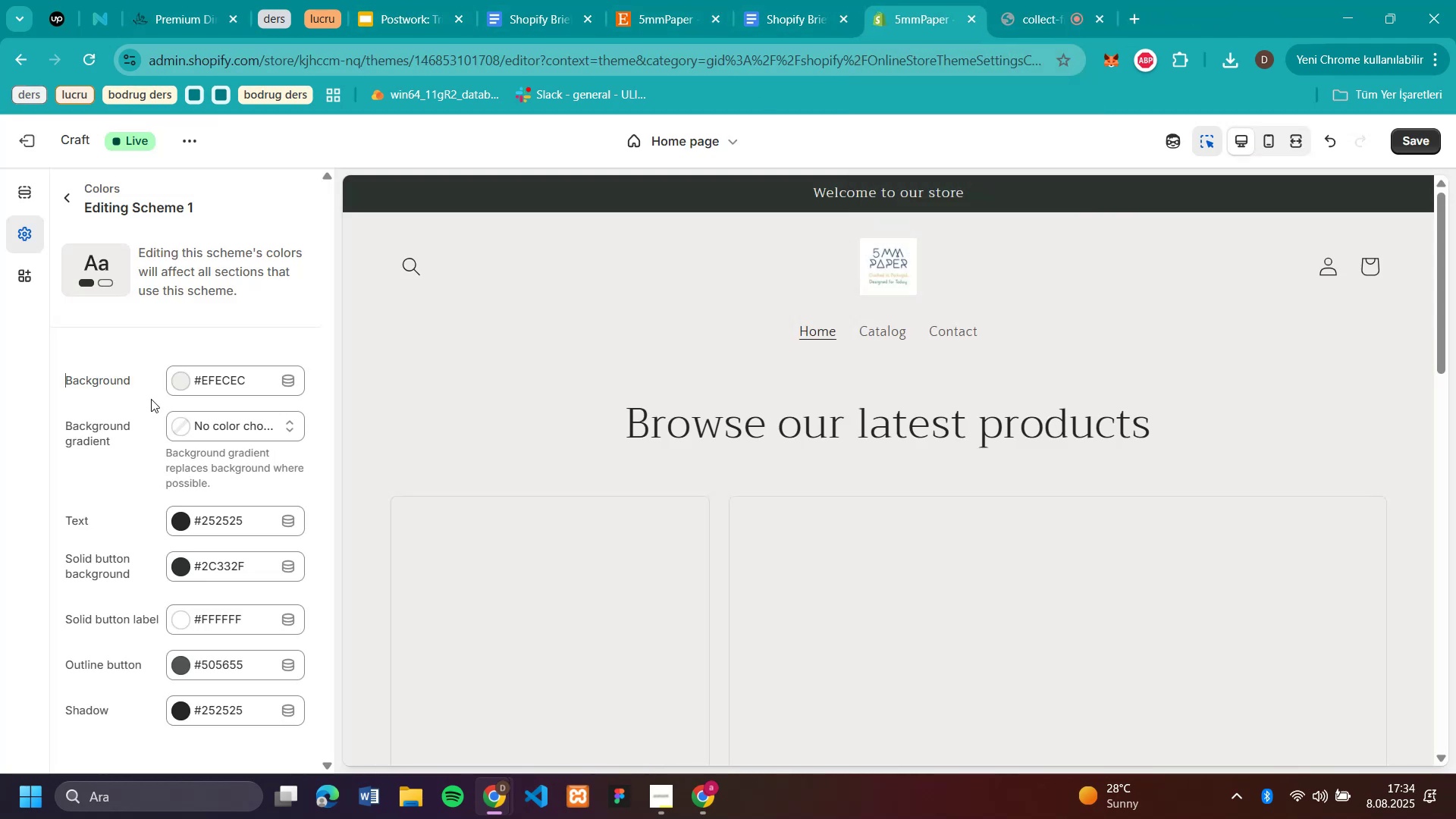 
scroll: coordinate [592, 421], scroll_direction: up, amount: 5.0
 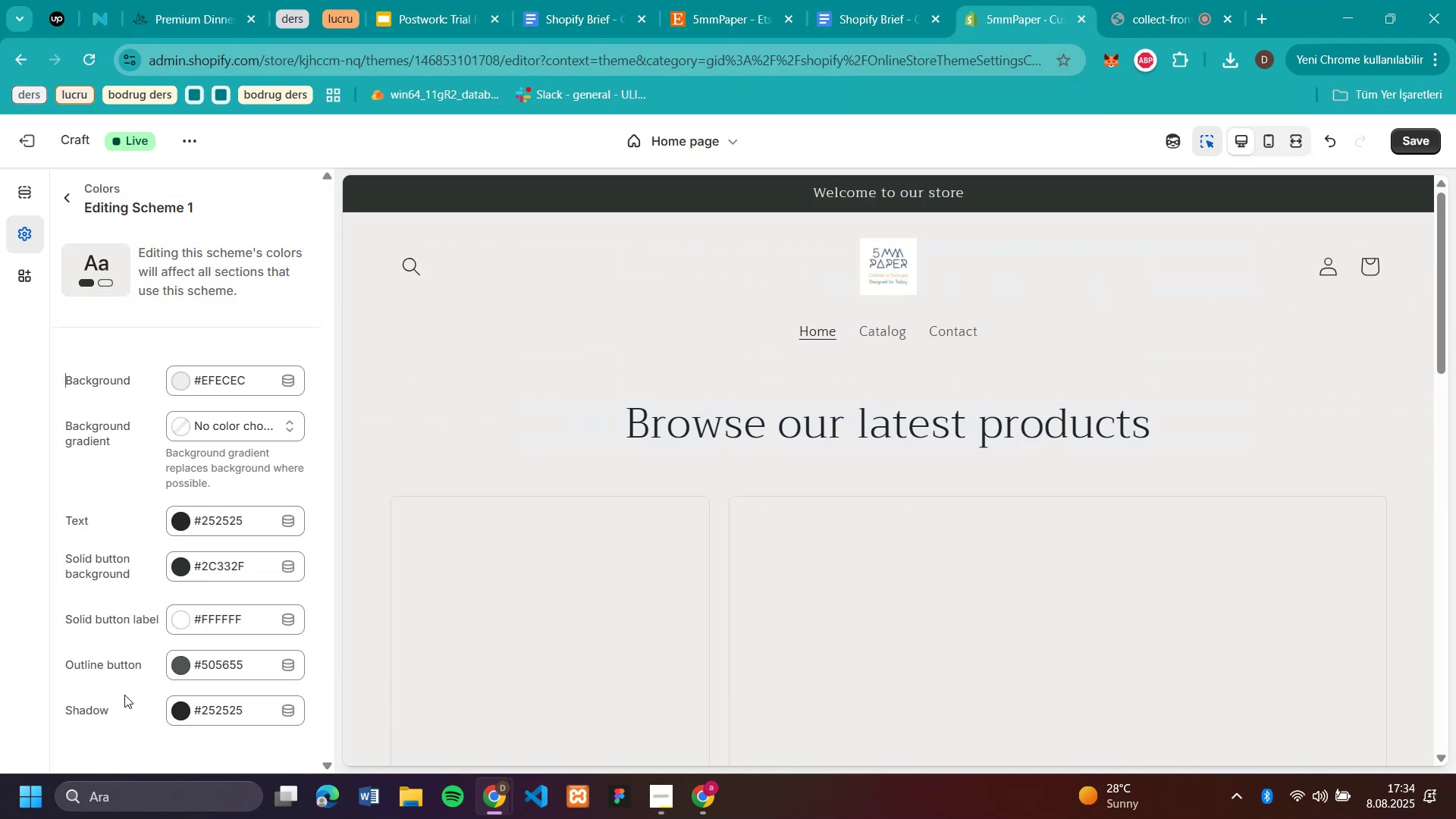 
scroll: coordinate [121, 612], scroll_direction: down, amount: 4.0
 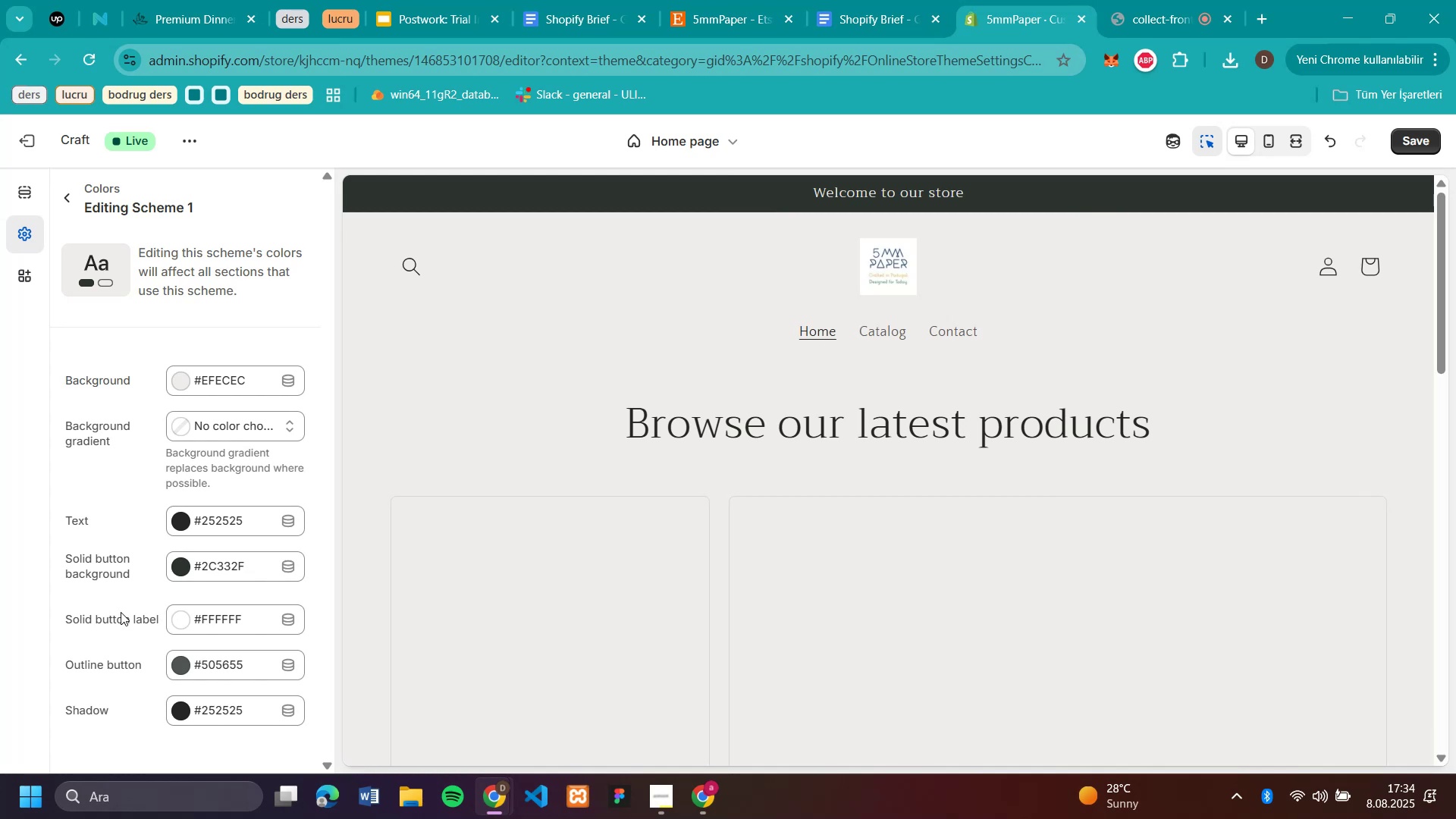 
scroll: coordinate [133, 431], scroll_direction: up, amount: 4.0
 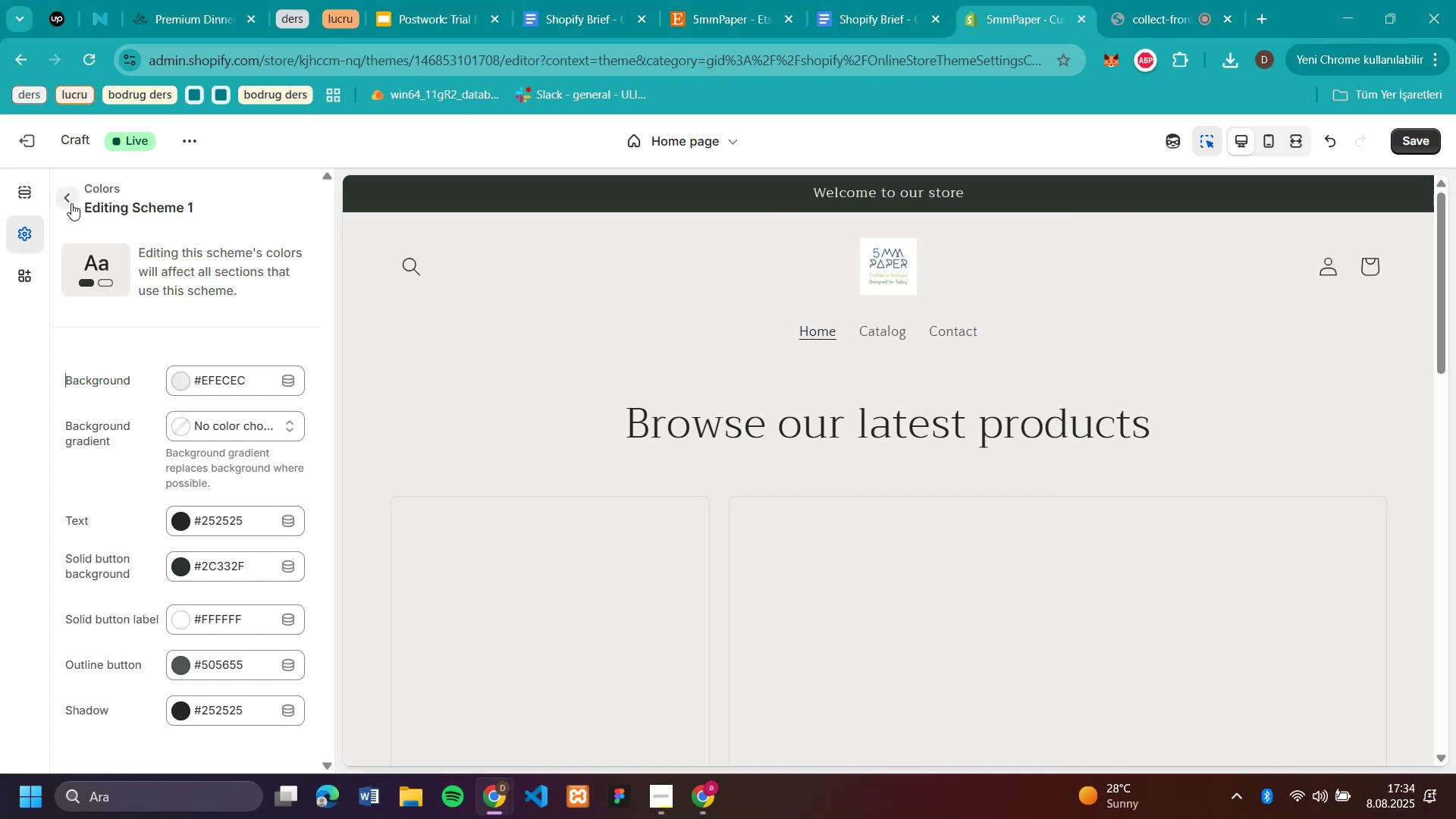 
left_click([71, 203])
 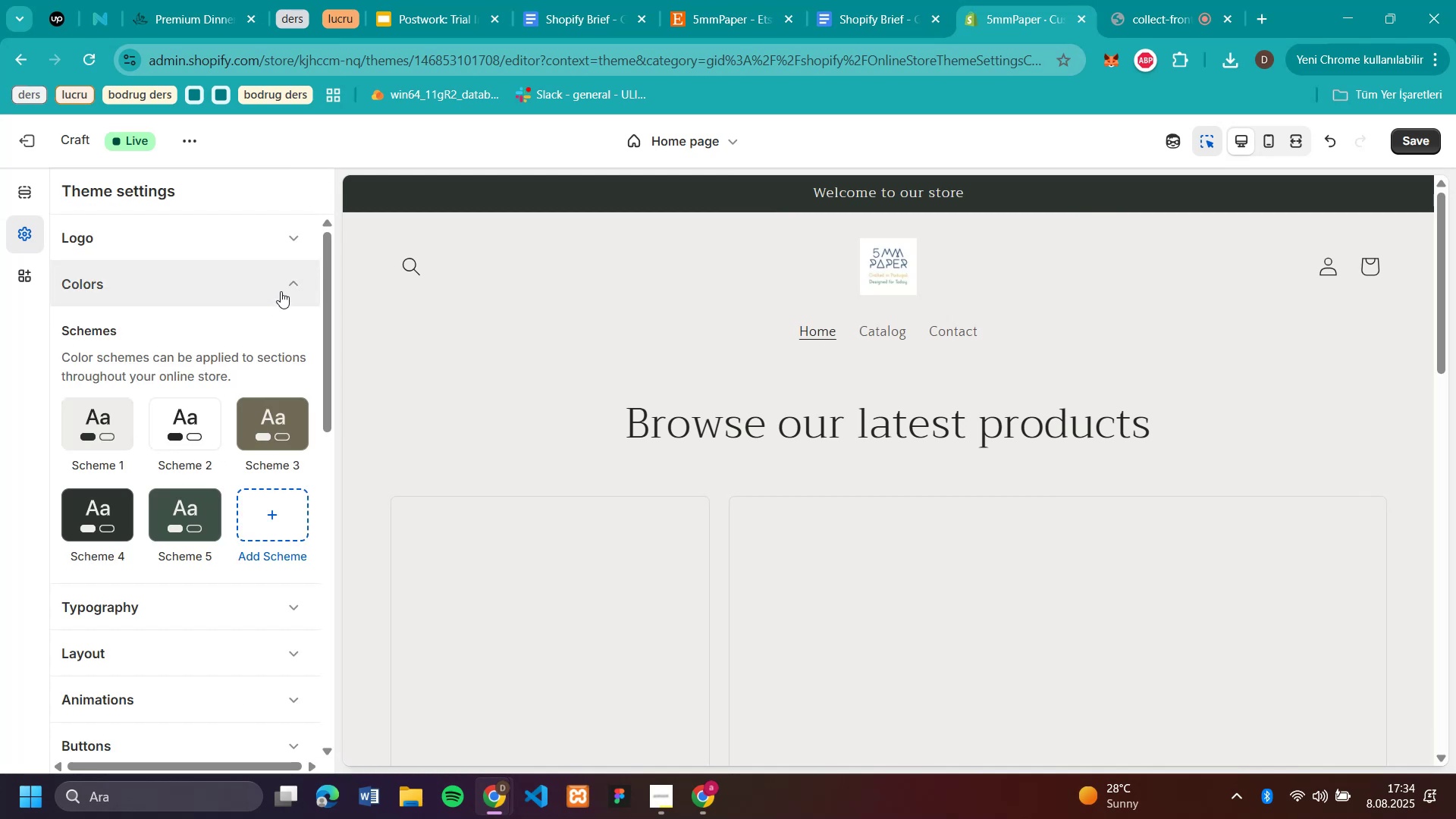 
left_click([288, 284])
 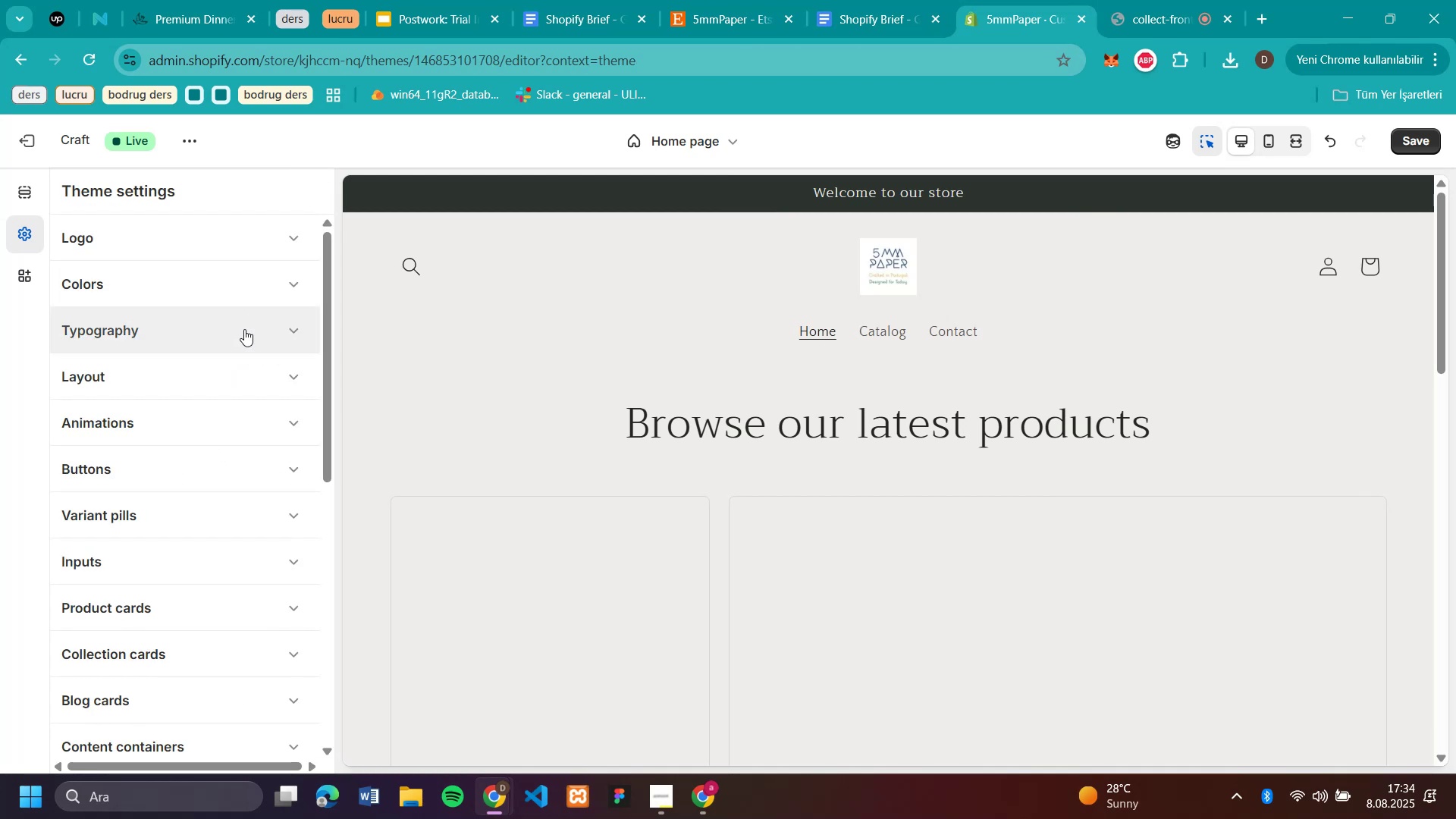 
left_click([293, 324])
 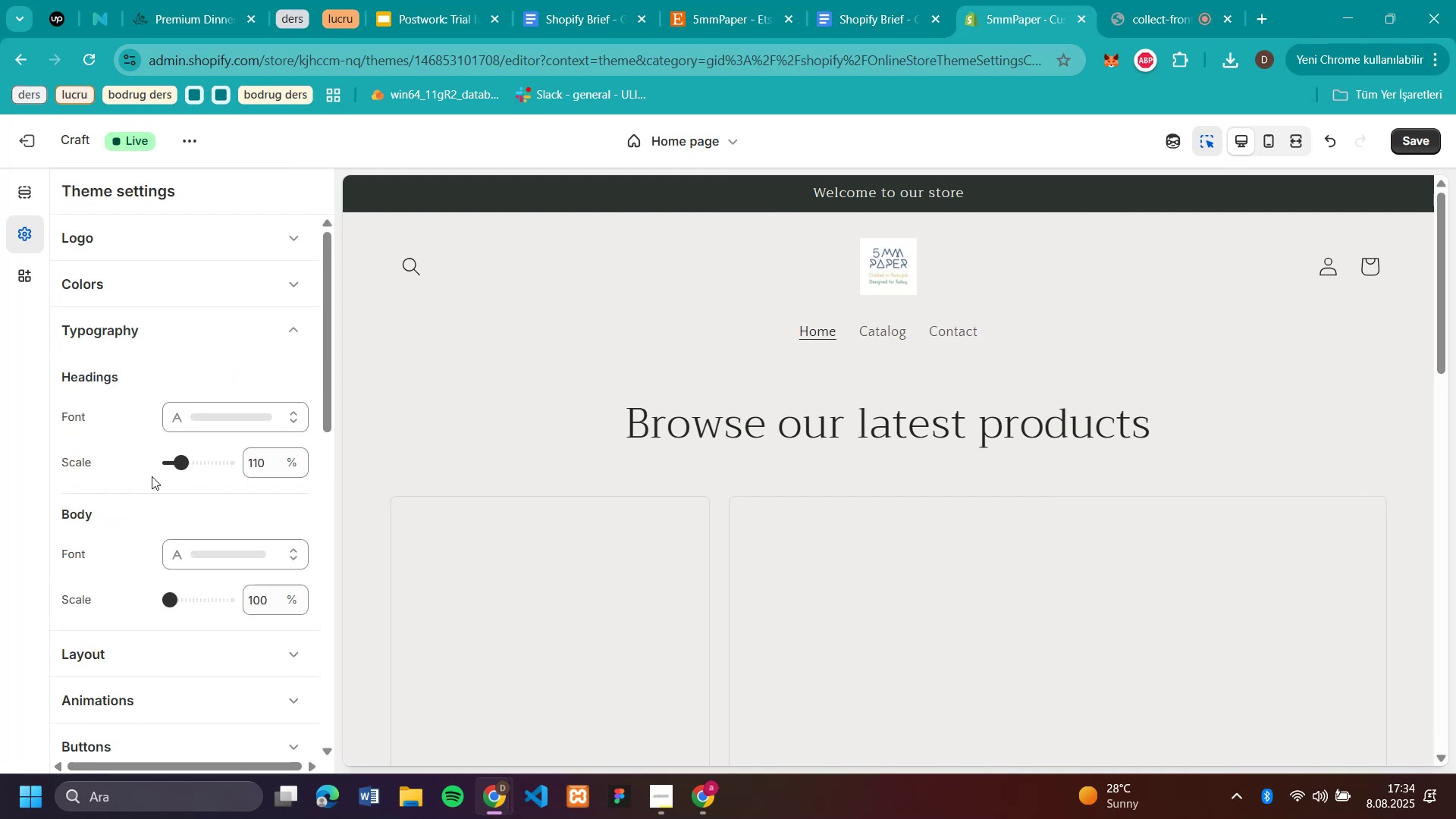 
scroll: coordinate [152, 476], scroll_direction: down, amount: 1.0
 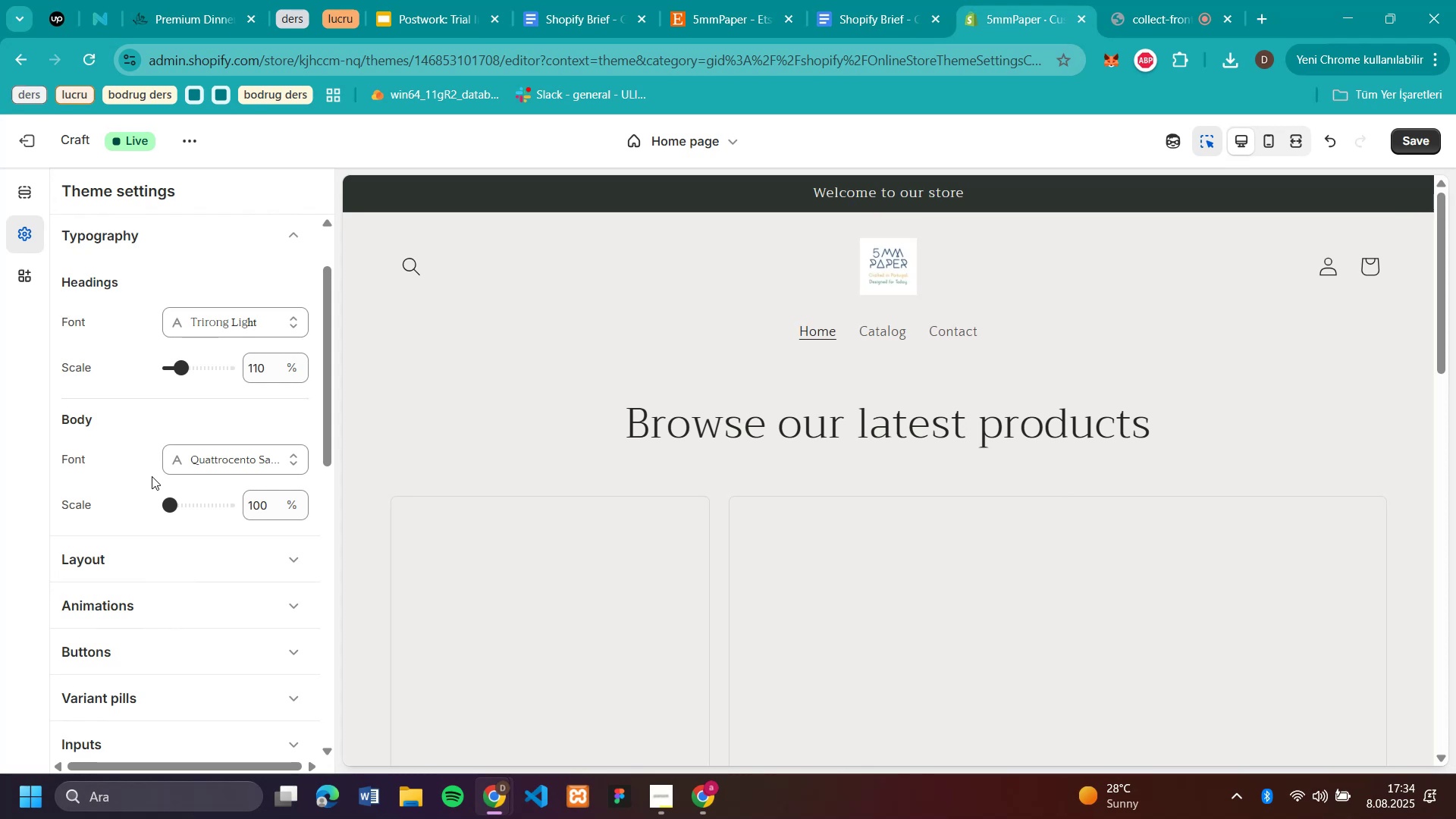 
scroll: coordinate [152, 476], scroll_direction: up, amount: 1.0
 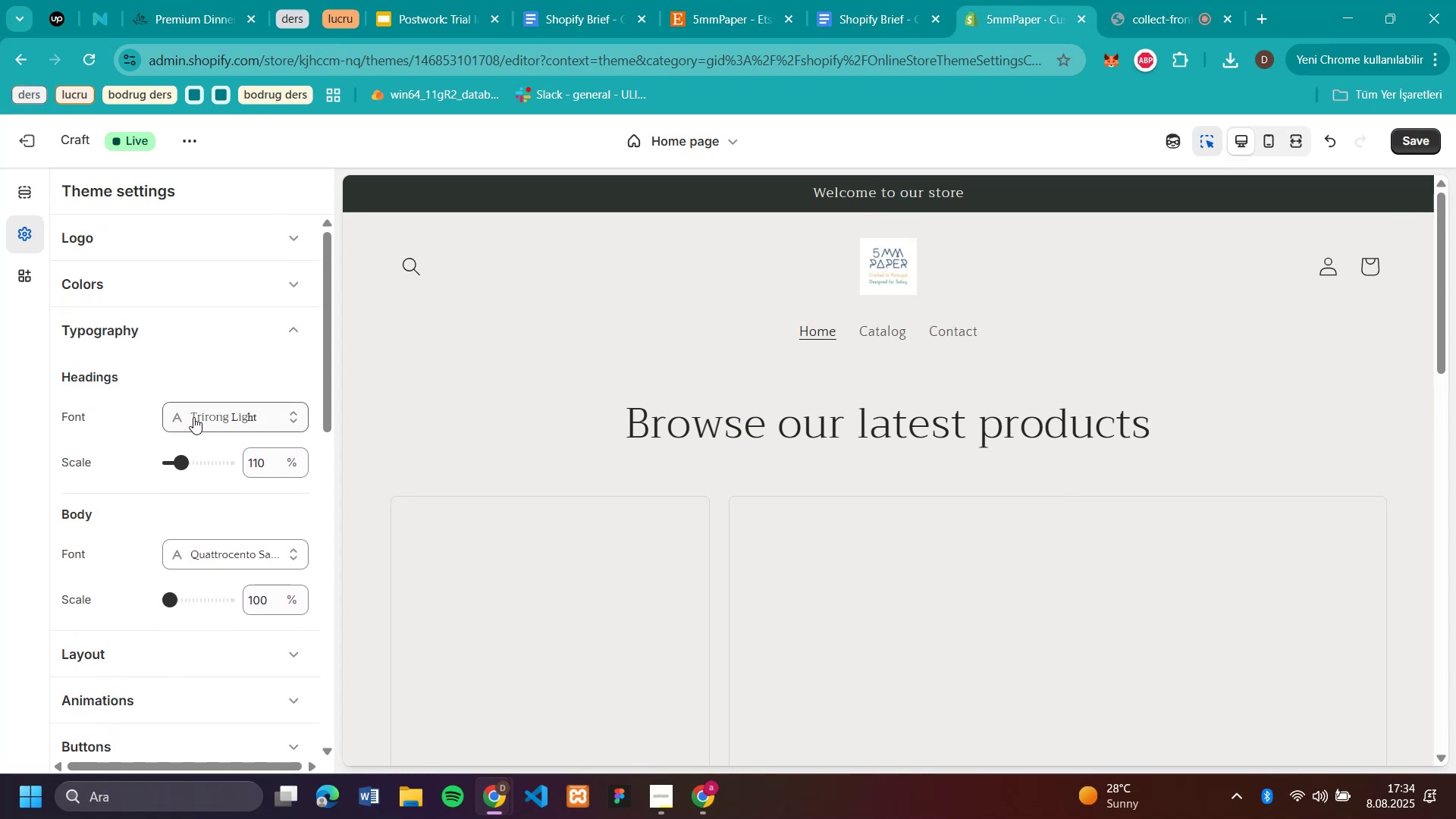 
wait(7.01)
 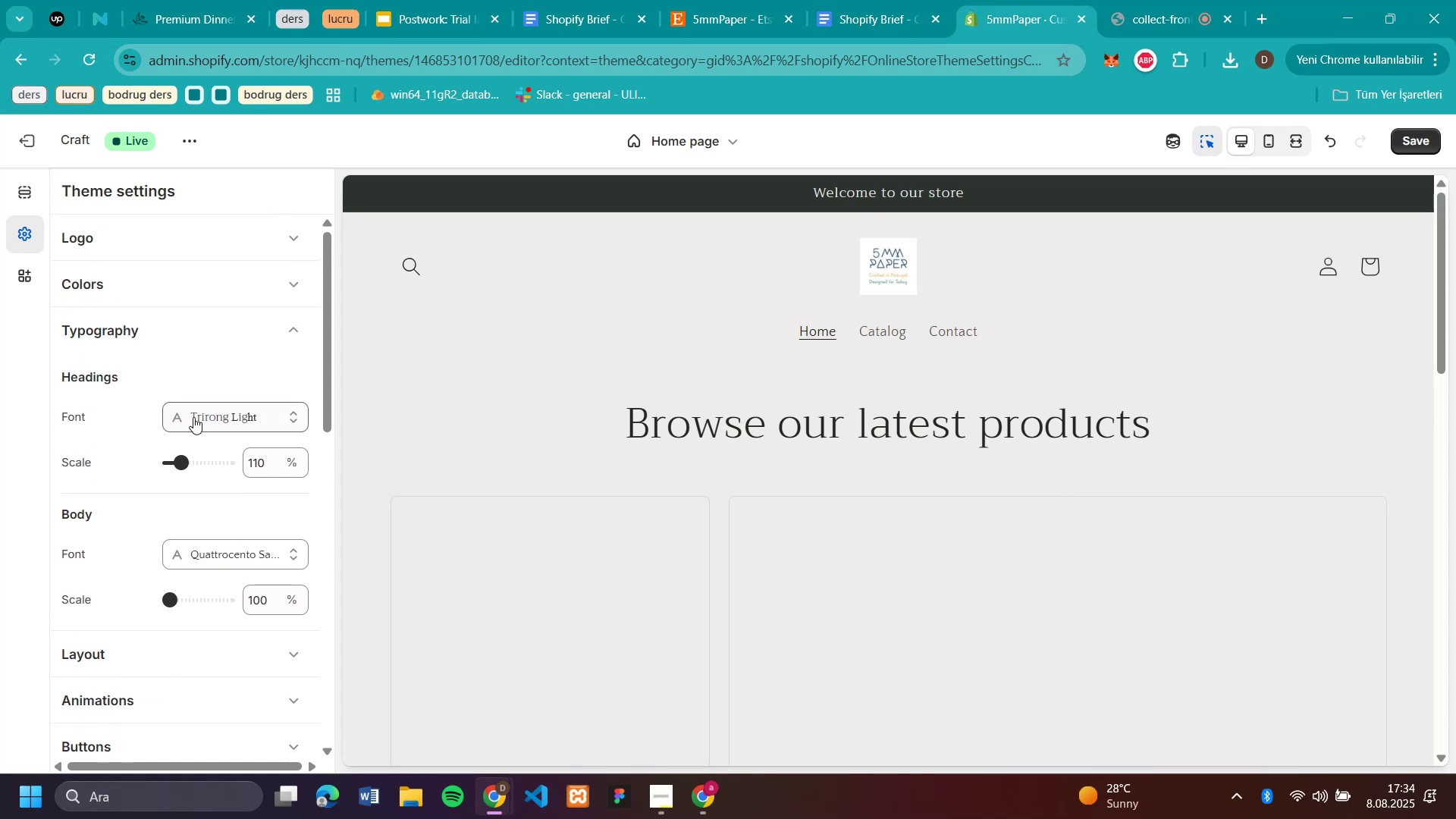 
left_click([193, 417])
 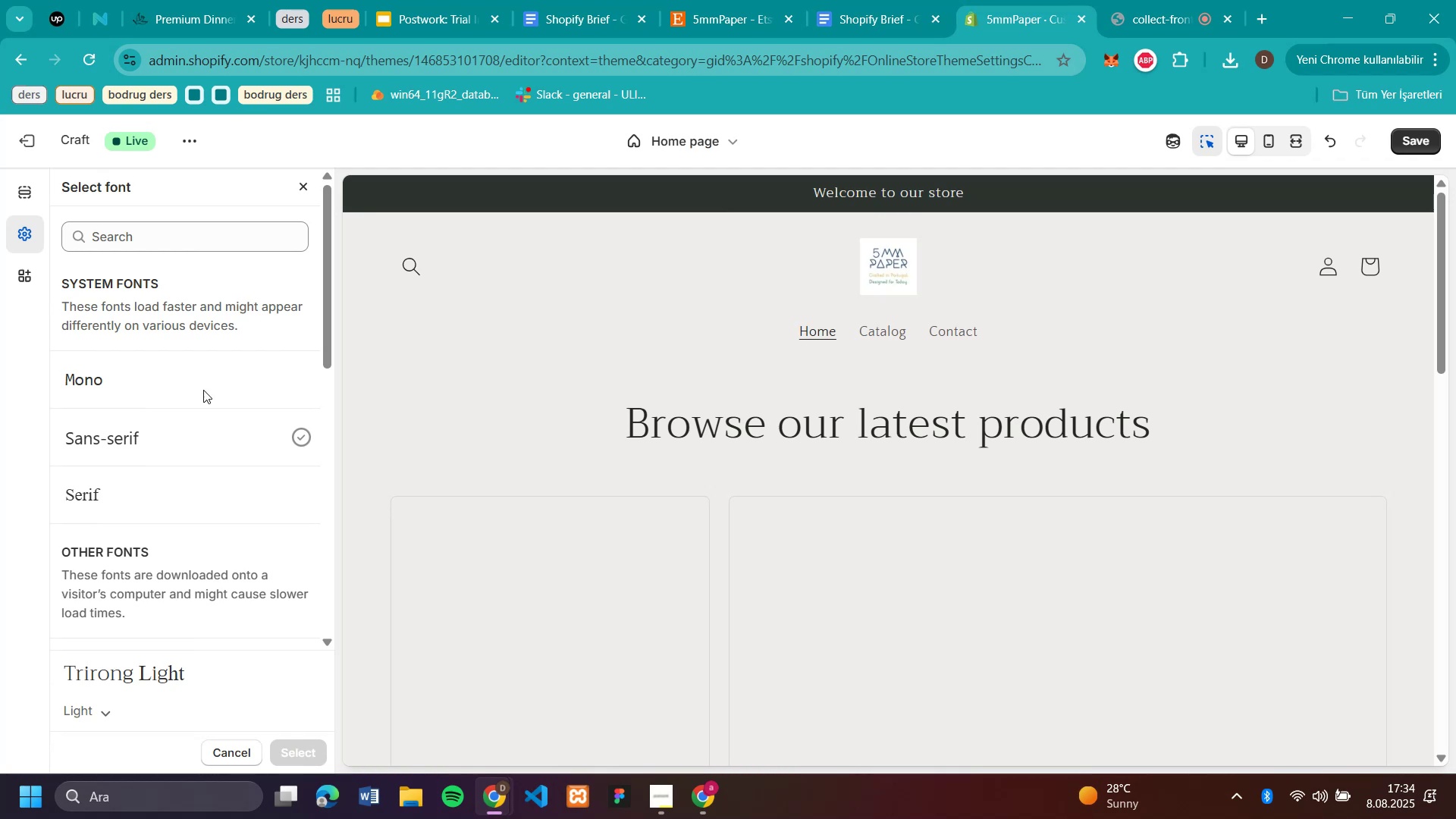 
left_click([174, 231])
 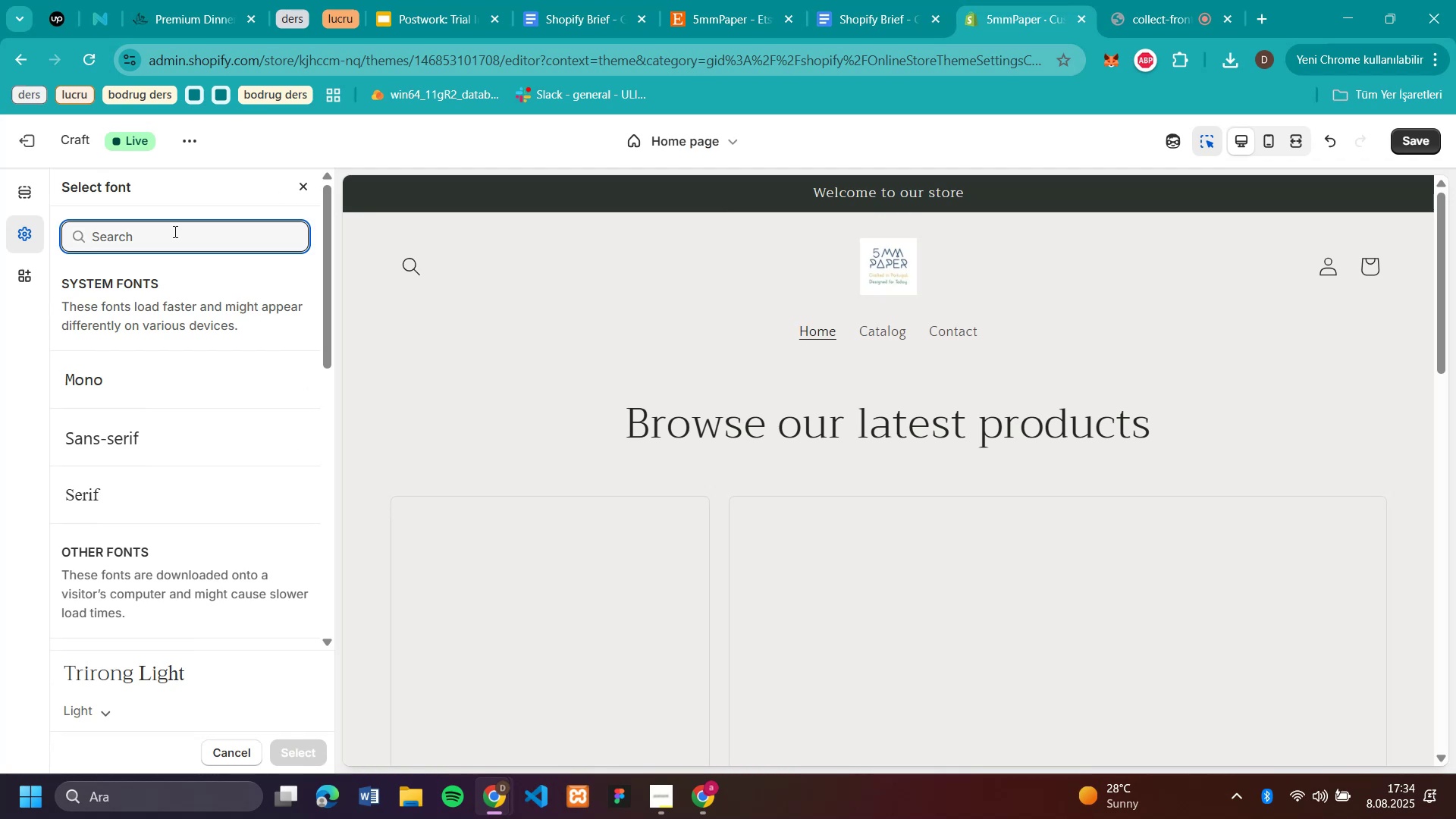 
type(play)
 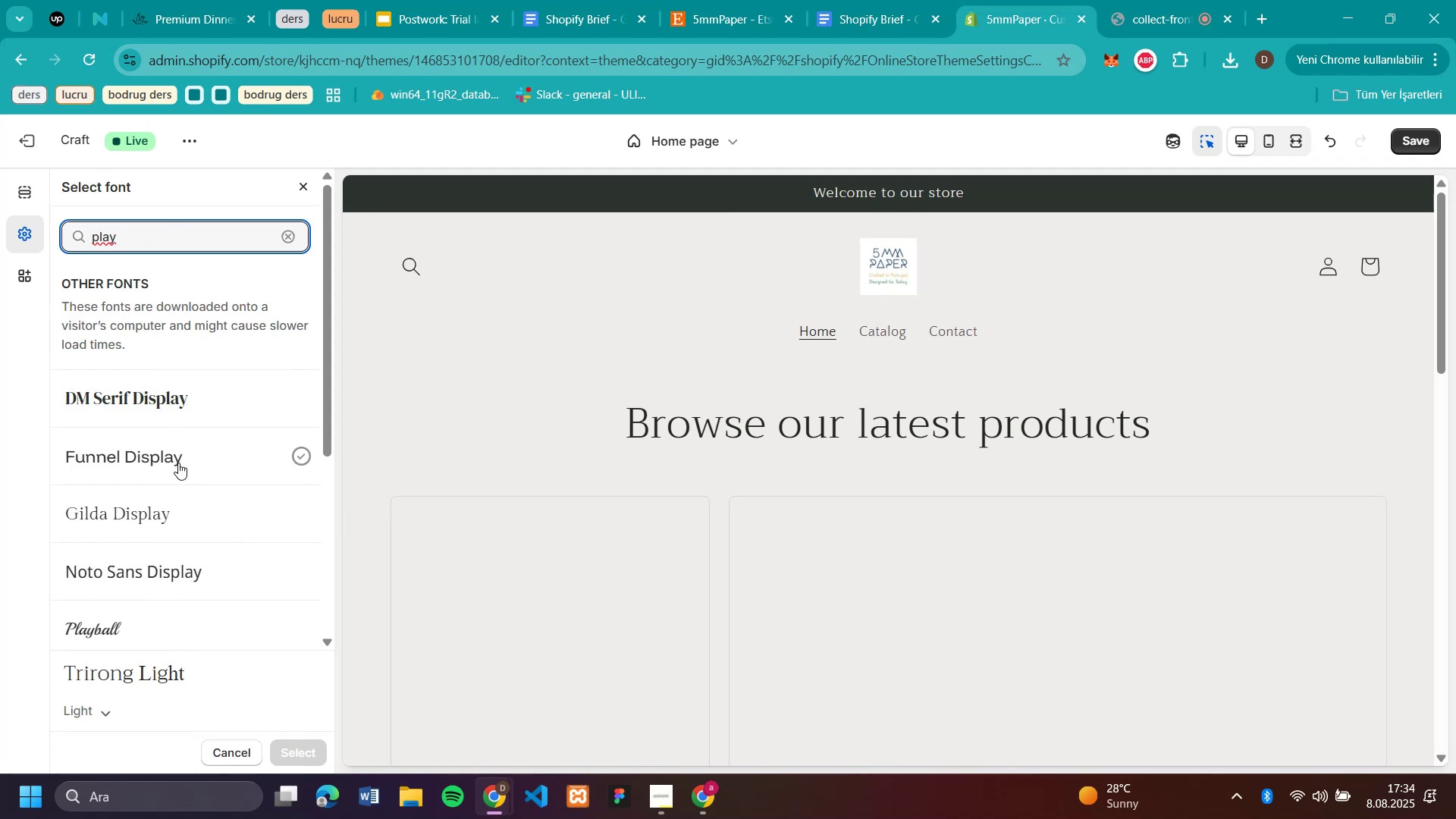 
wait(5.67)
 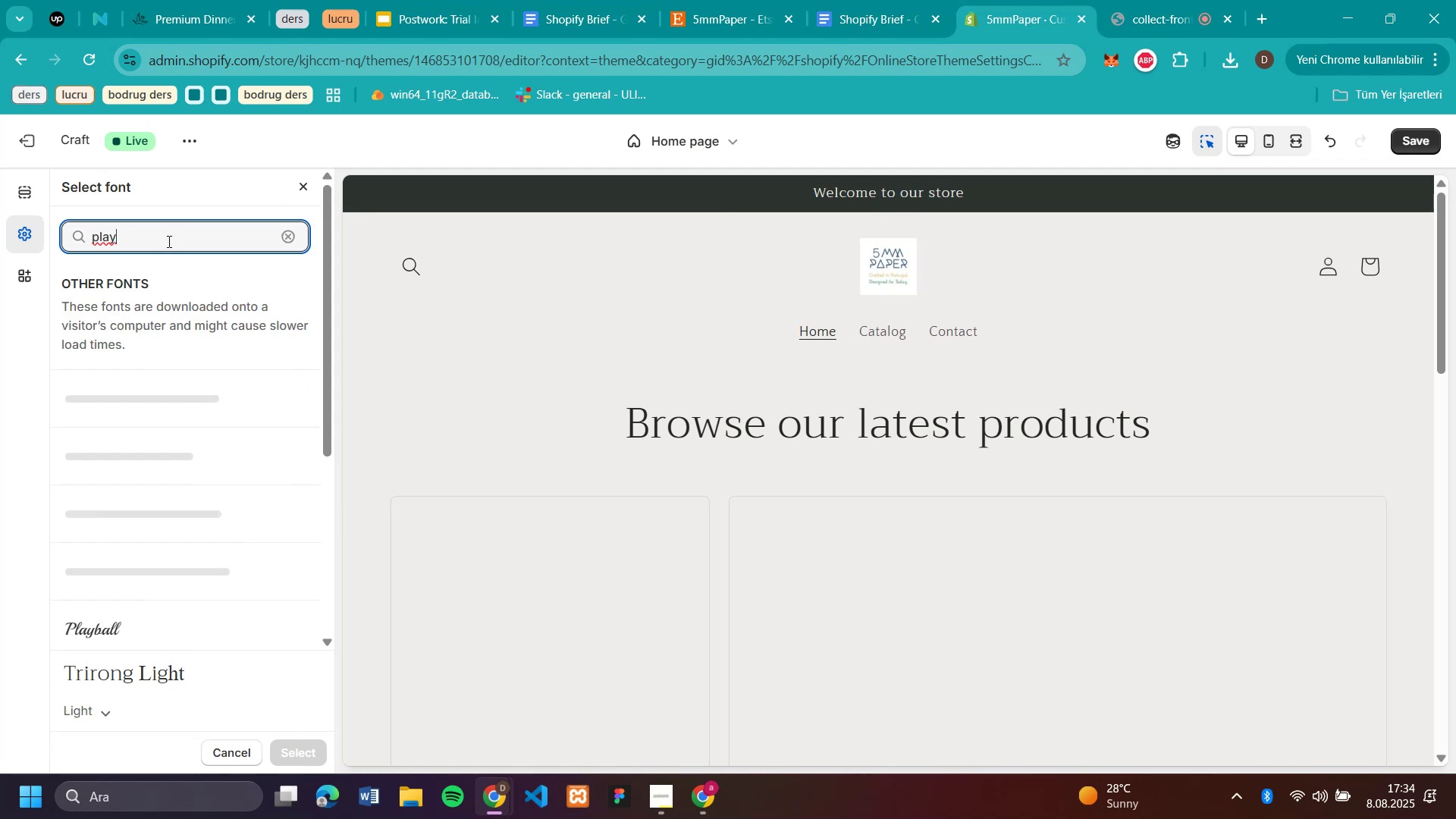 
type(fa'r)
 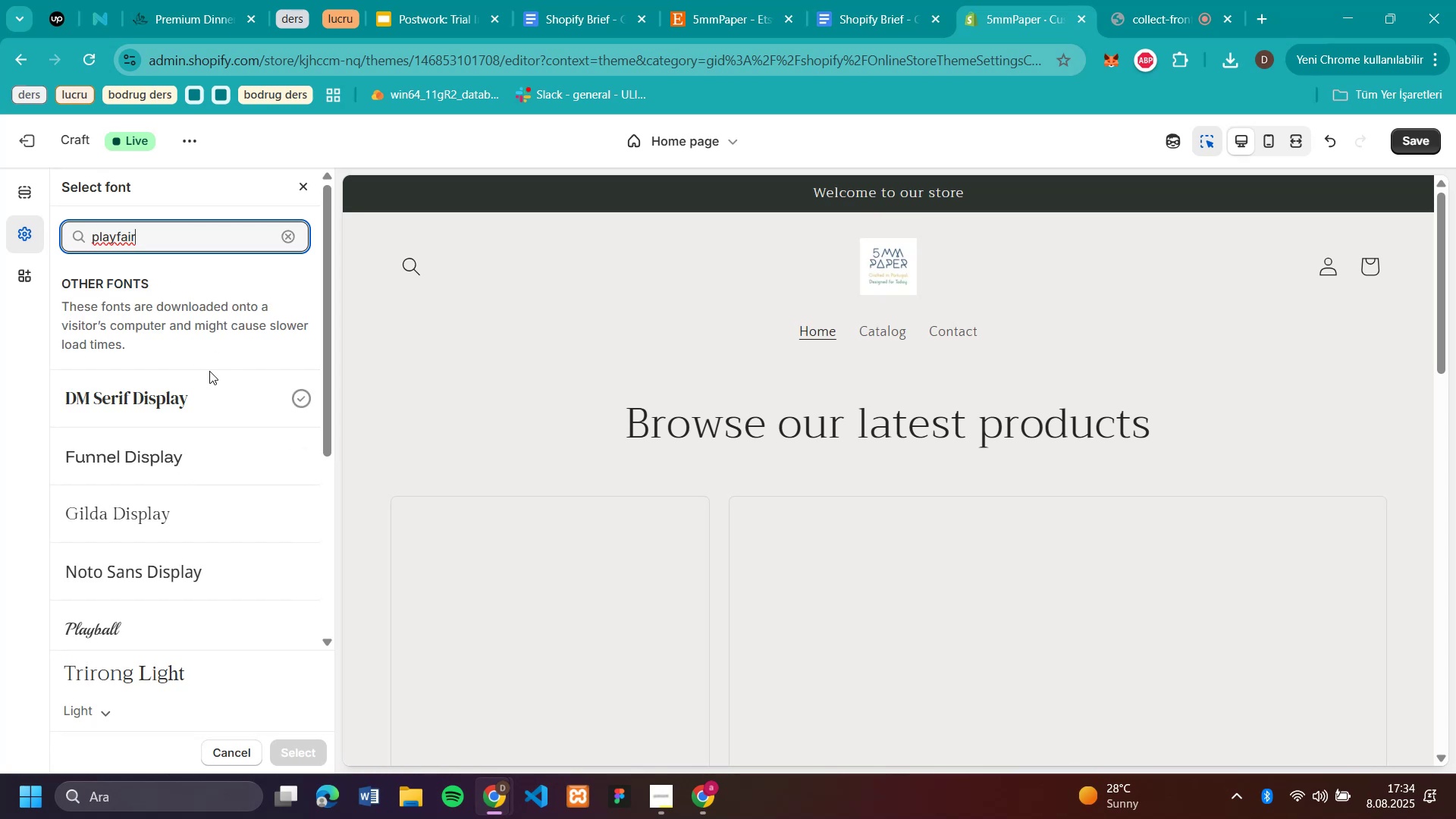 
scroll: coordinate [209, 377], scroll_direction: down, amount: 2.0
 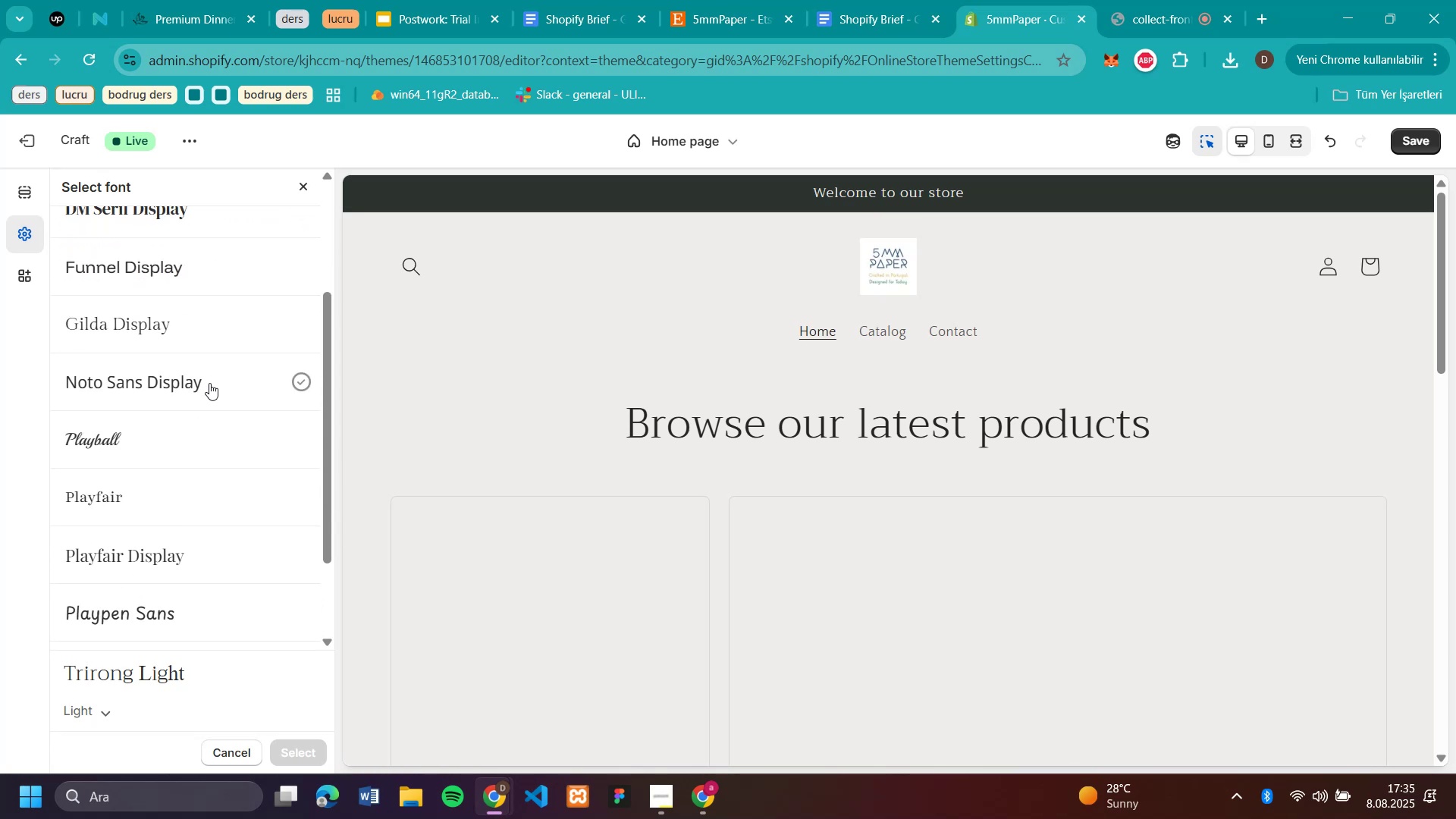 
left_click([159, 559])
 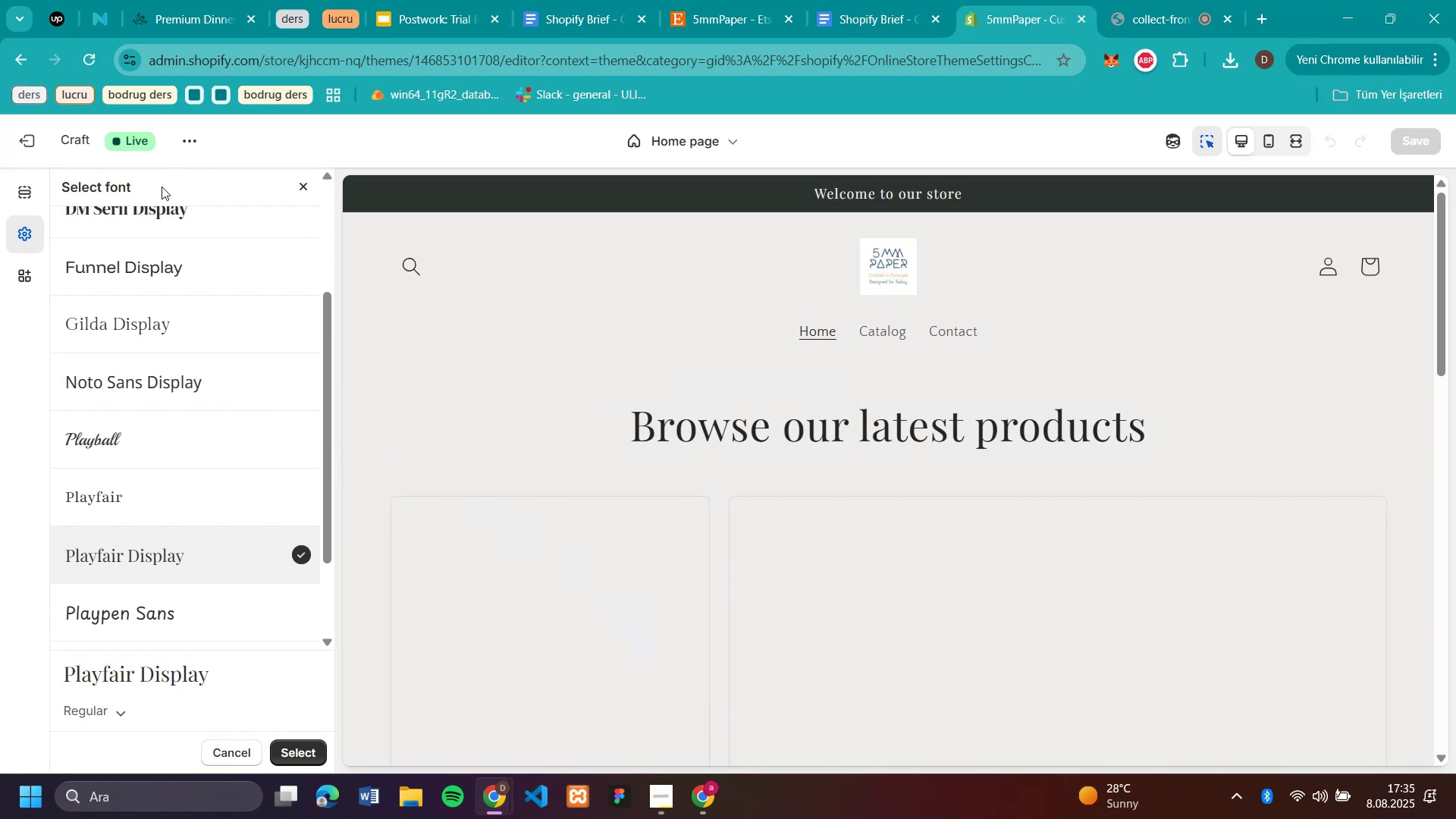 
wait(6.48)
 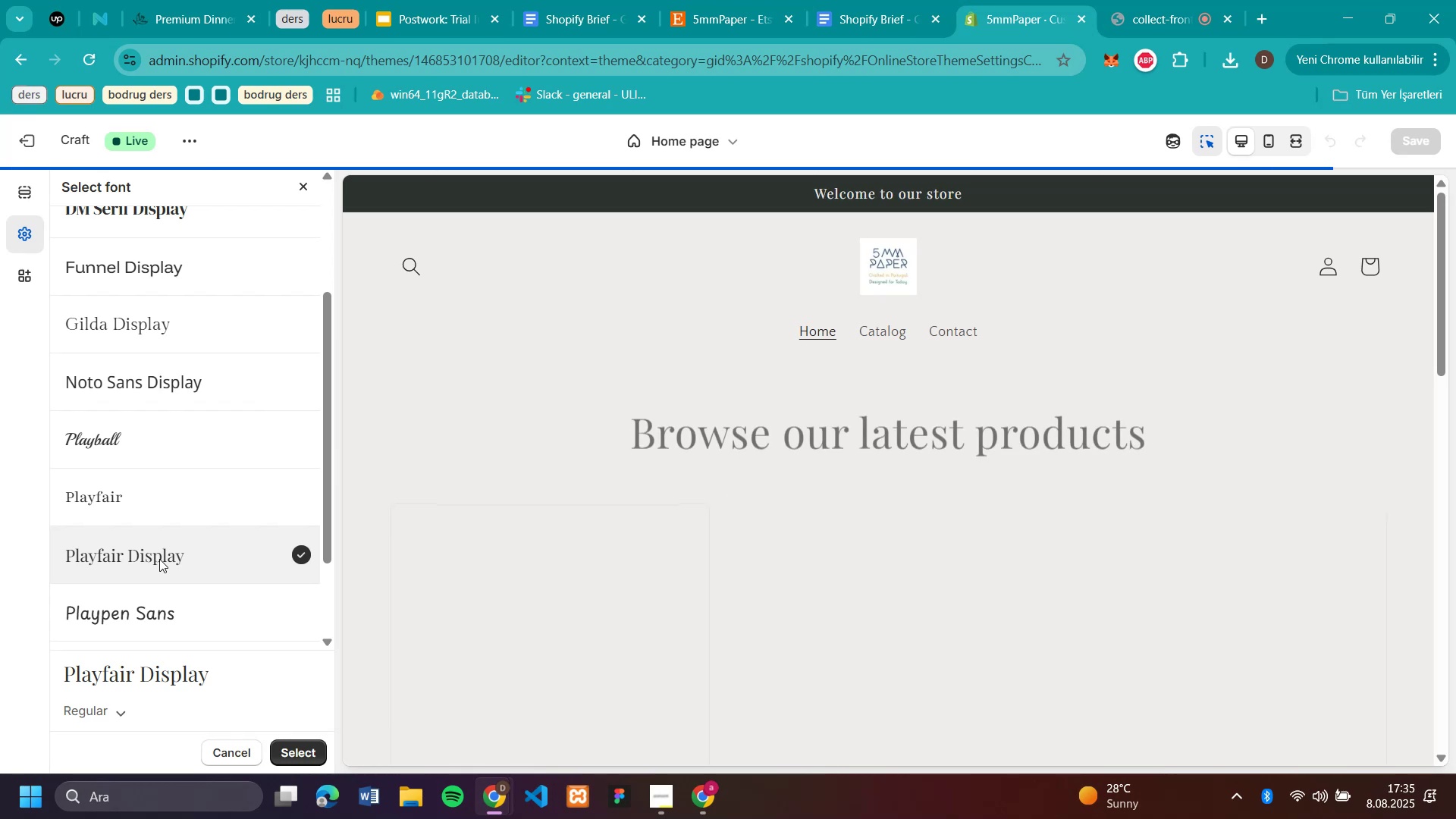 
left_click([307, 747])
 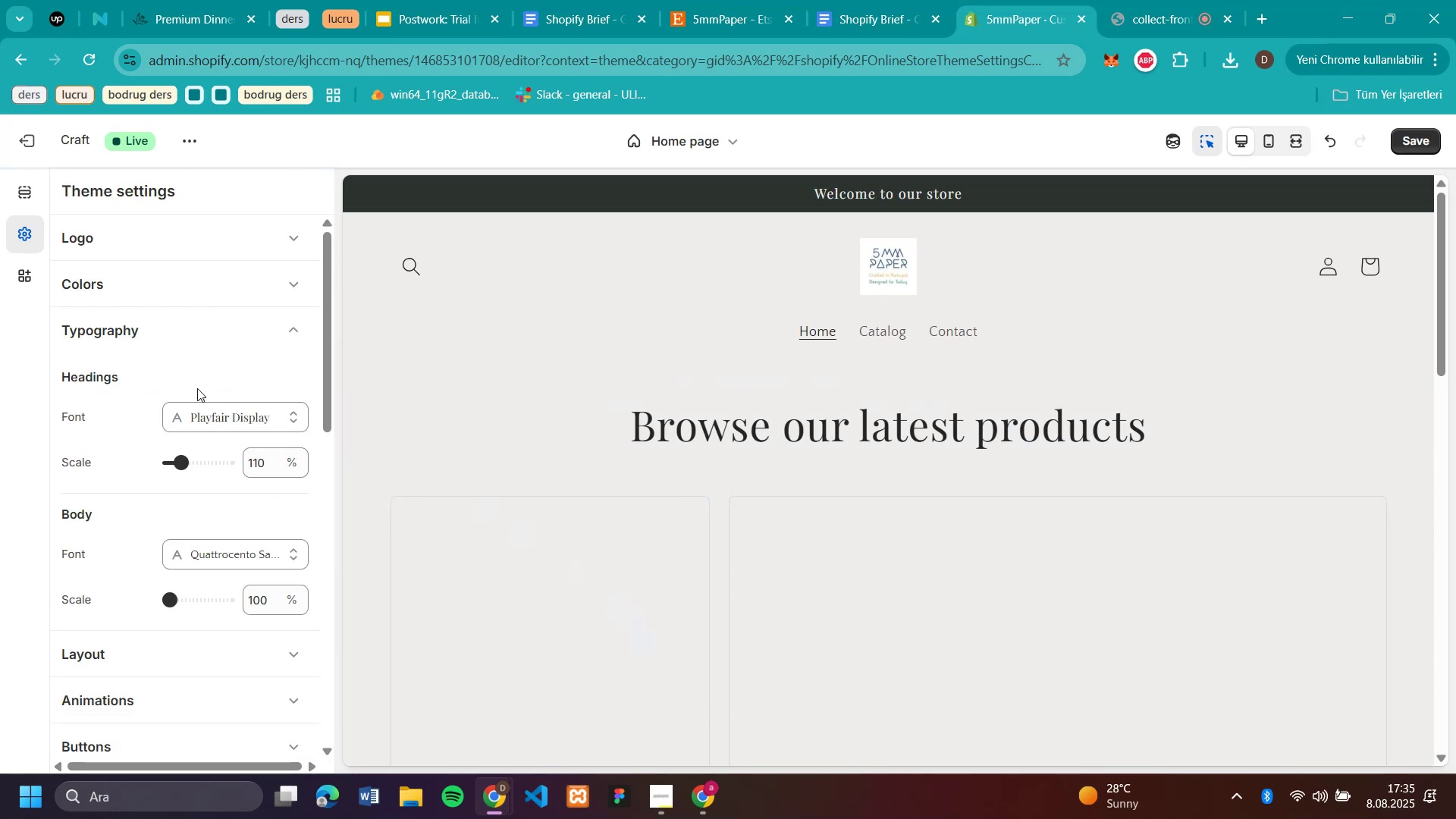 
scroll: coordinate [133, 497], scroll_direction: down, amount: 1.0
 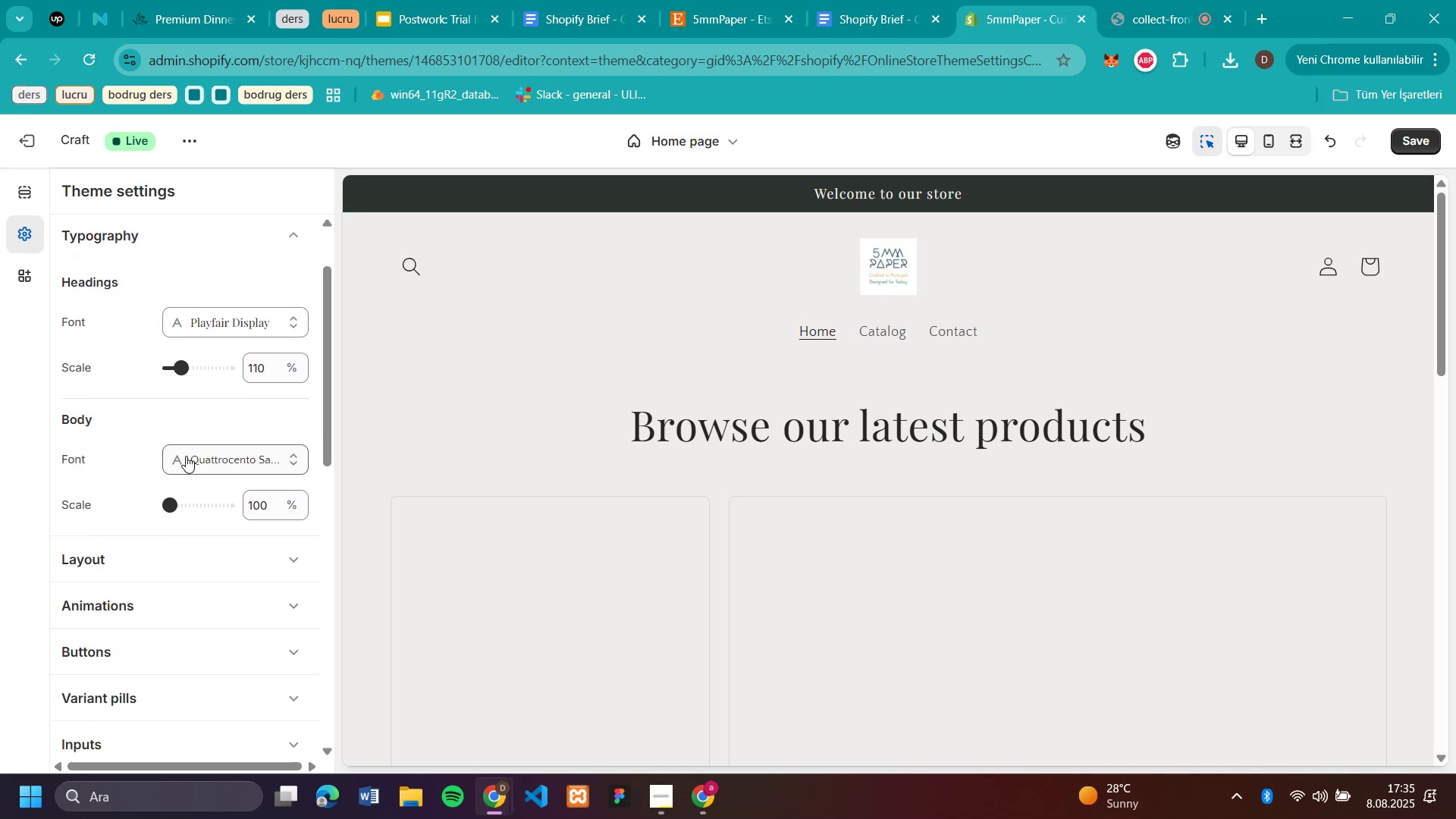 
left_click([200, 456])
 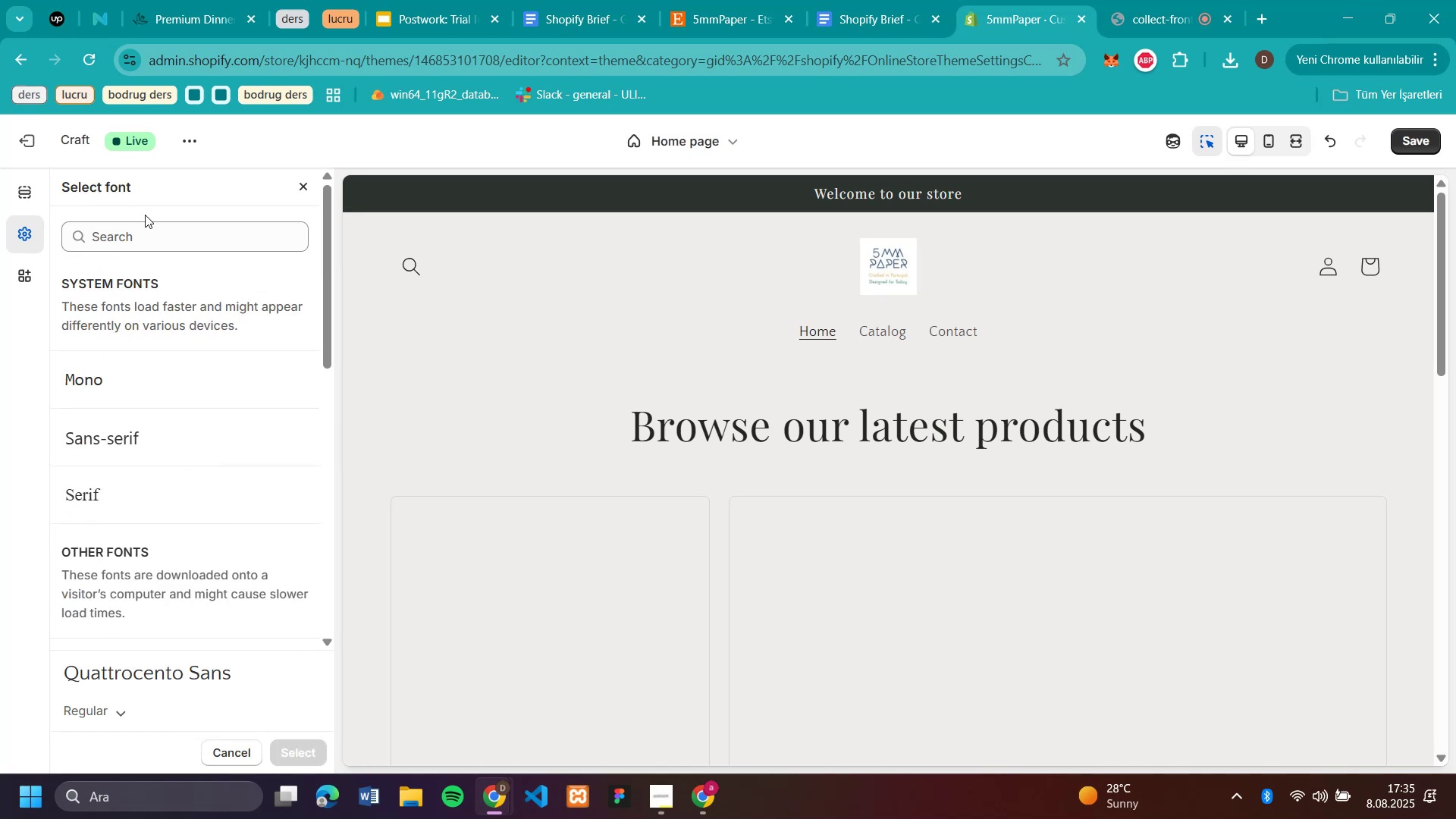 
left_click([145, 240])
 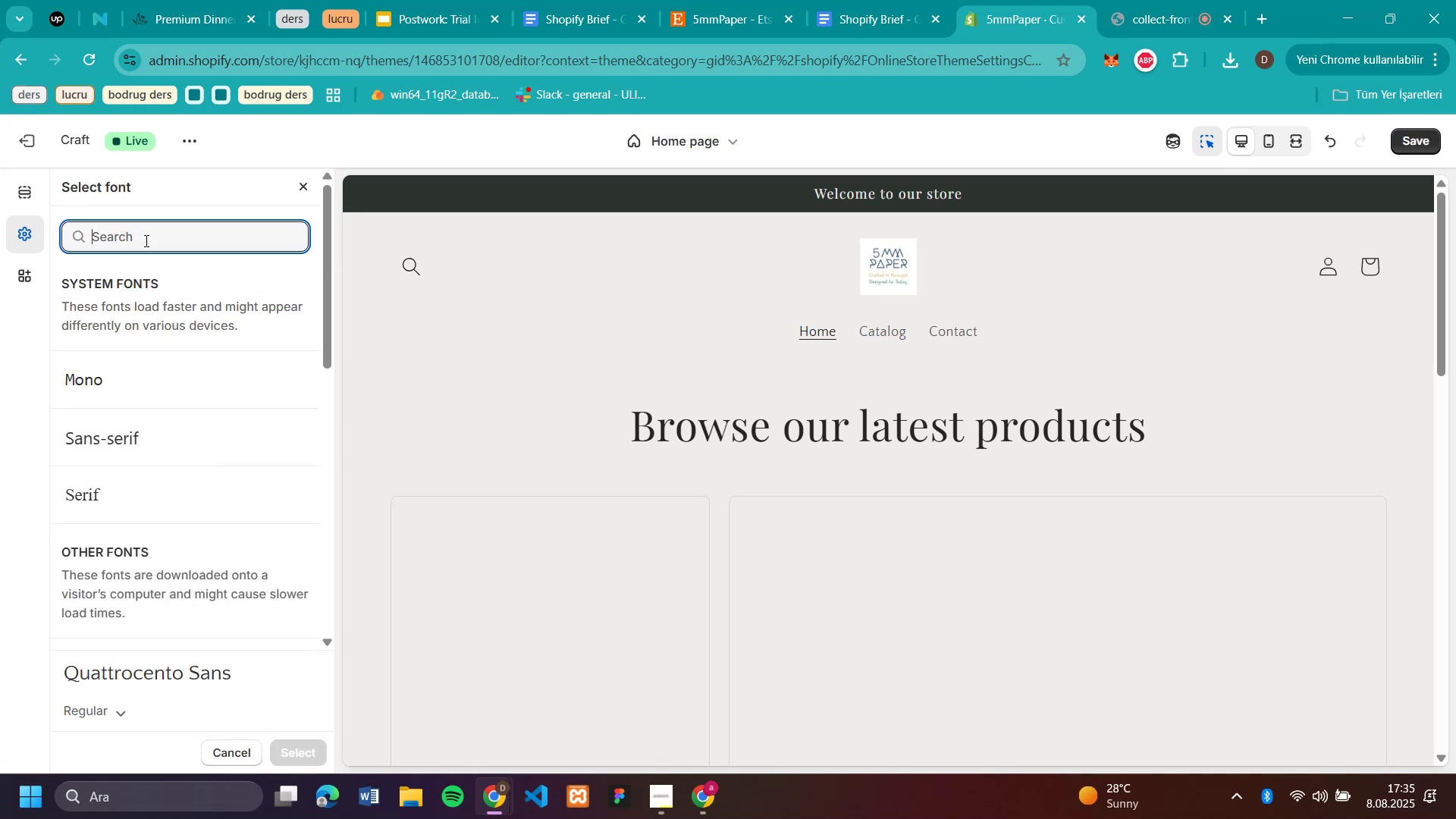 
type(p)
key(Backspace)
type(op)
 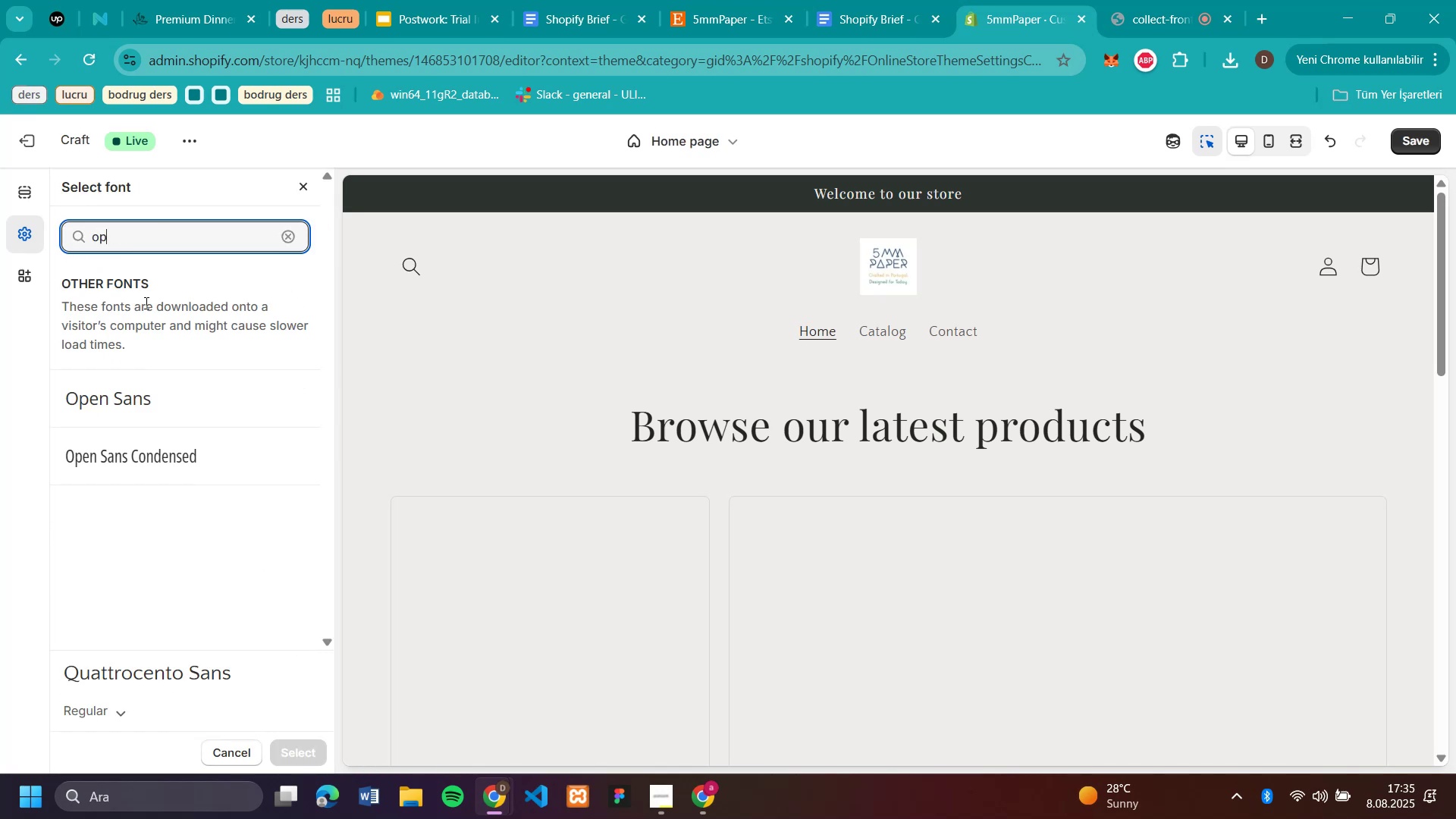 
left_click([111, 400])
 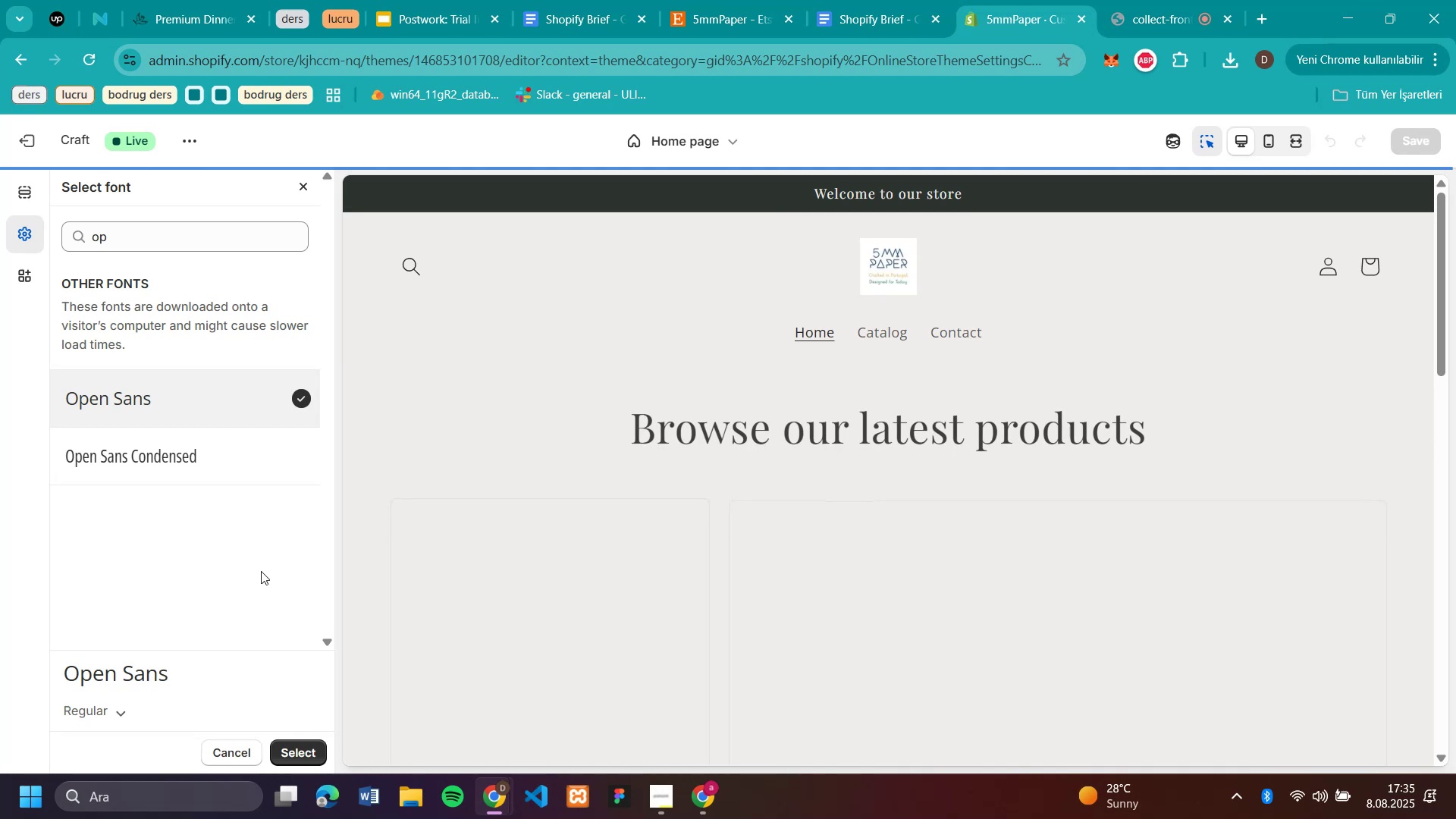 
scroll: coordinate [1305, 479], scroll_direction: down, amount: 5.0
 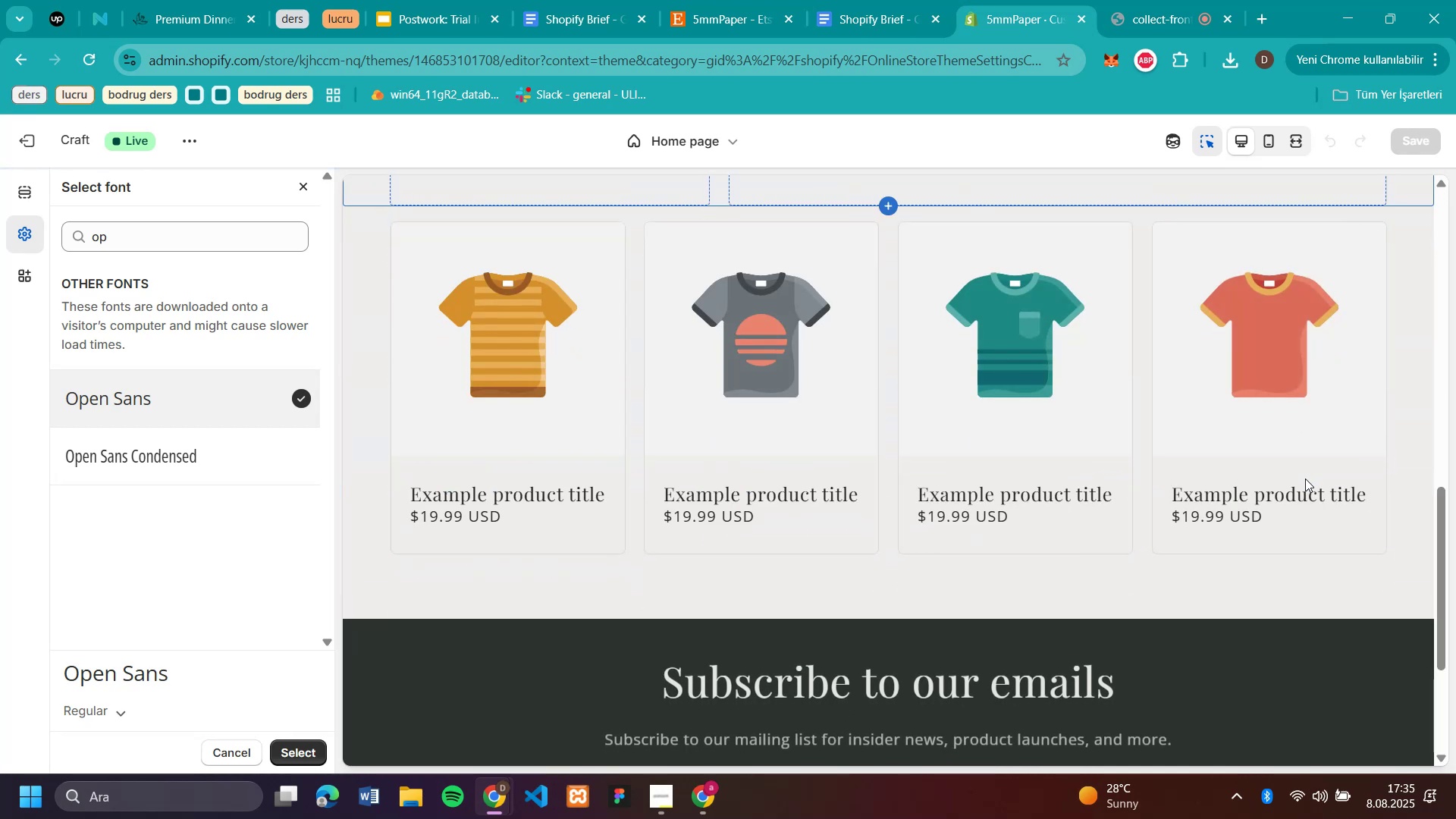 
scroll: coordinate [505, 155], scroll_direction: up, amount: 16.0
 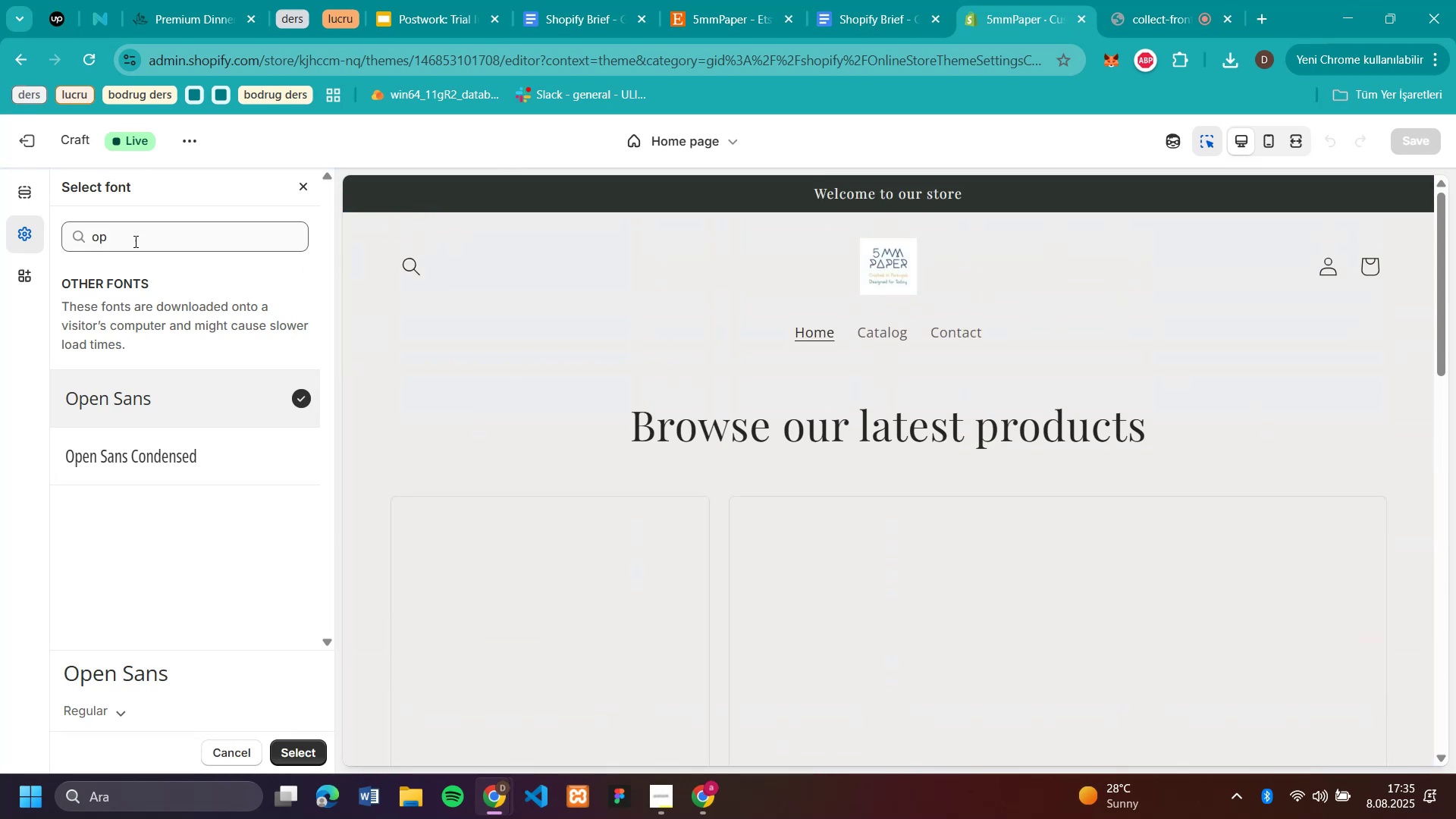 
left_click_drag(start_coordinate=[136, 233], to_coordinate=[50, 237])
 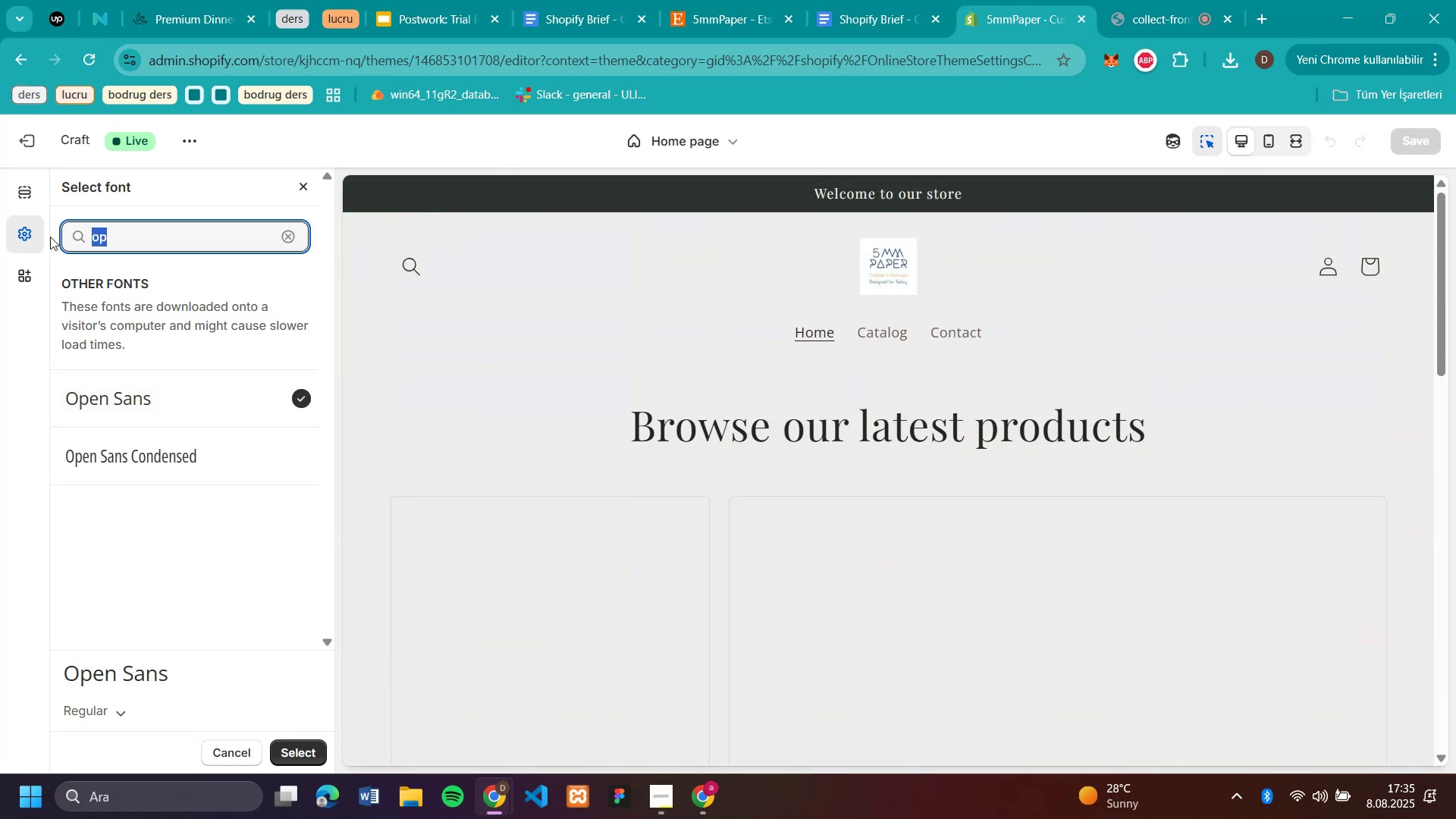 
type(lato)
 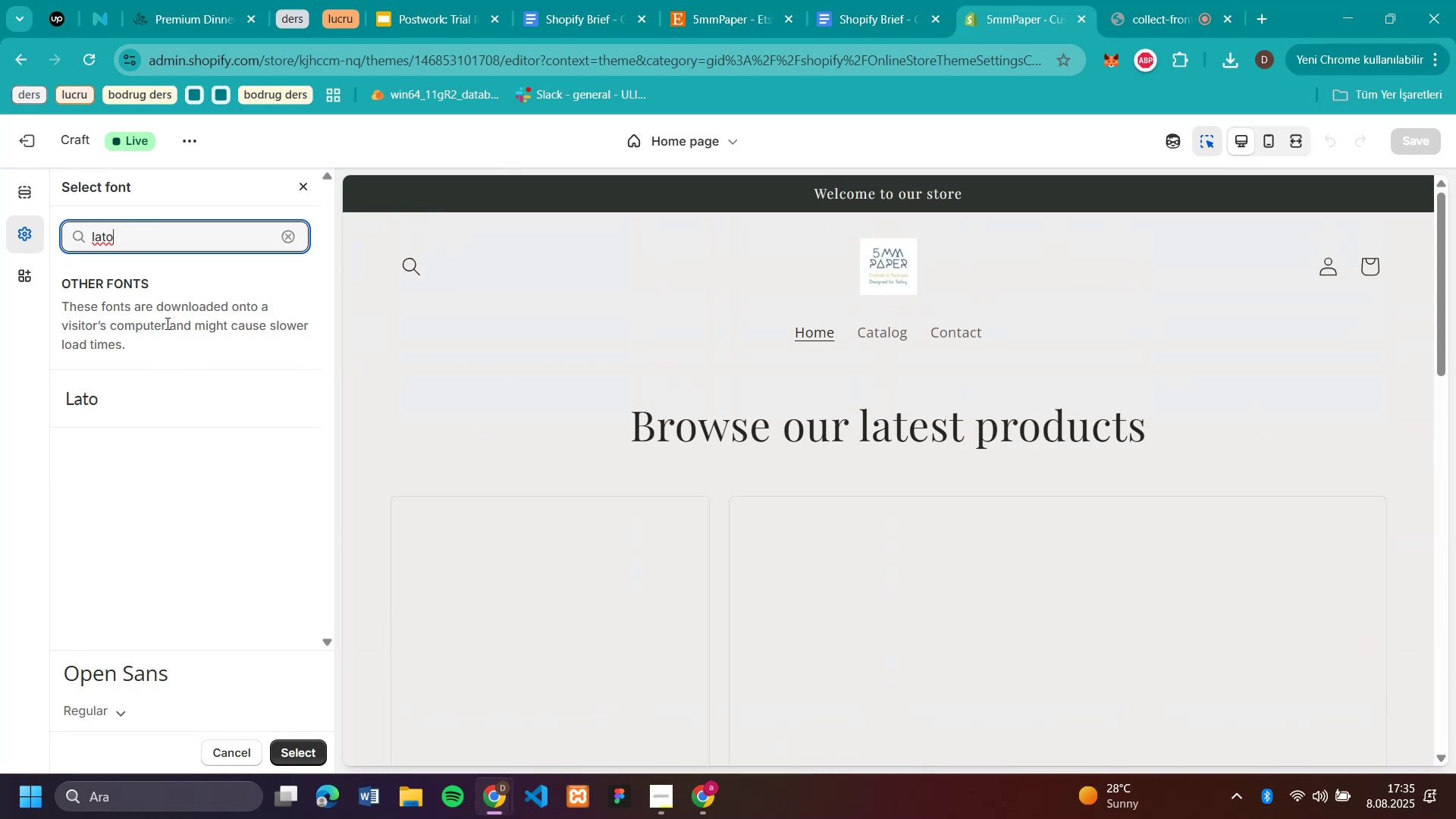 
left_click([133, 405])
 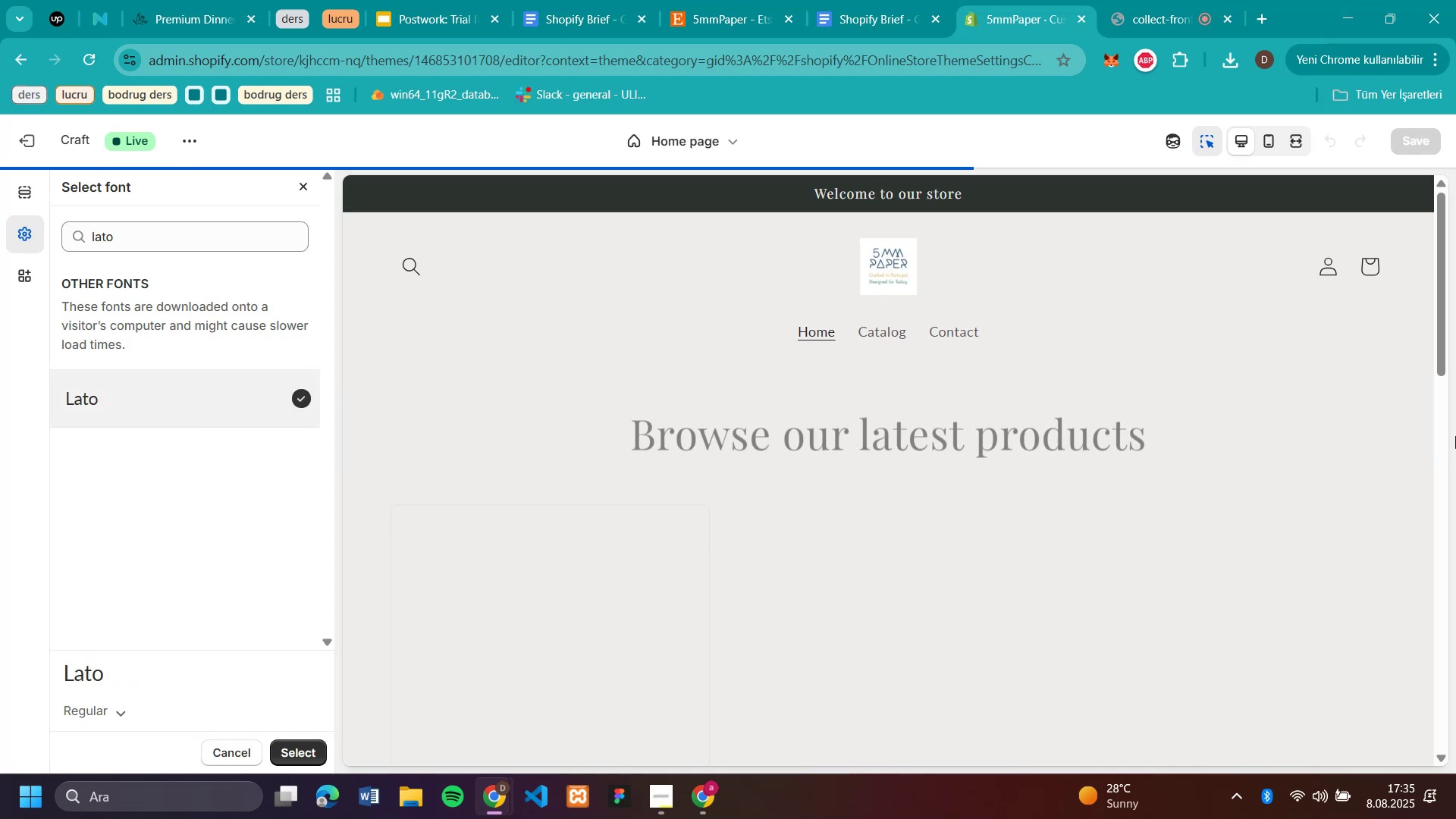 
scroll: coordinate [1371, 451], scroll_direction: down, amount: 5.0
 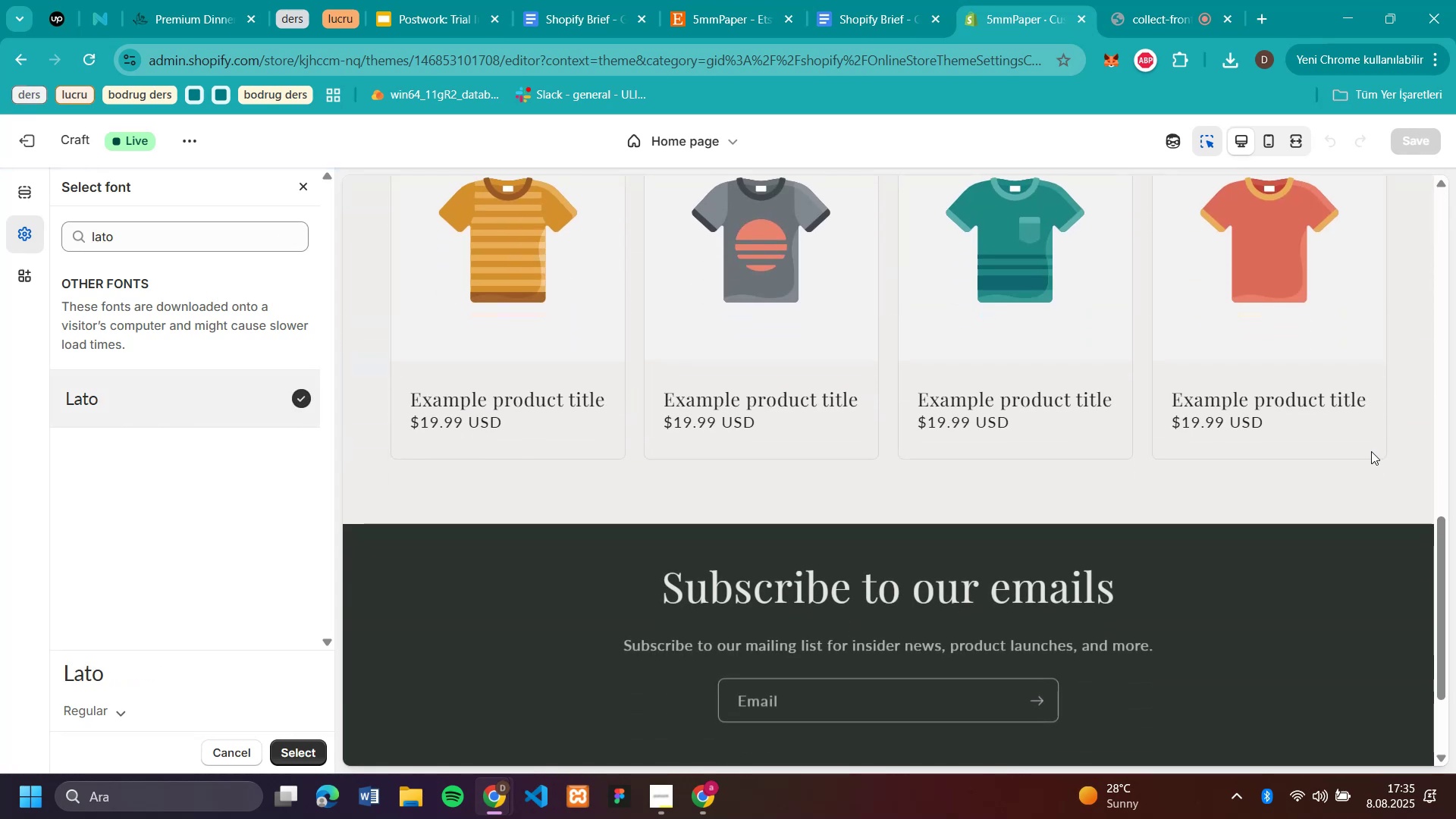 
scroll: coordinate [1369, 449], scroll_direction: up, amount: 15.0
 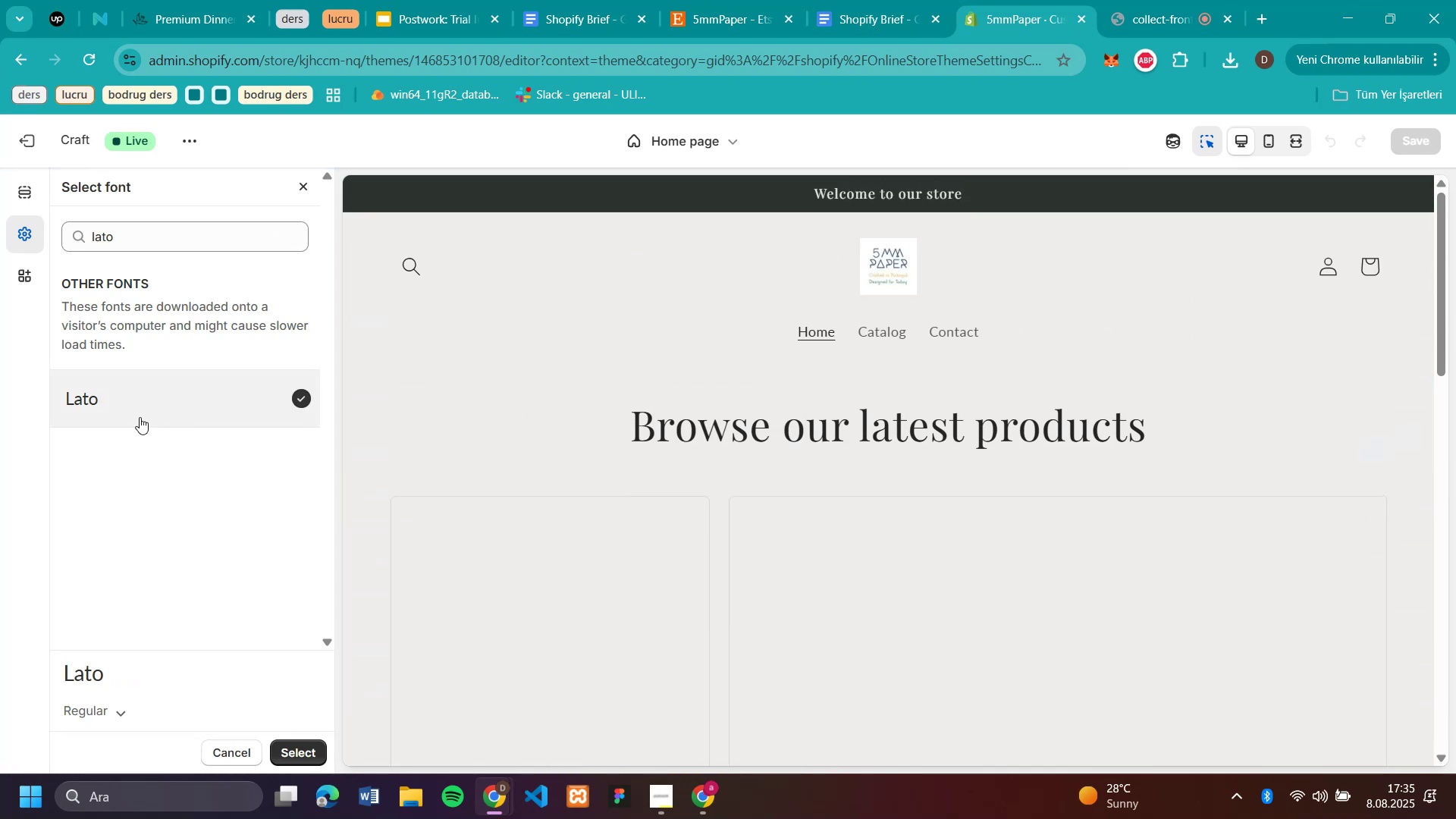 
left_click([298, 750])
 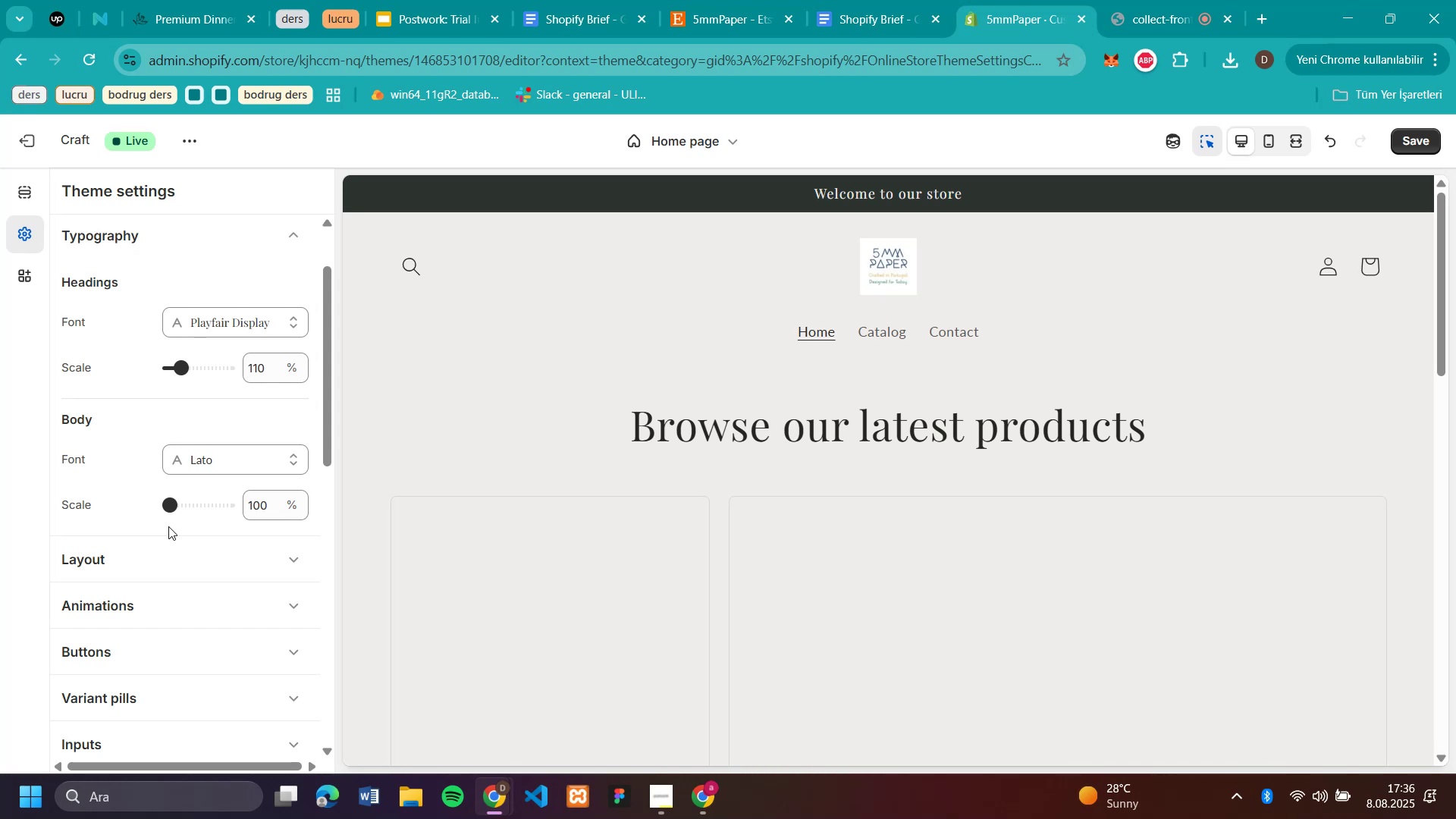 
wait(22.43)
 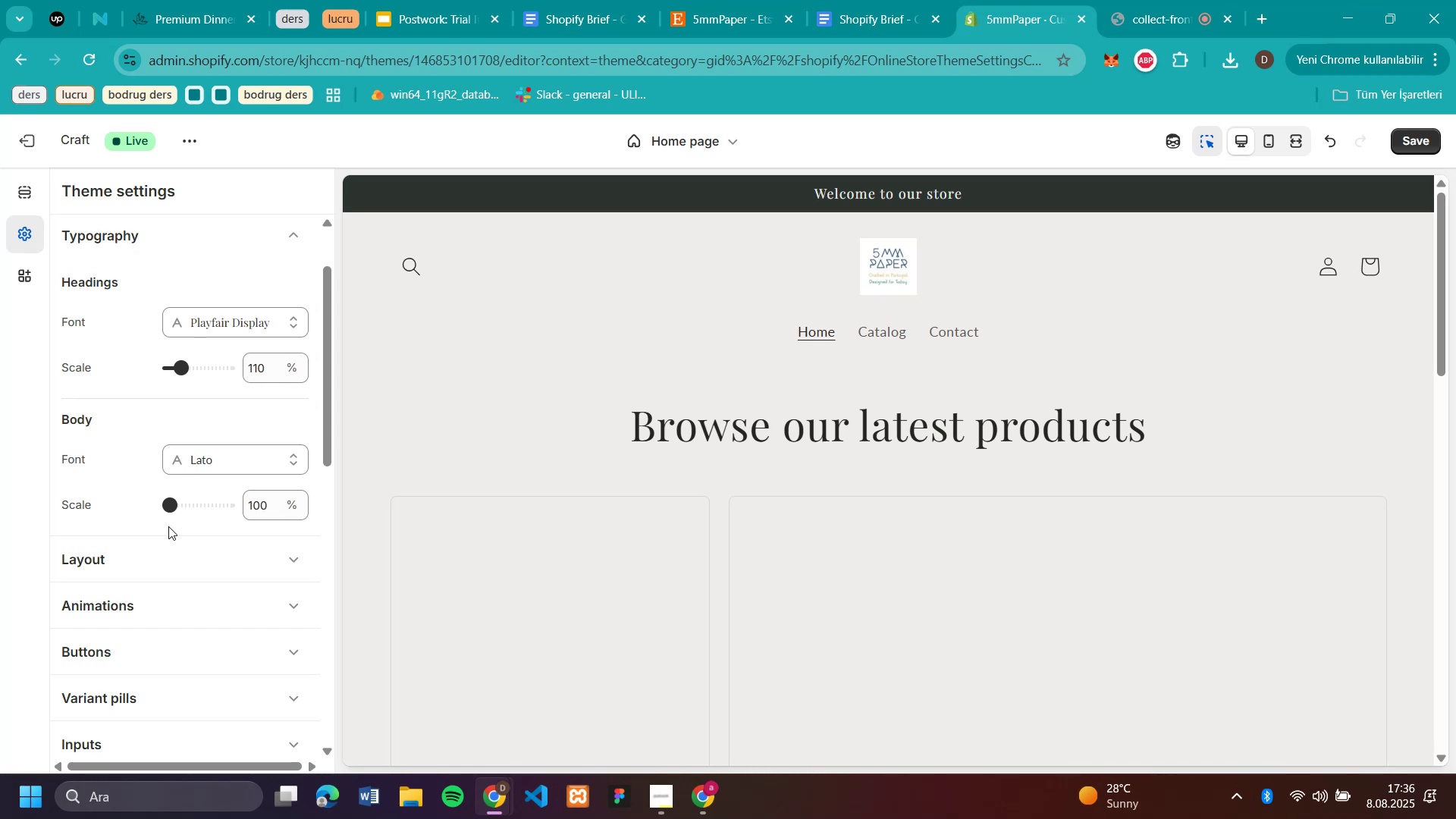 
left_click([299, 229])
 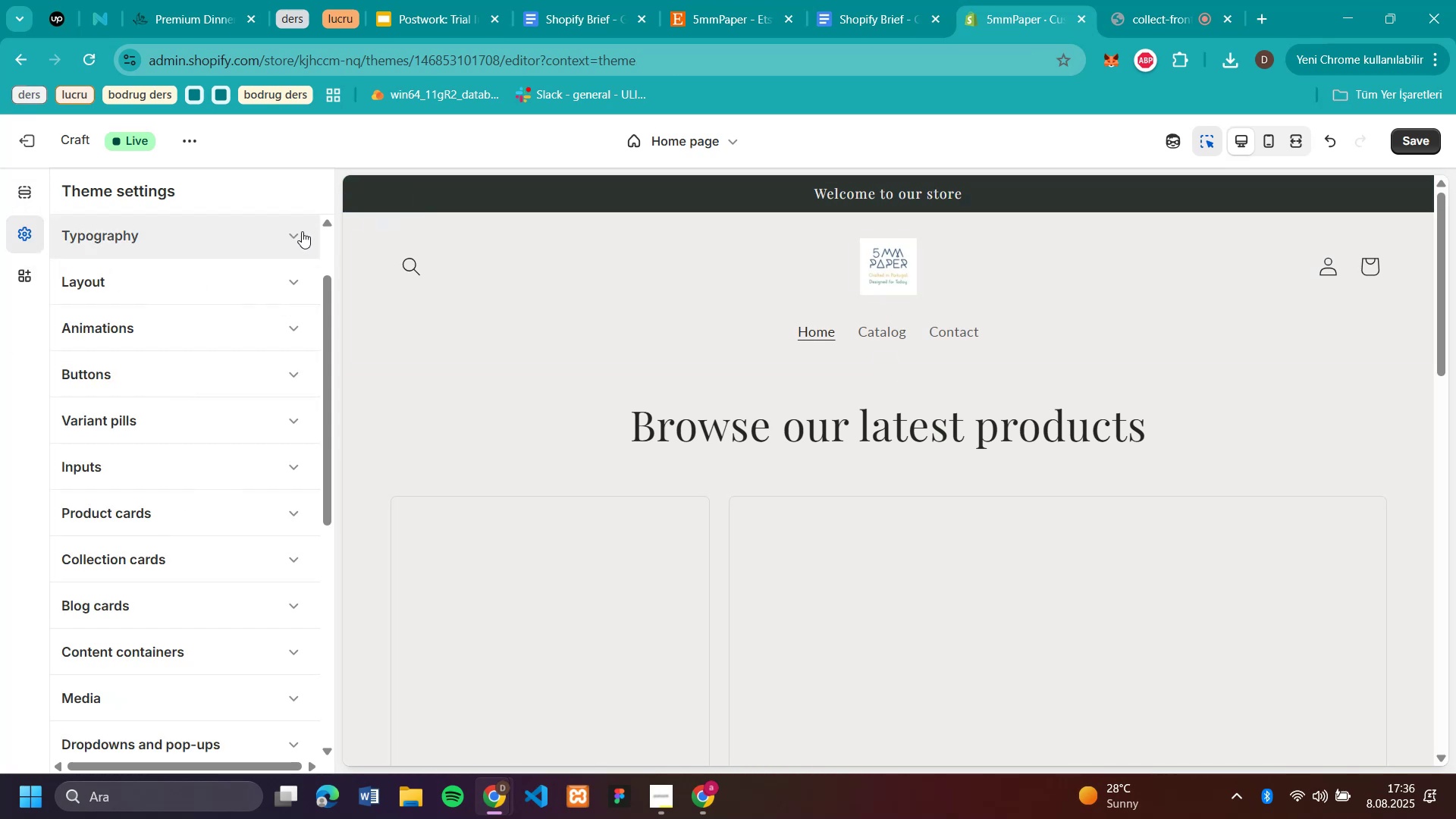 
scroll: coordinate [237, 363], scroll_direction: up, amount: 8.0
 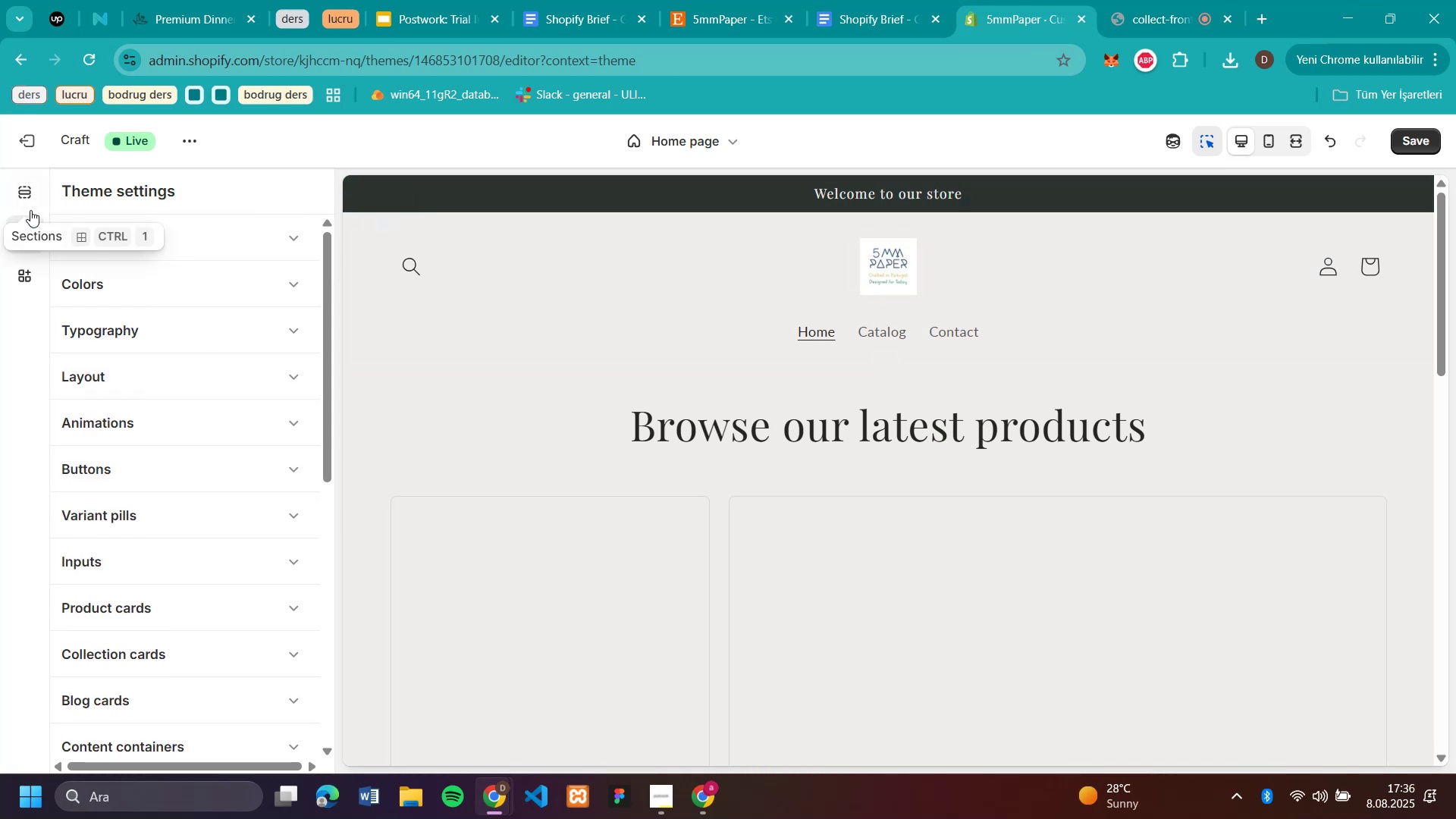 
left_click([30, 201])
 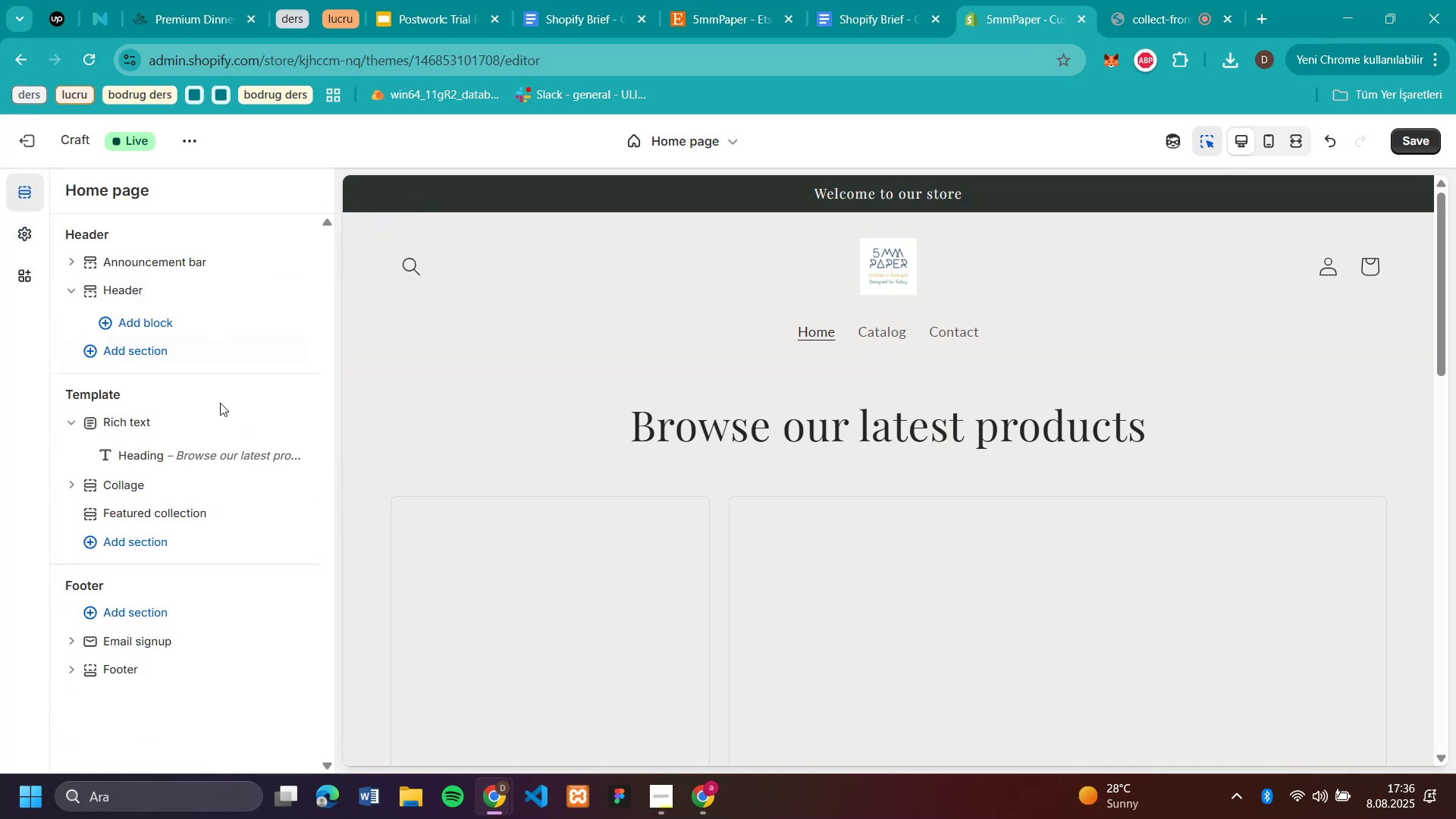 
mouse_move([155, 249])
 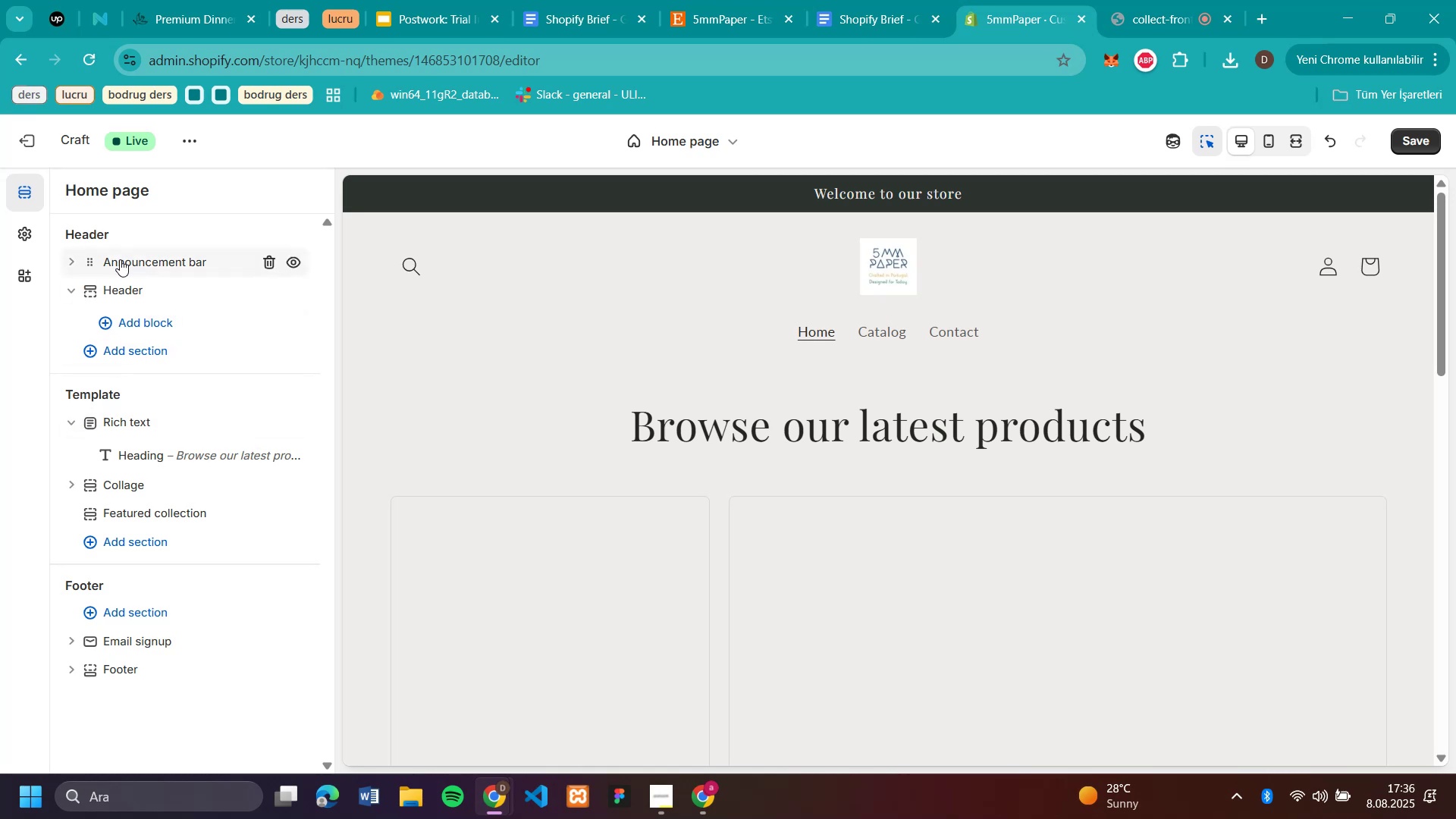 
left_click([121, 298])
 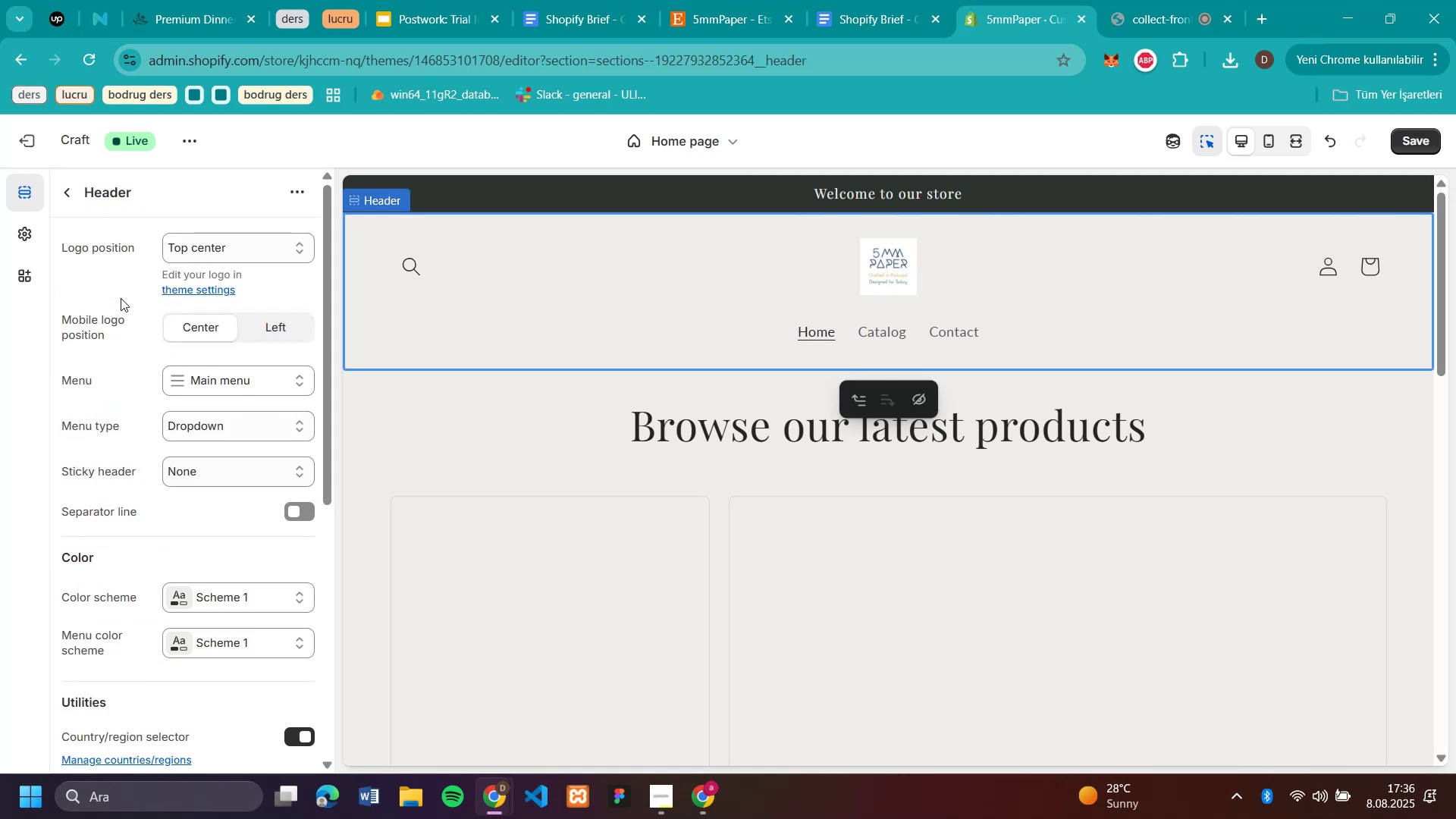 
scroll: coordinate [121, 298], scroll_direction: down, amount: 6.0
 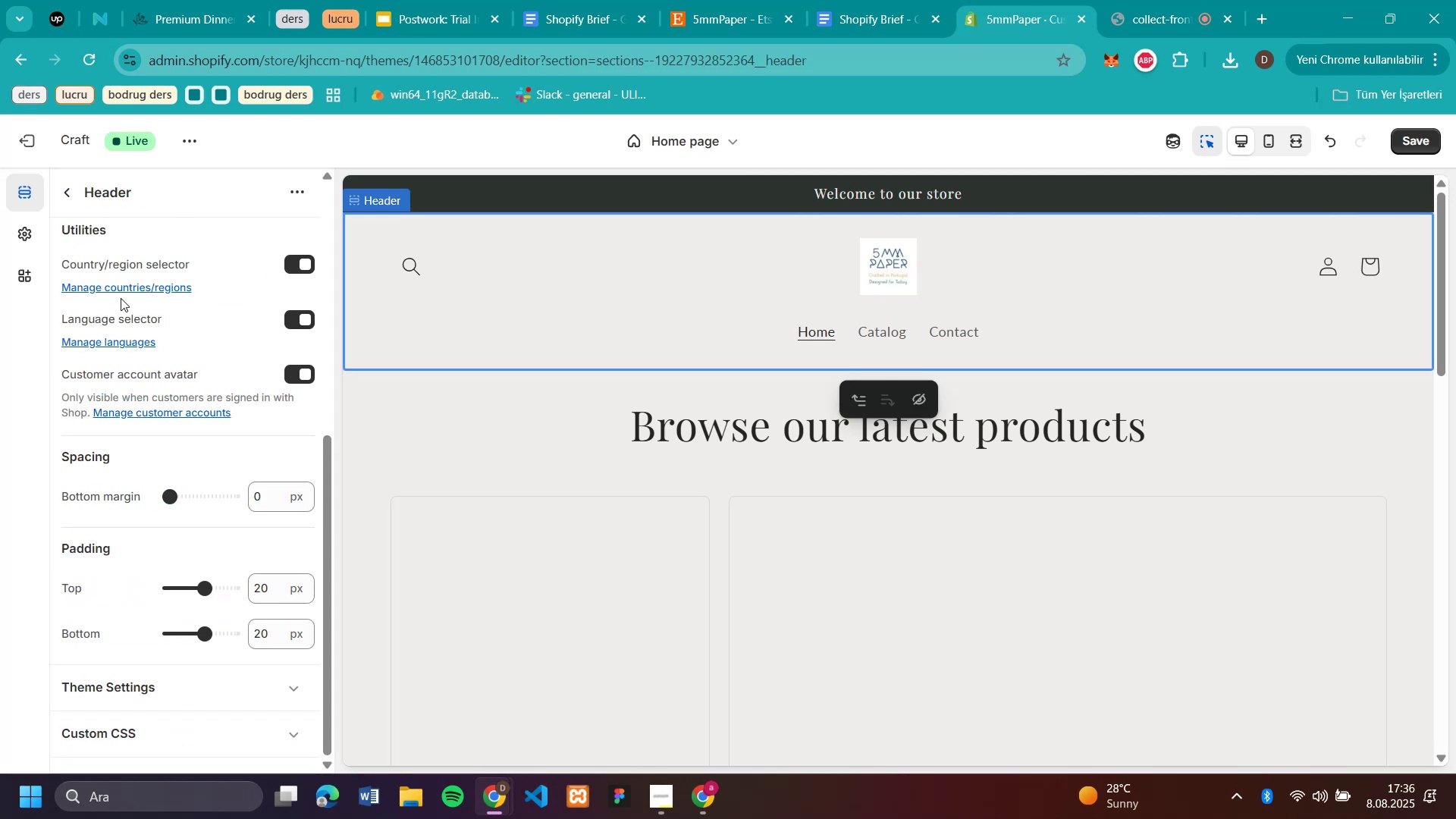 
scroll: coordinate [121, 298], scroll_direction: up, amount: 11.0
 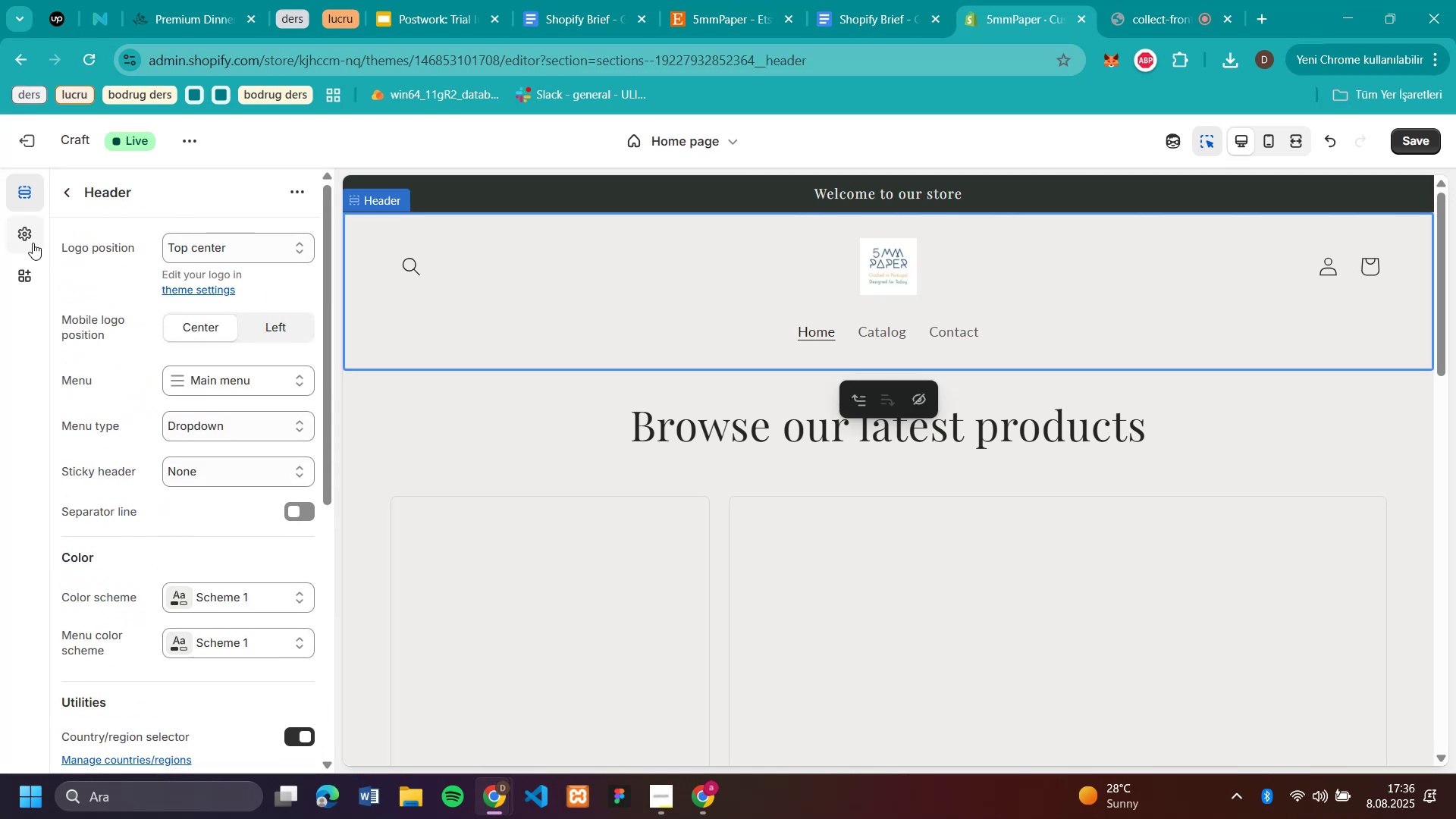 
left_click([33, 243])
 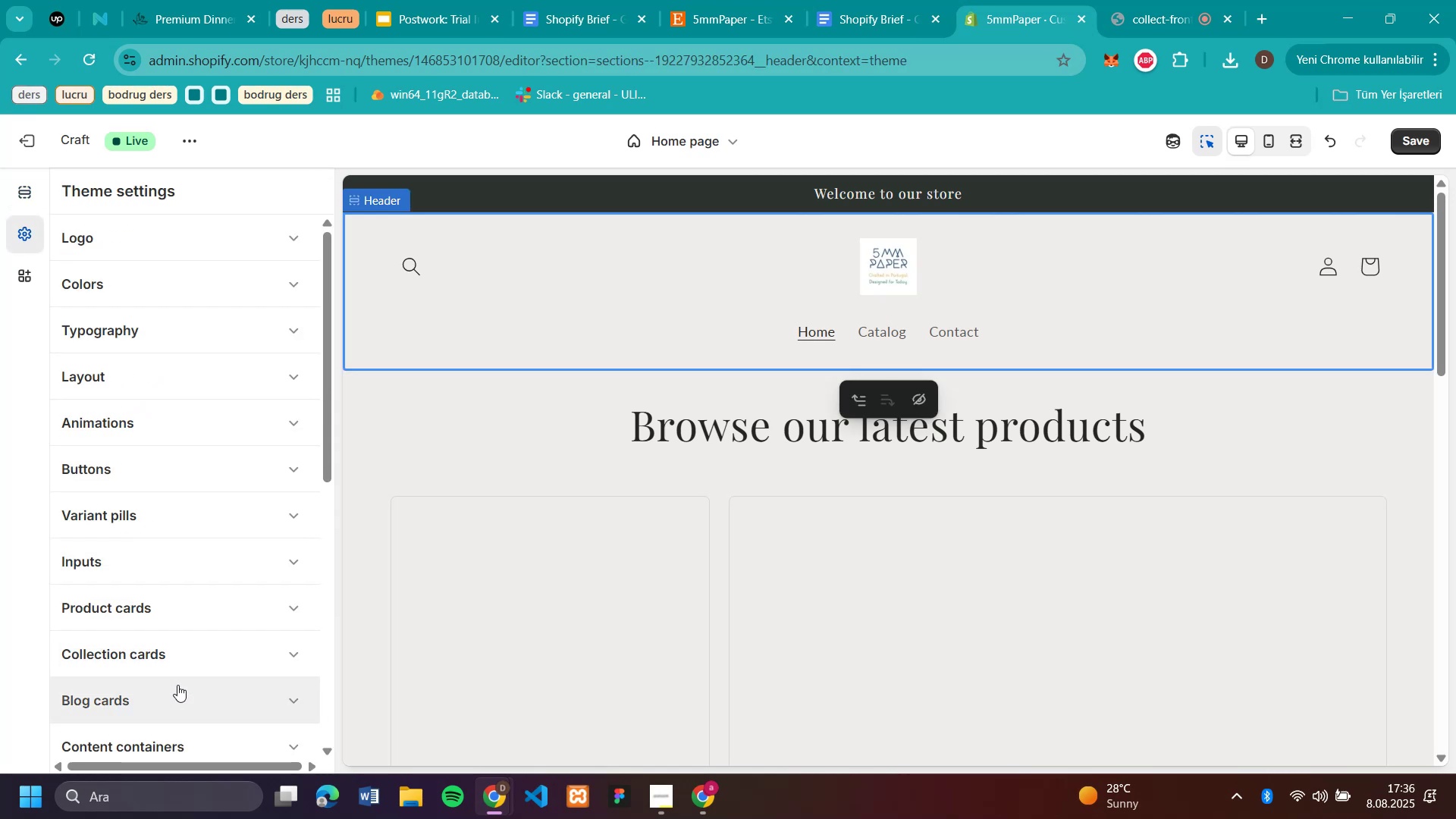 
scroll: coordinate [228, 512], scroll_direction: down, amount: 11.0
 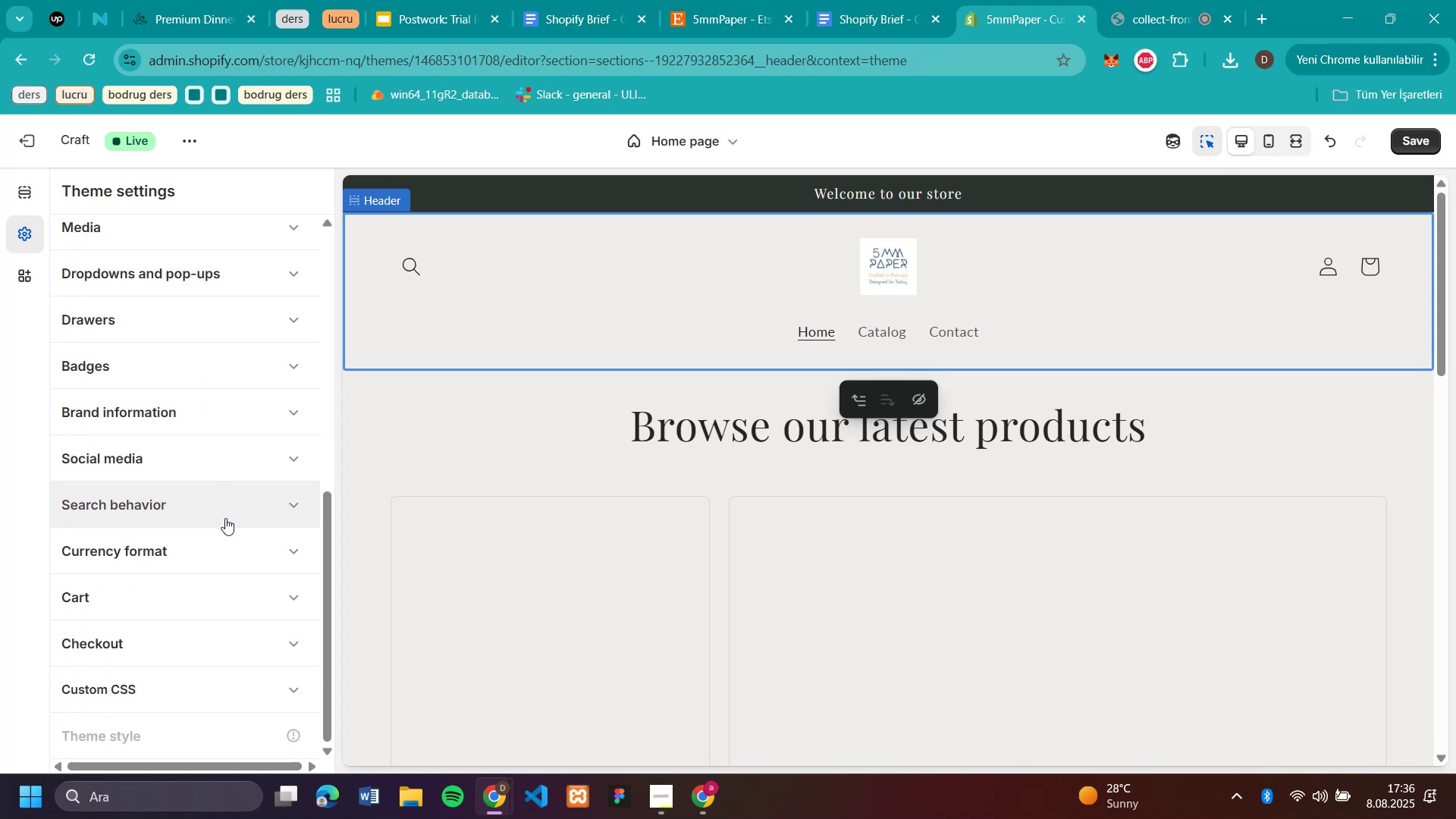 
scroll: coordinate [237, 431], scroll_direction: up, amount: 15.0
 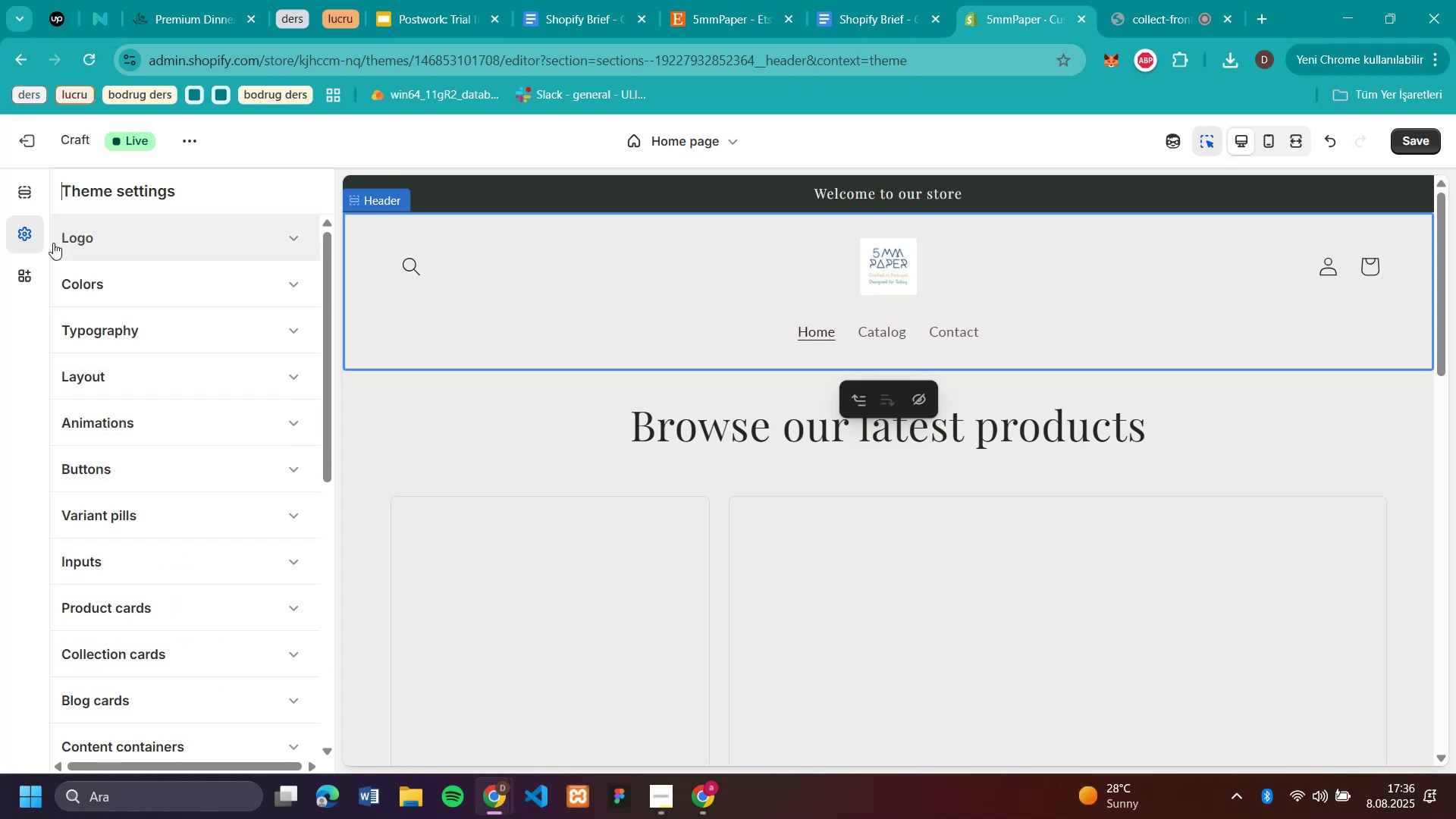 
wait(6.16)
 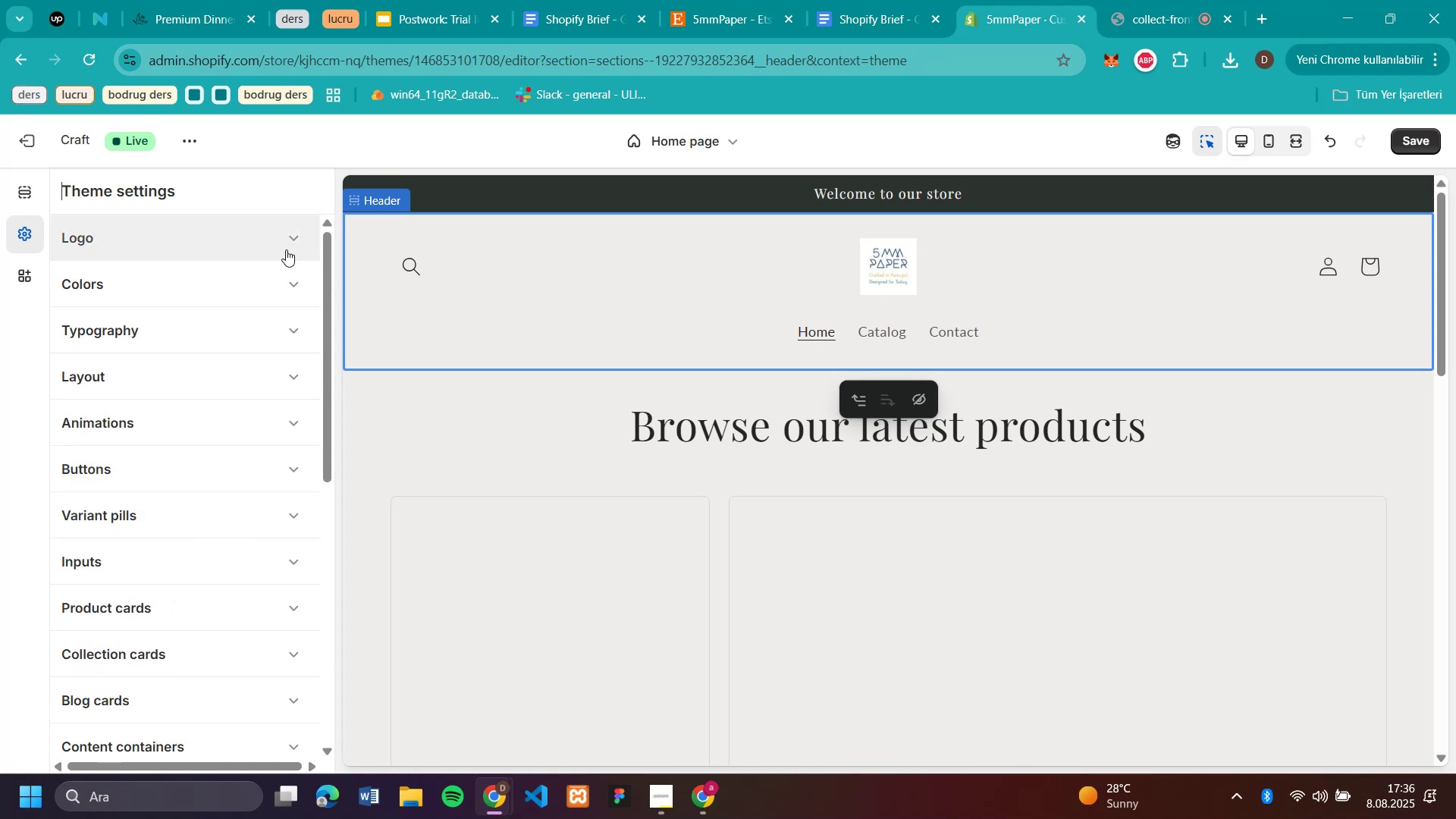 
left_click([27, 196])
 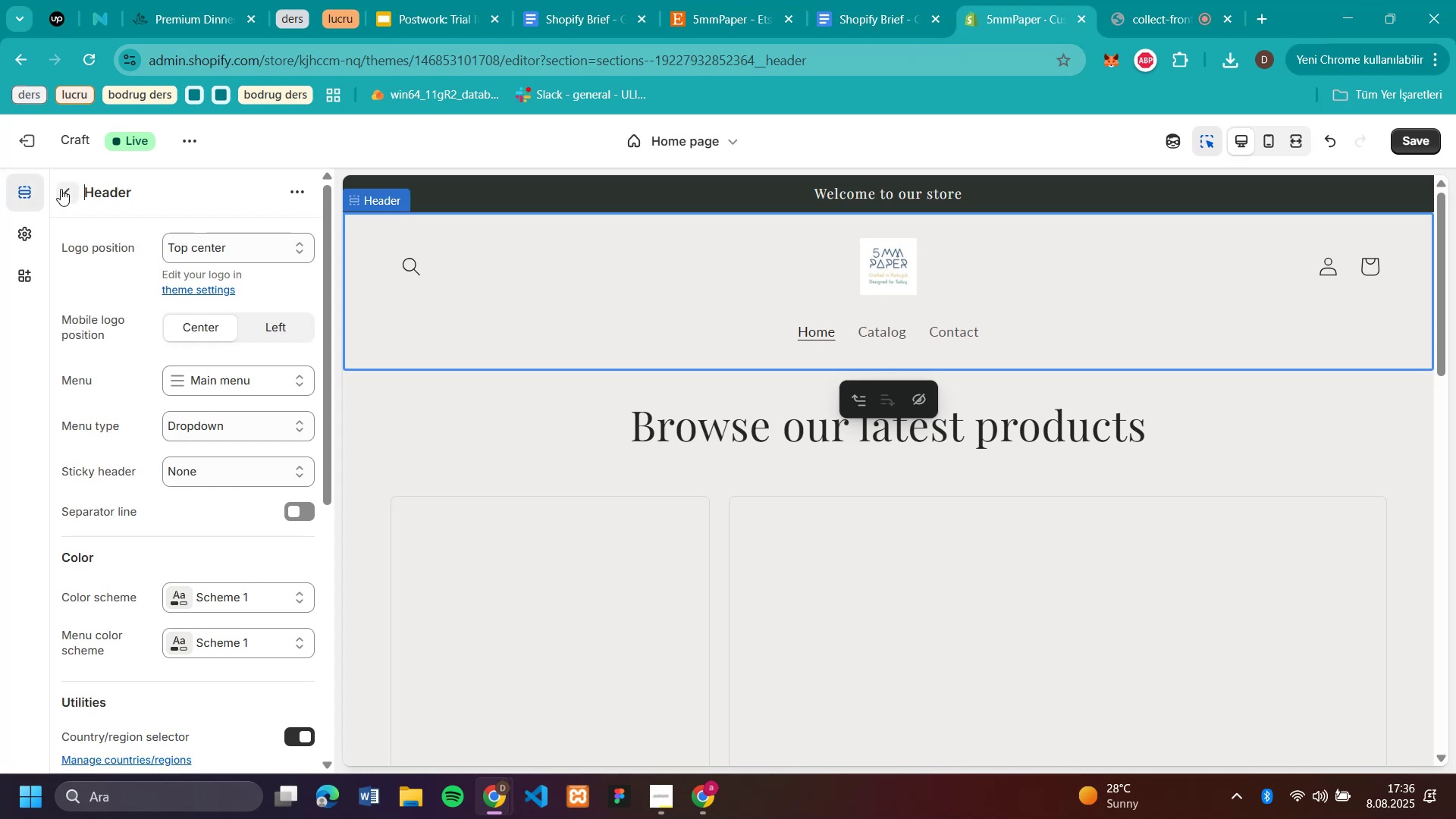 
left_click([61, 189])
 